 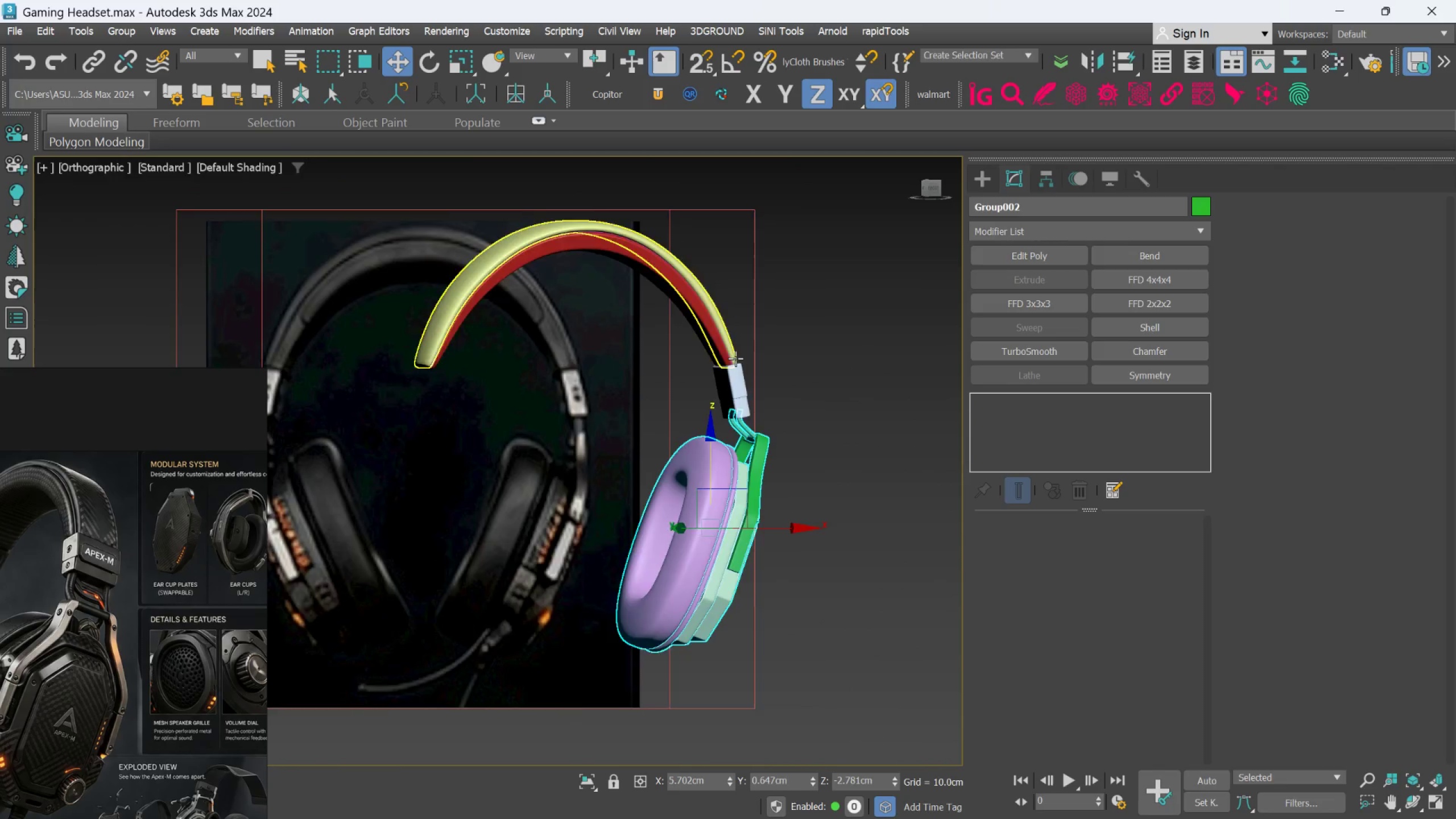 
hold_key(key=AltLeft, duration=0.5)
 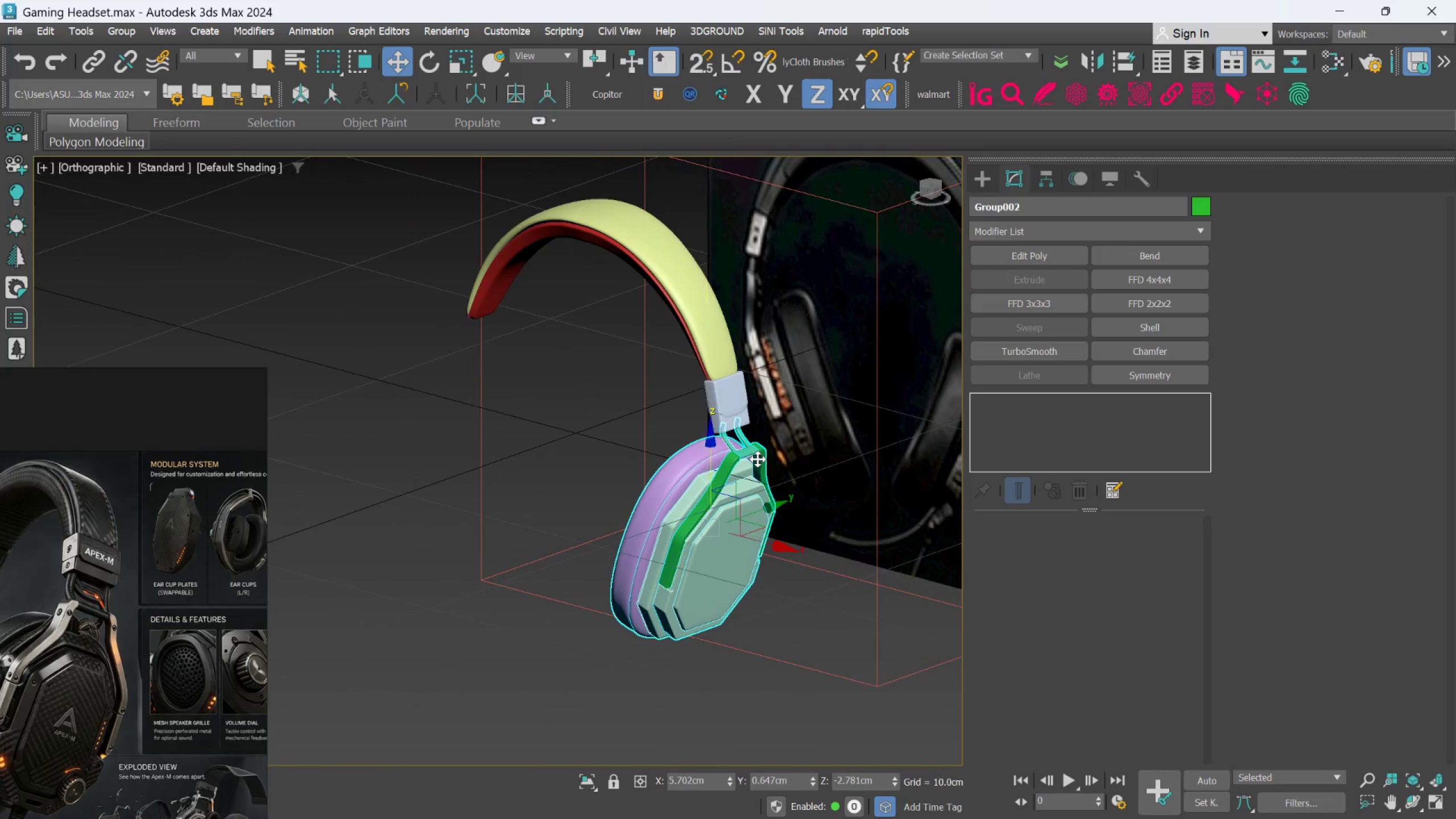 
scroll: coordinate [758, 459], scroll_direction: up, amount: 2.0
 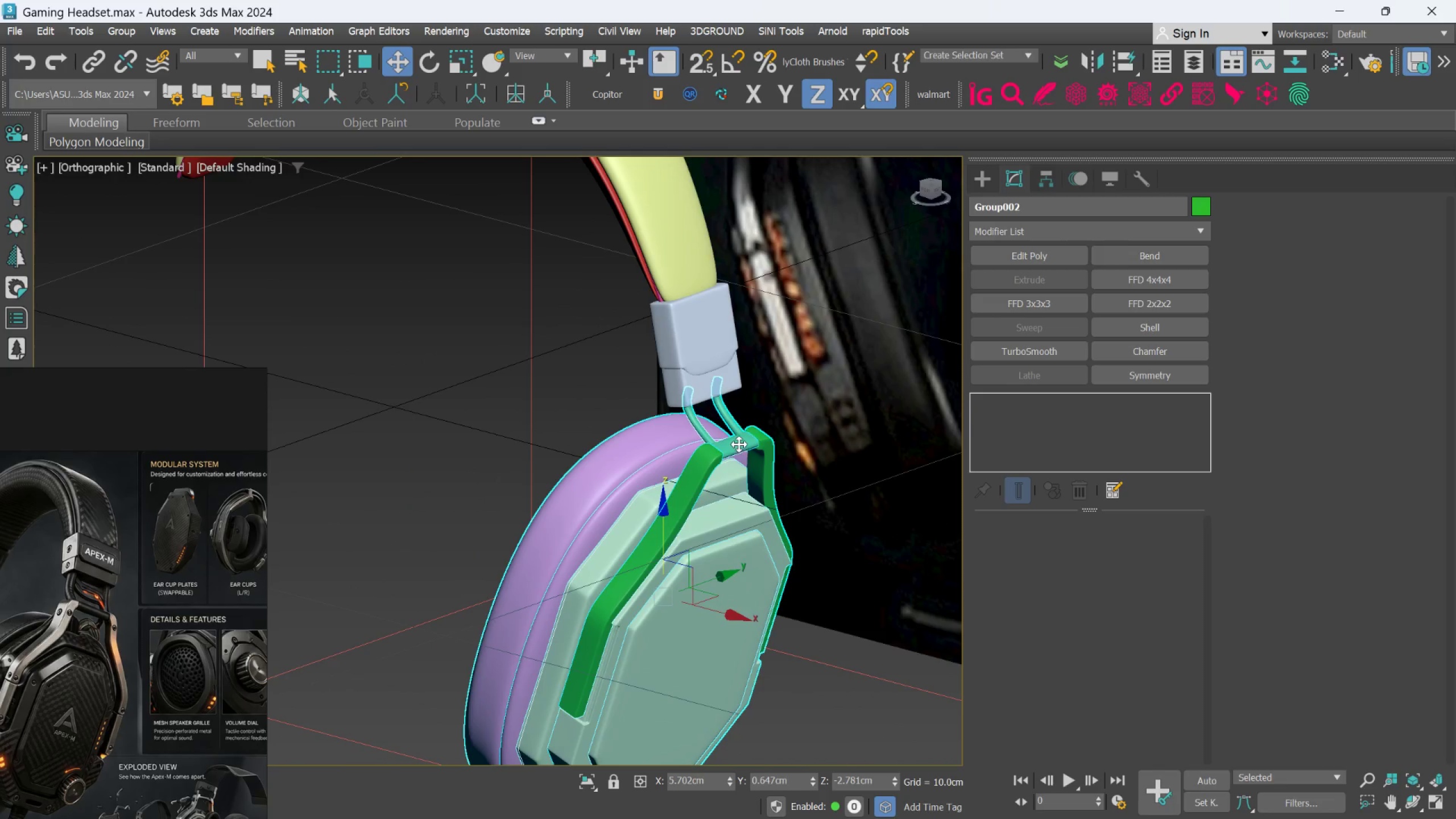 
hold_key(key=AltLeft, duration=0.73)
 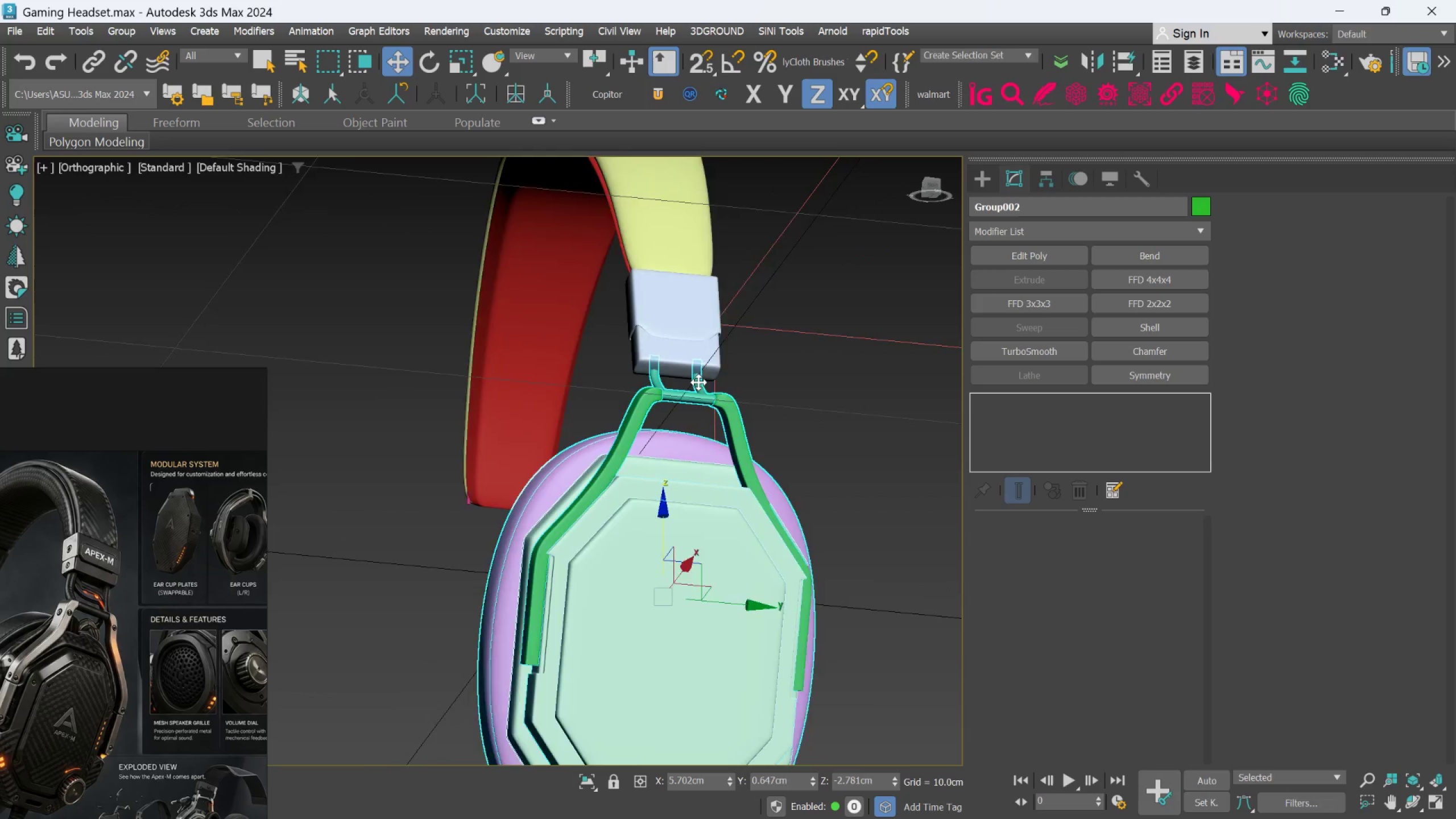 
scroll: coordinate [698, 382], scroll_direction: up, amount: 2.0
 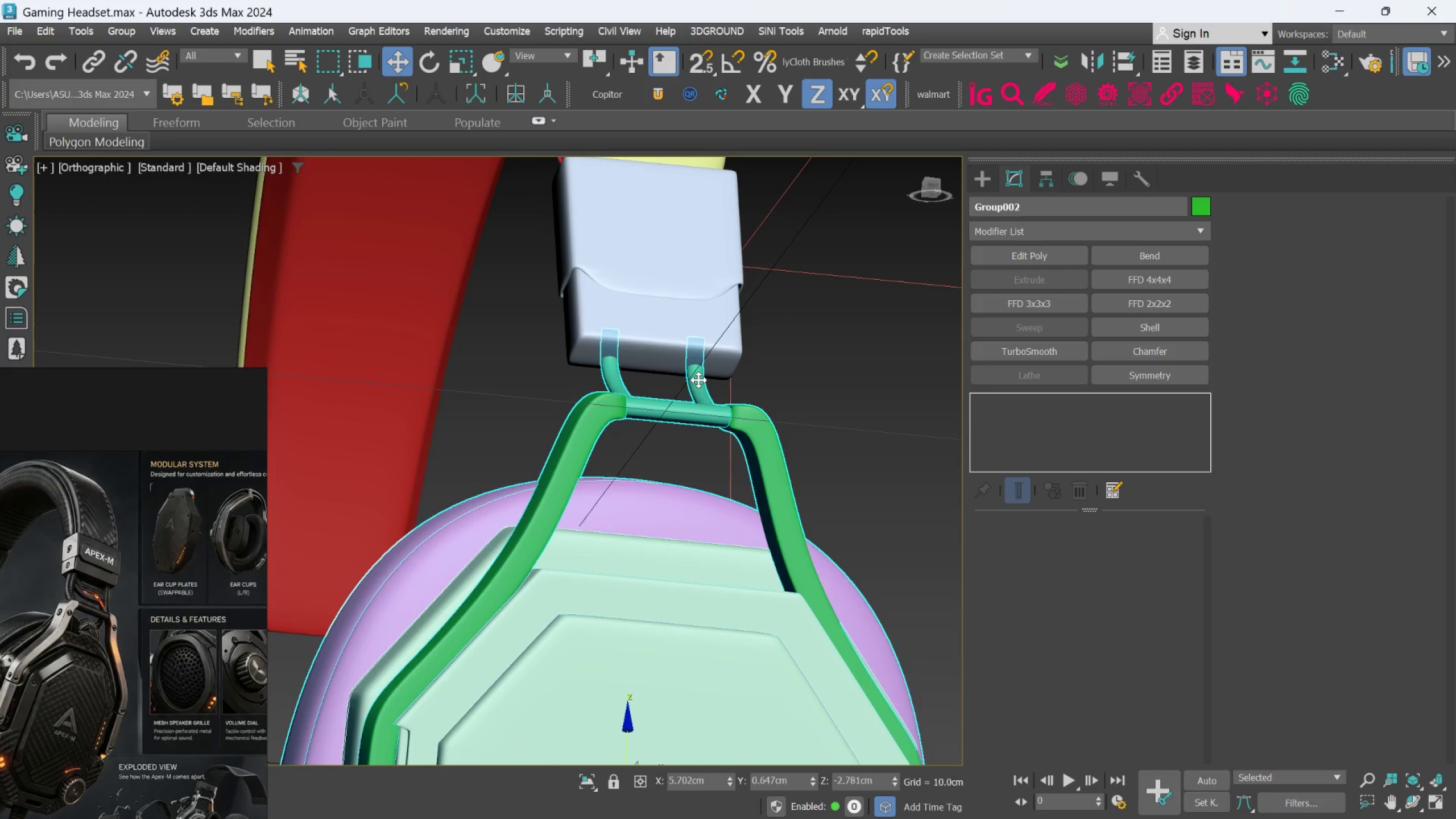 
hold_key(key=AltLeft, duration=0.98)
 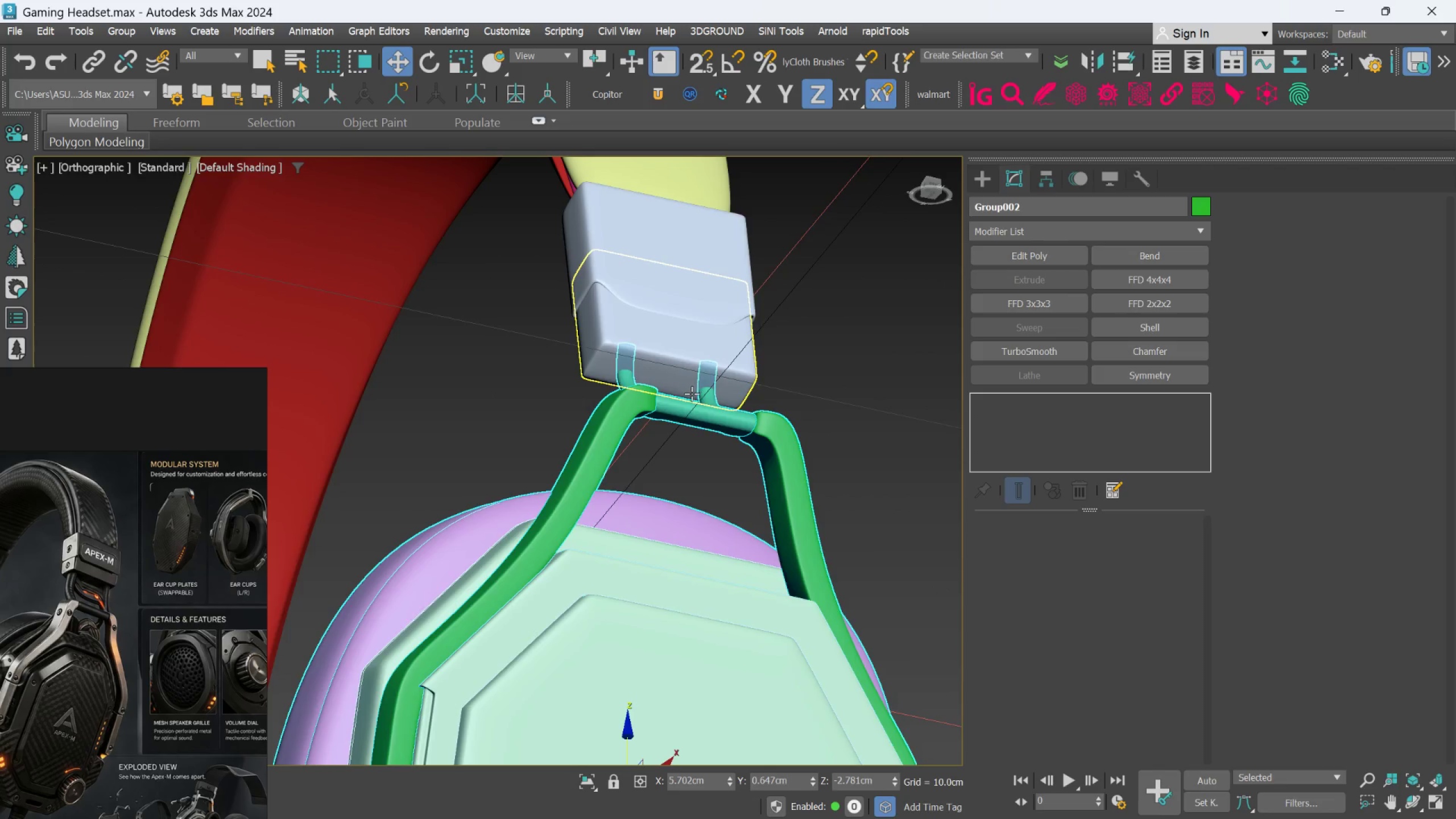 
scroll: coordinate [692, 394], scroll_direction: up, amount: 3.0
 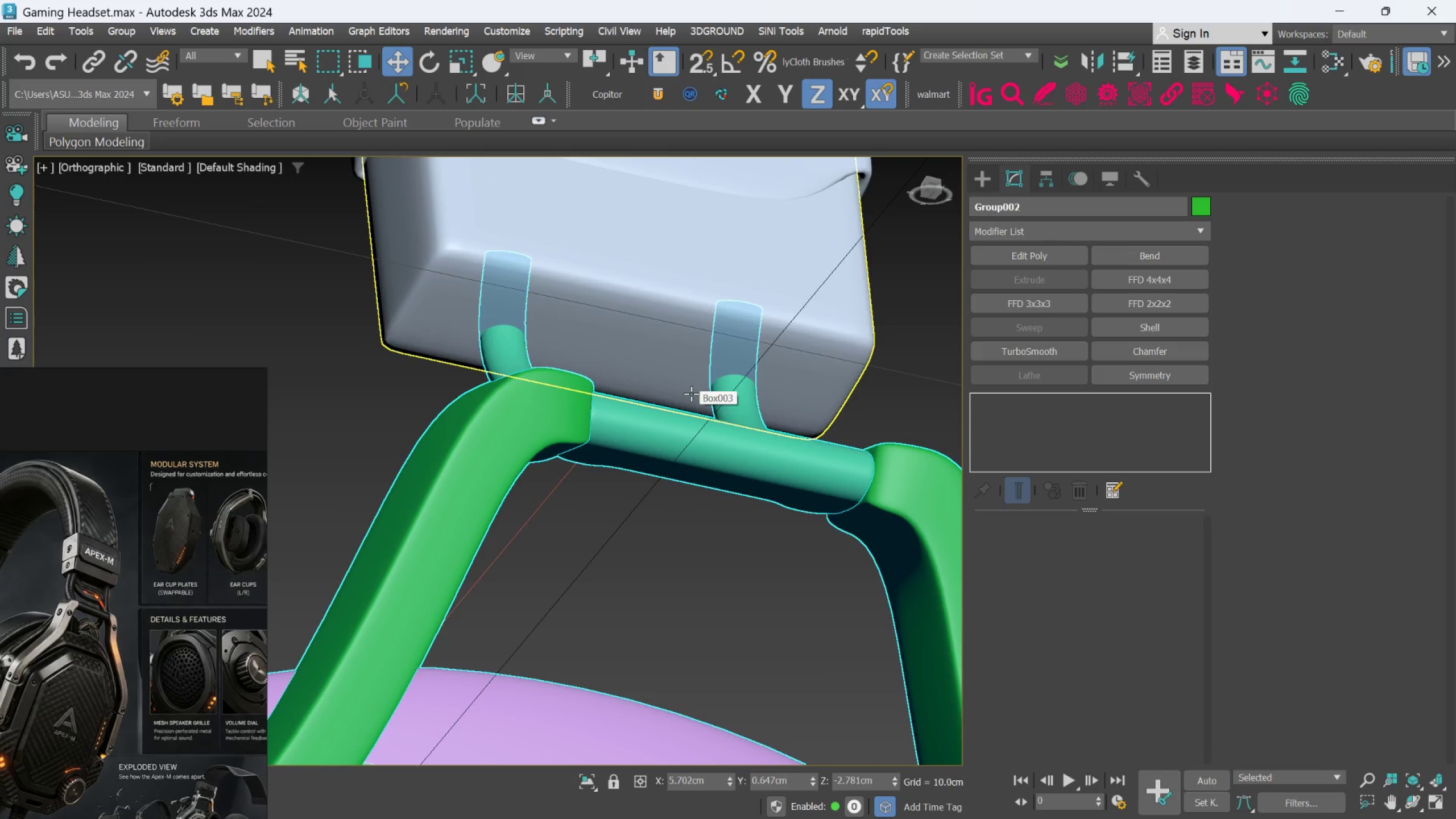 
wait(11.15)
 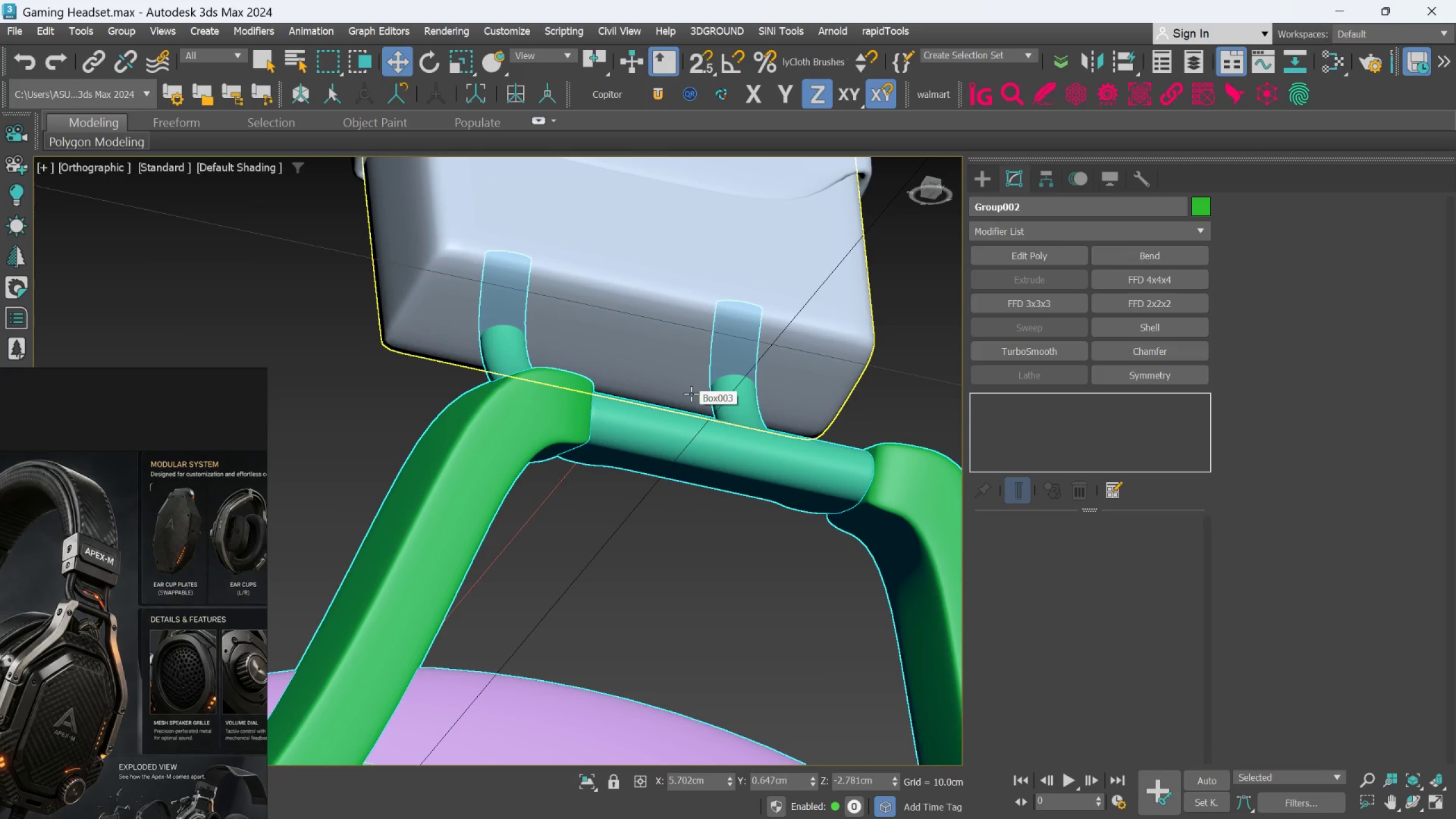 
scroll: coordinate [690, 405], scroll_direction: down, amount: 1.0
 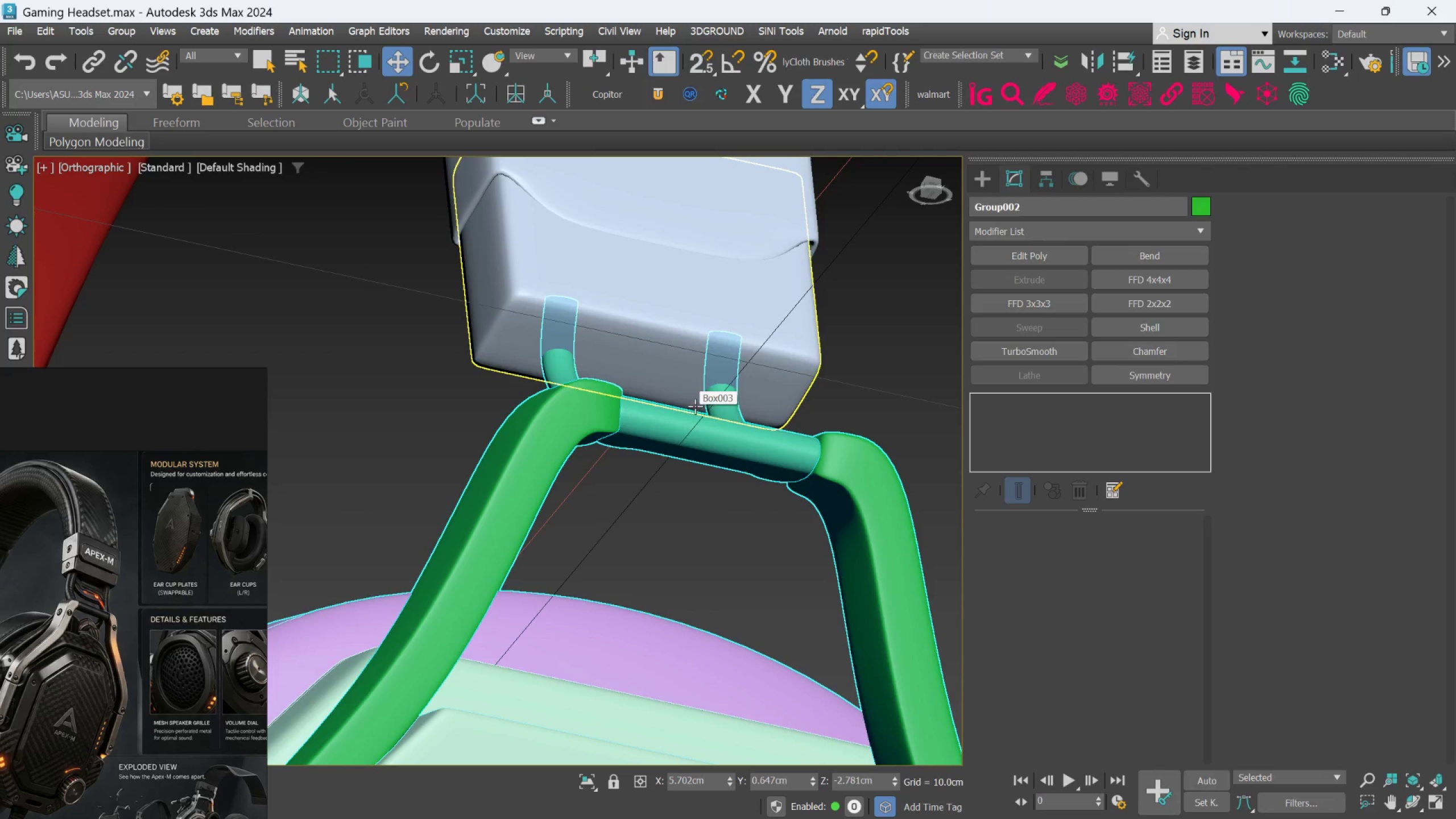 
hold_key(key=AltLeft, duration=0.98)
 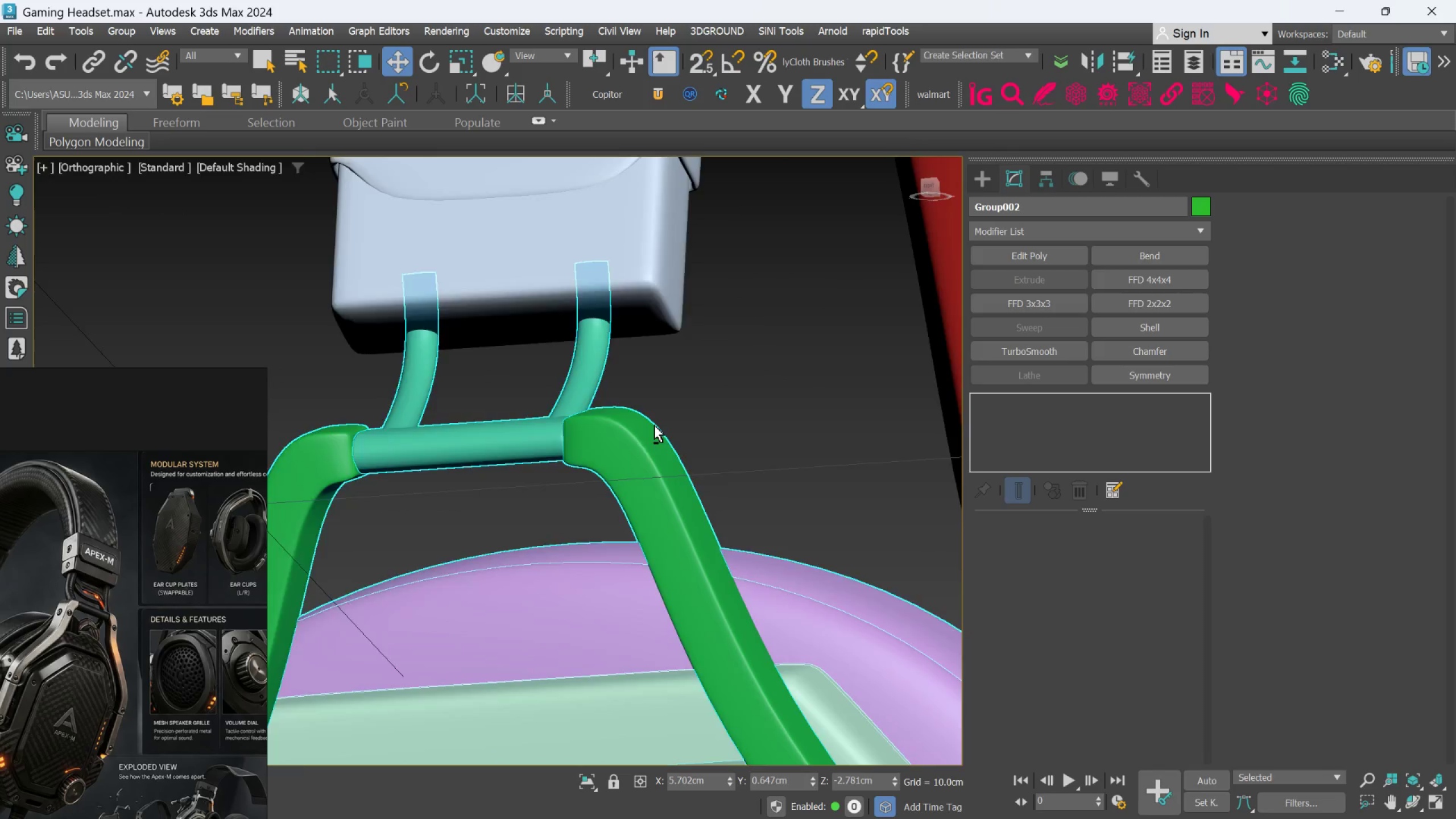 
scroll: coordinate [662, 424], scroll_direction: down, amount: 5.0
 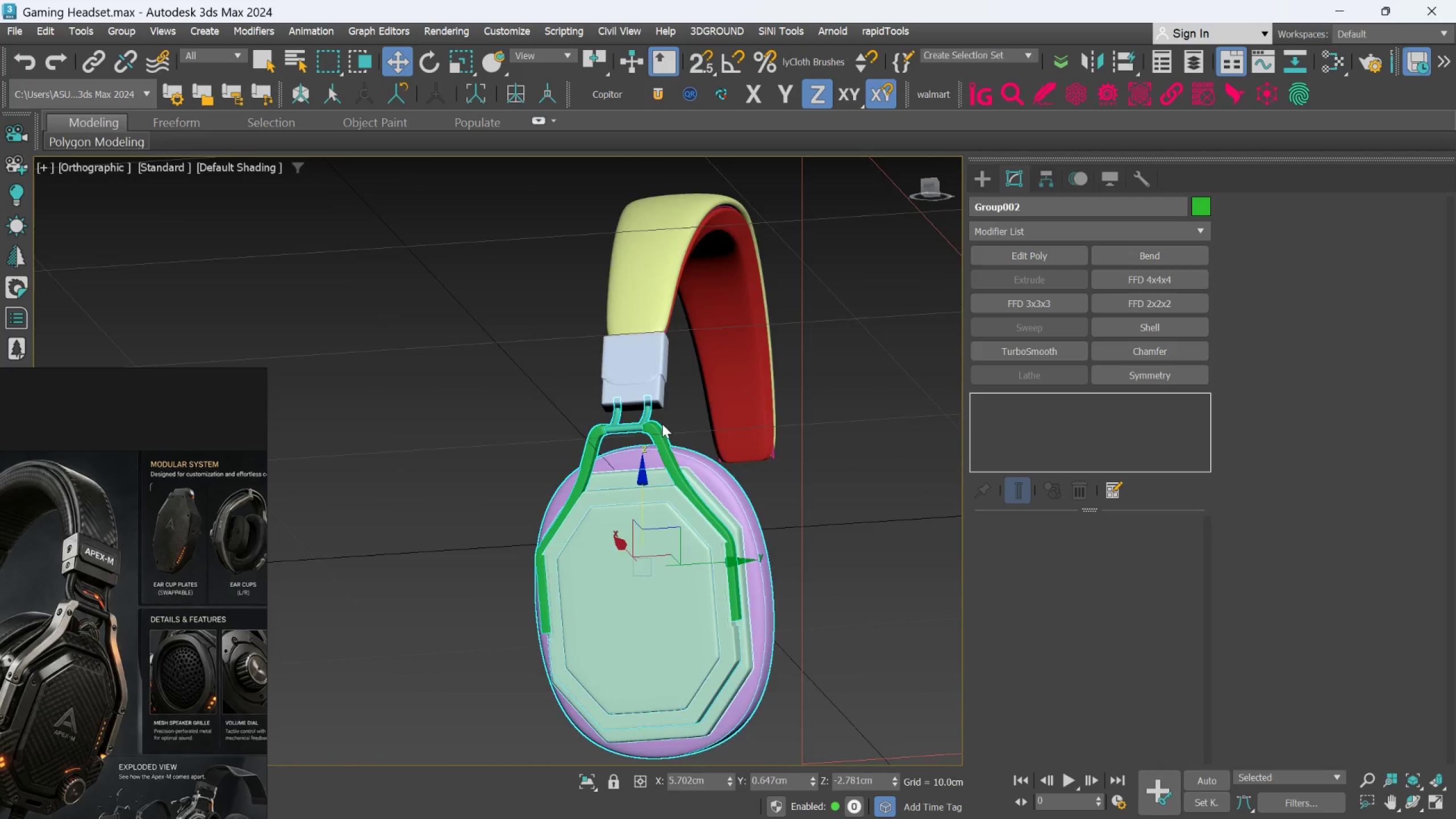 
hold_key(key=AltLeft, duration=1.25)
 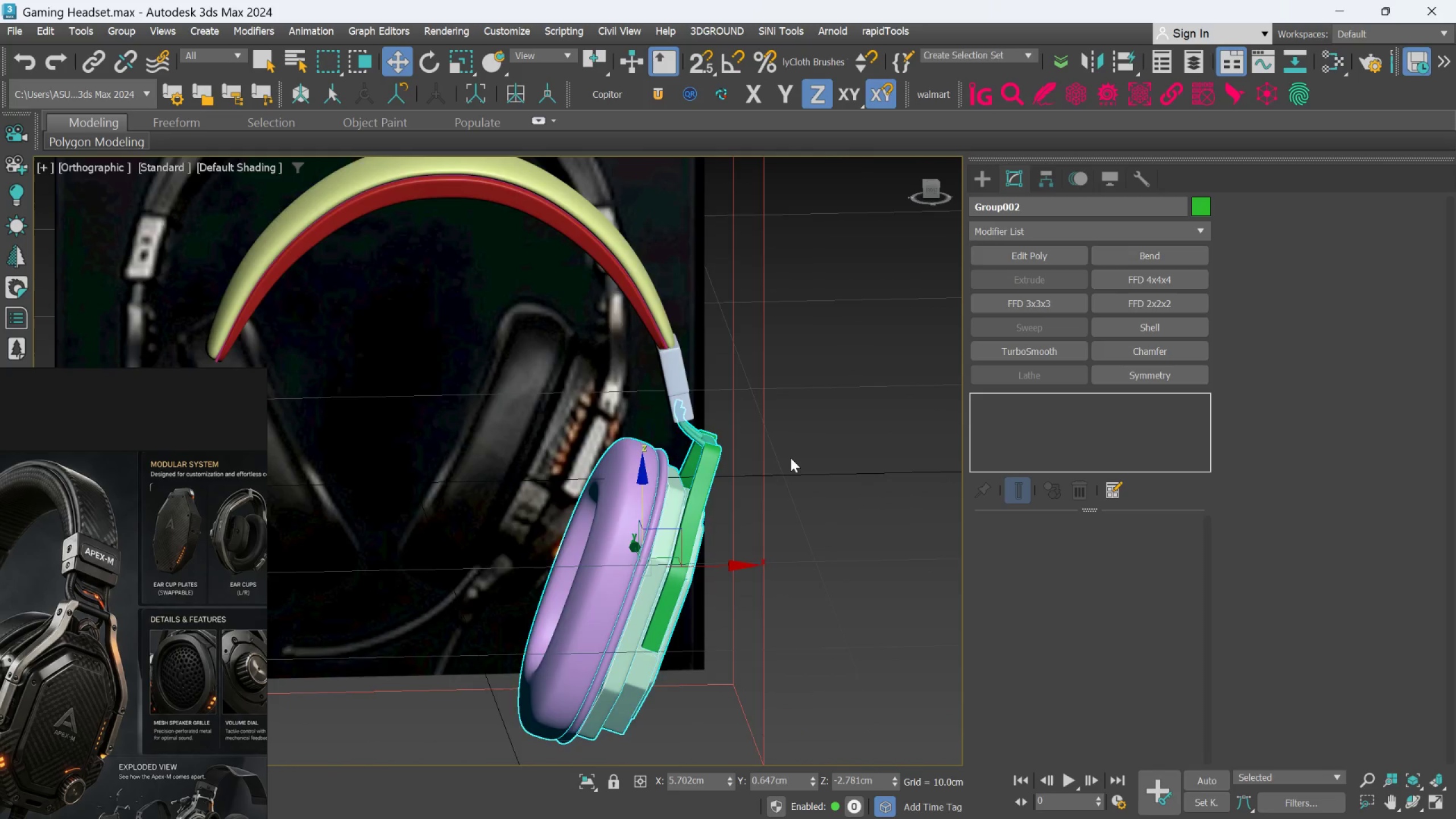 
scroll: coordinate [791, 458], scroll_direction: down, amount: 2.0
 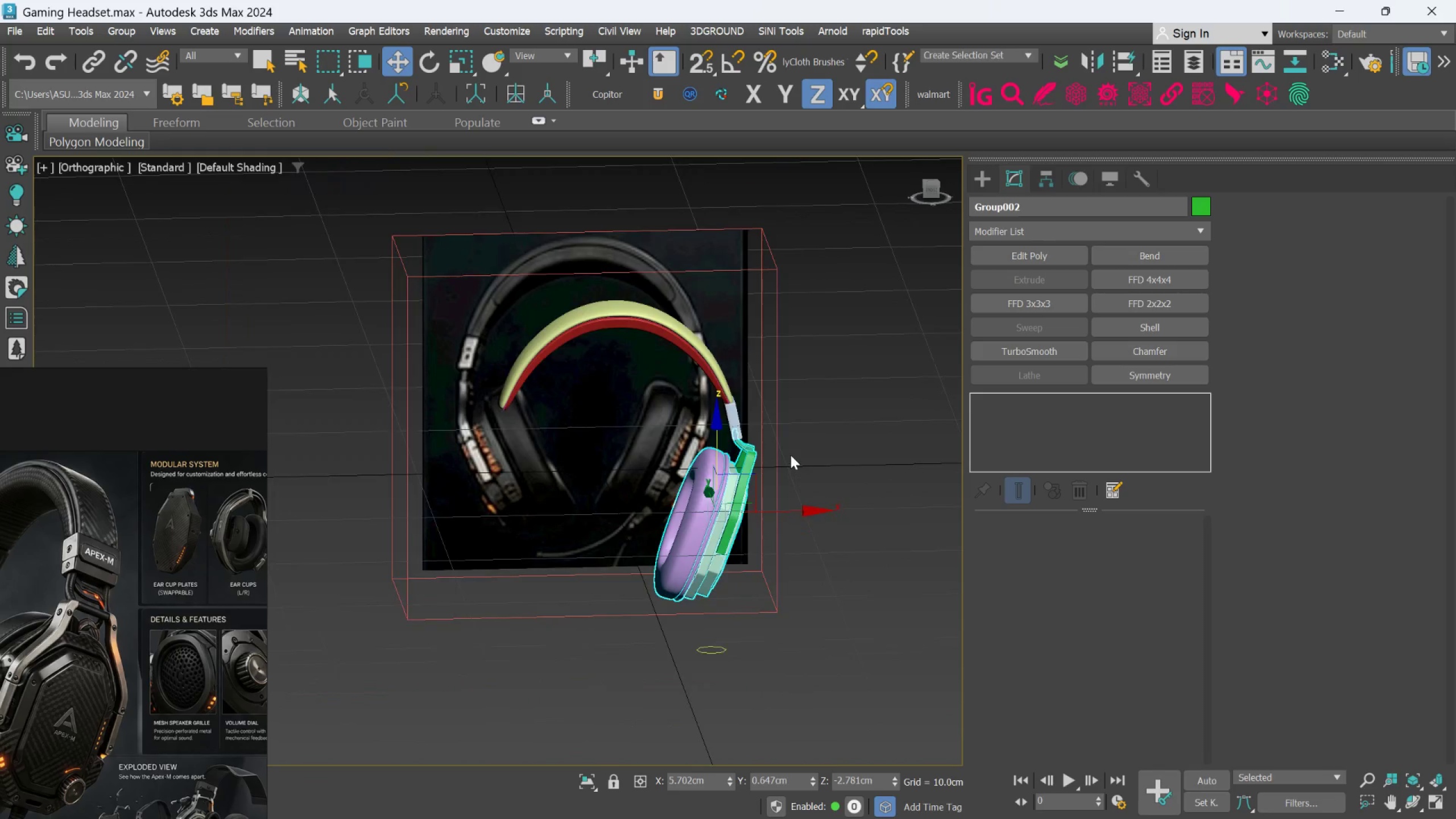 
hold_key(key=AltLeft, duration=0.77)
 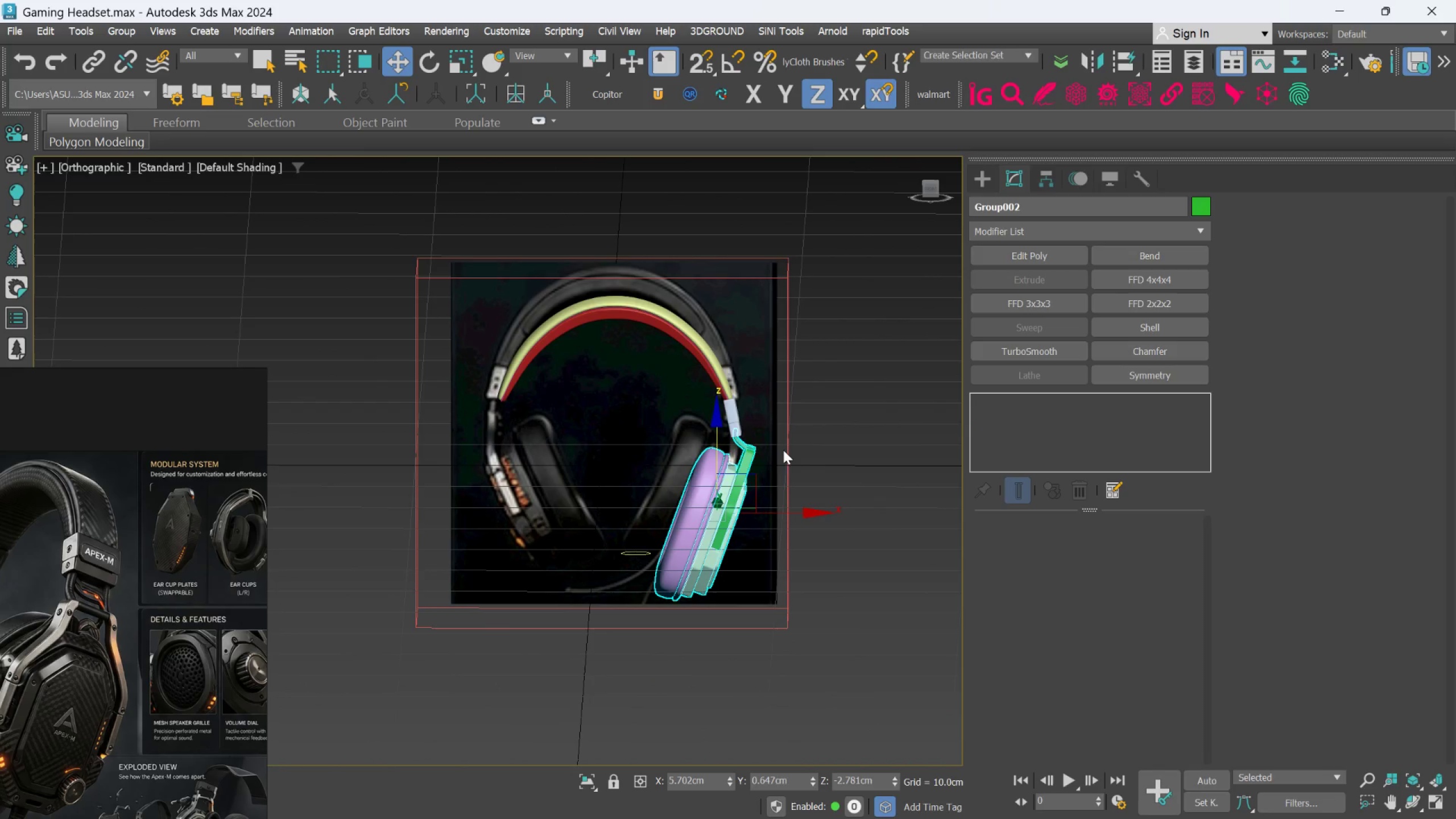 
key(F)
 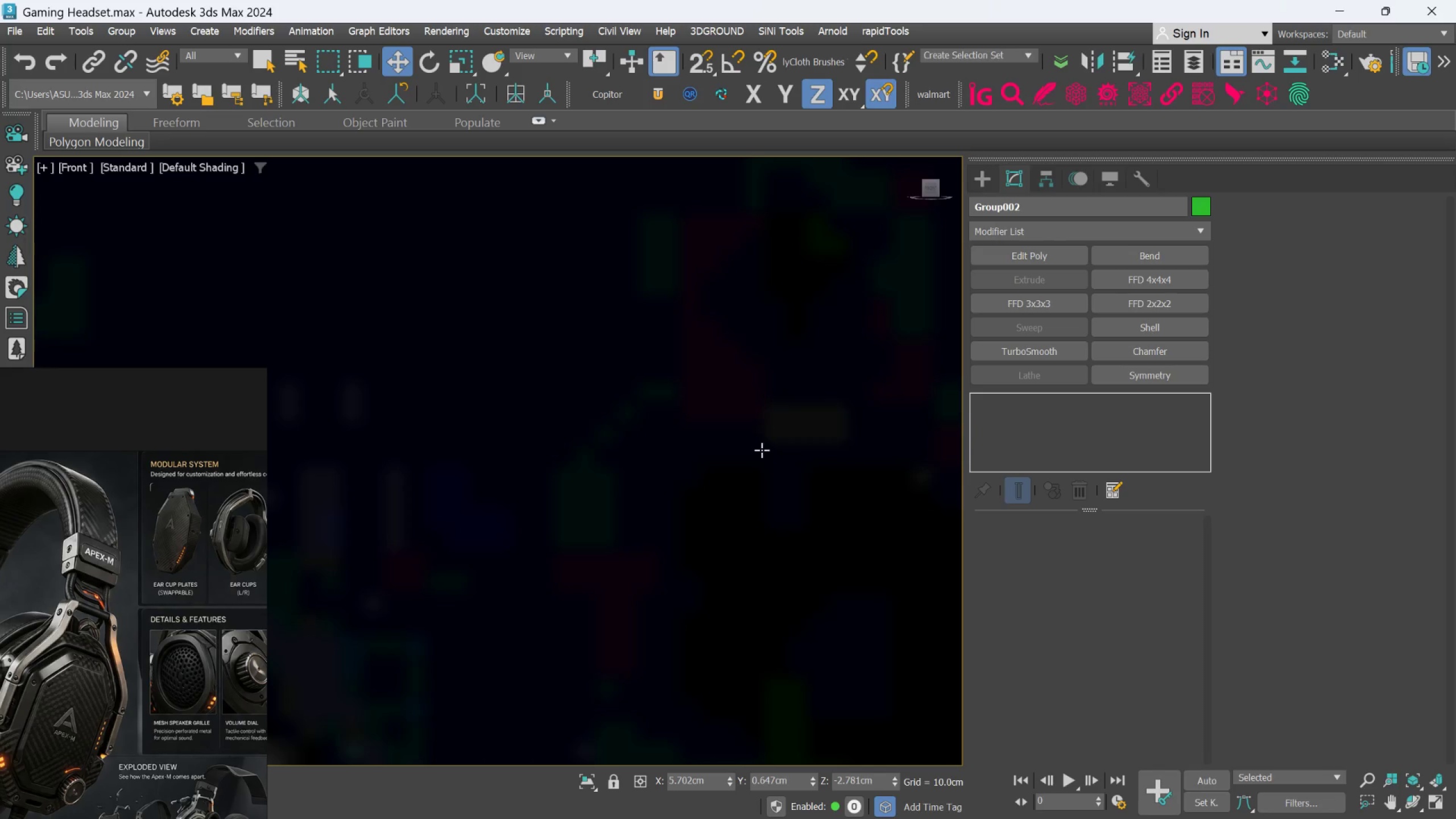 
scroll: coordinate [748, 450], scroll_direction: down, amount: 8.0
 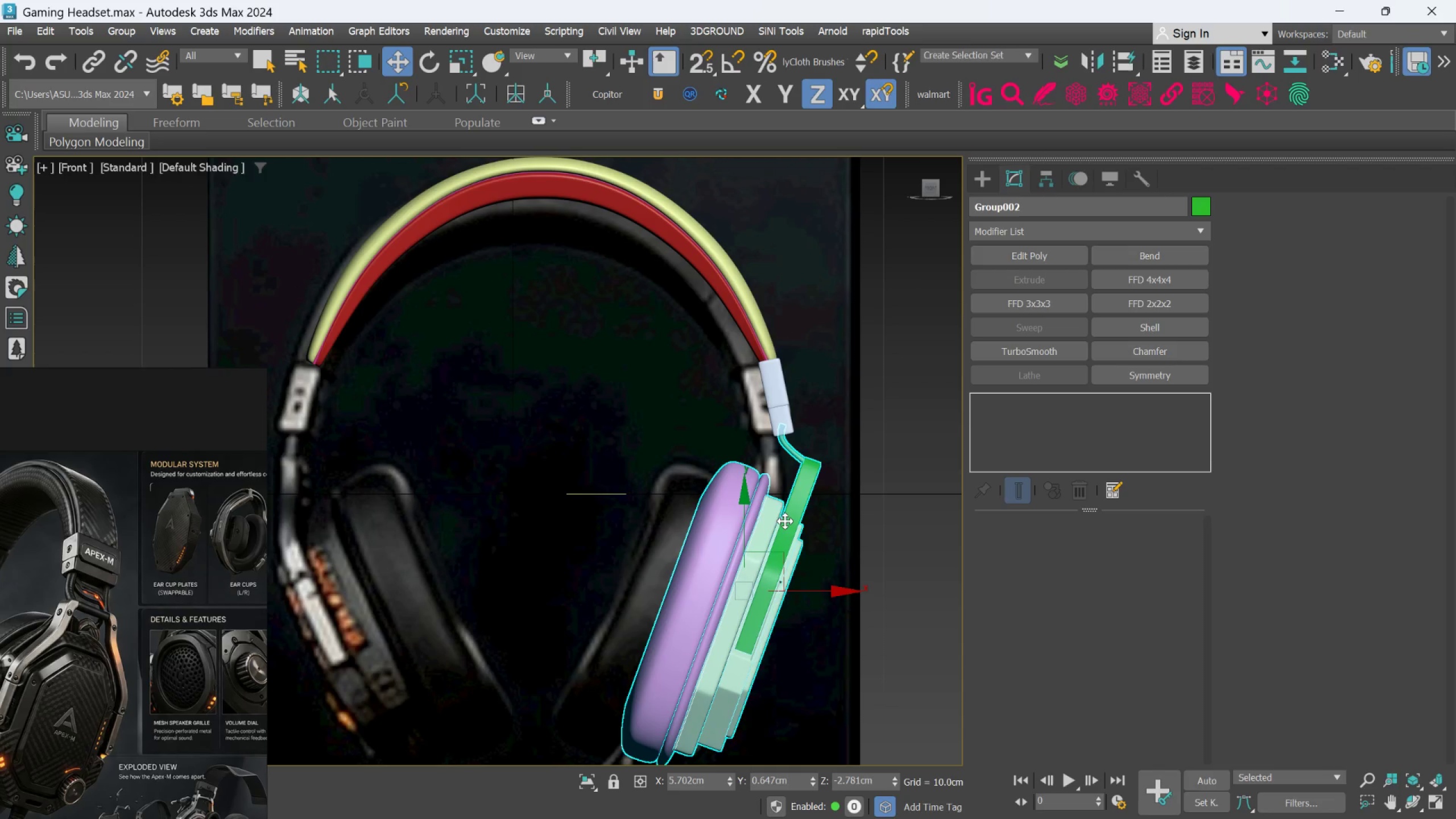 
wait(5.43)
 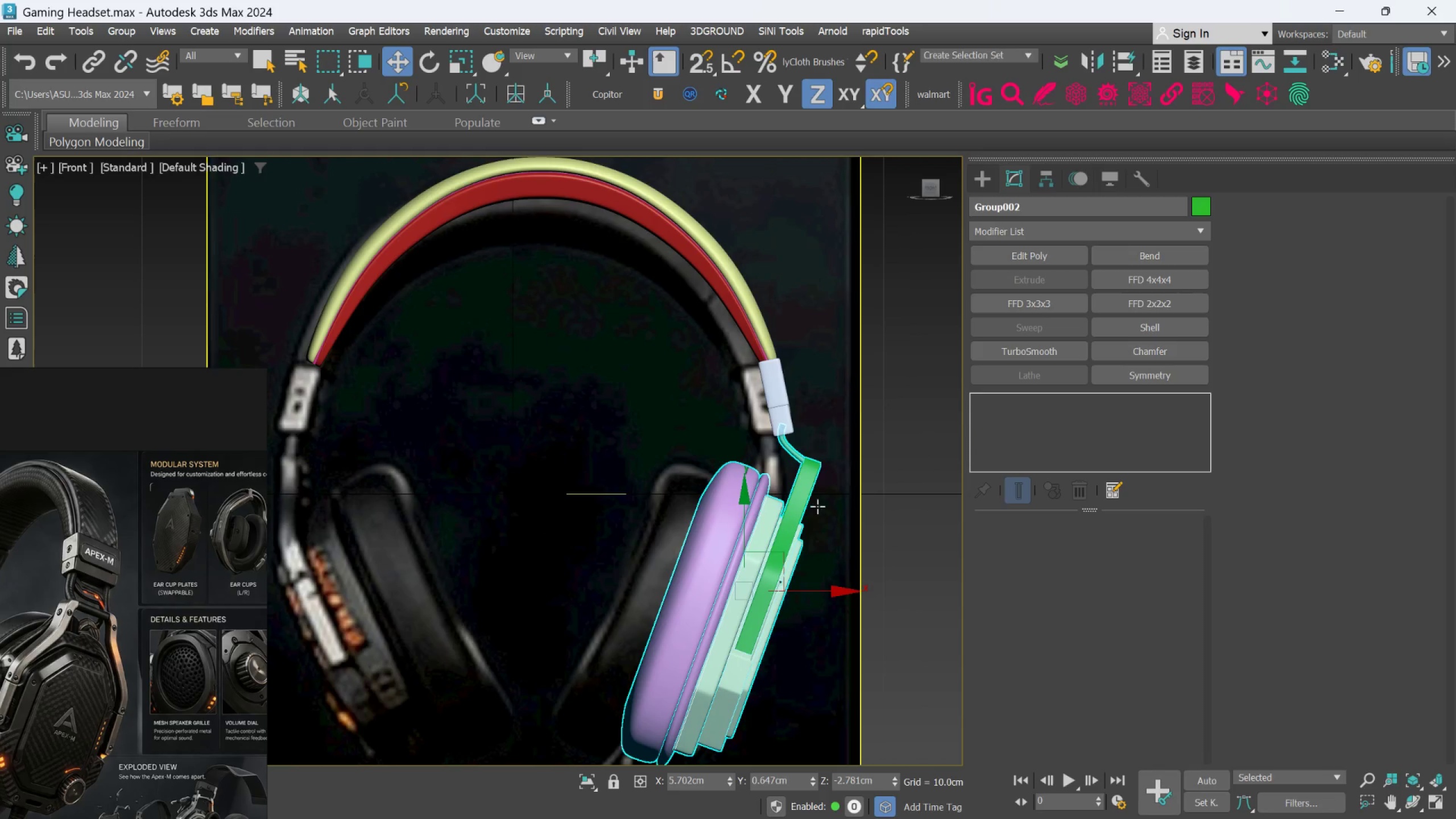 
hold_key(key=AltLeft, duration=1.08)
 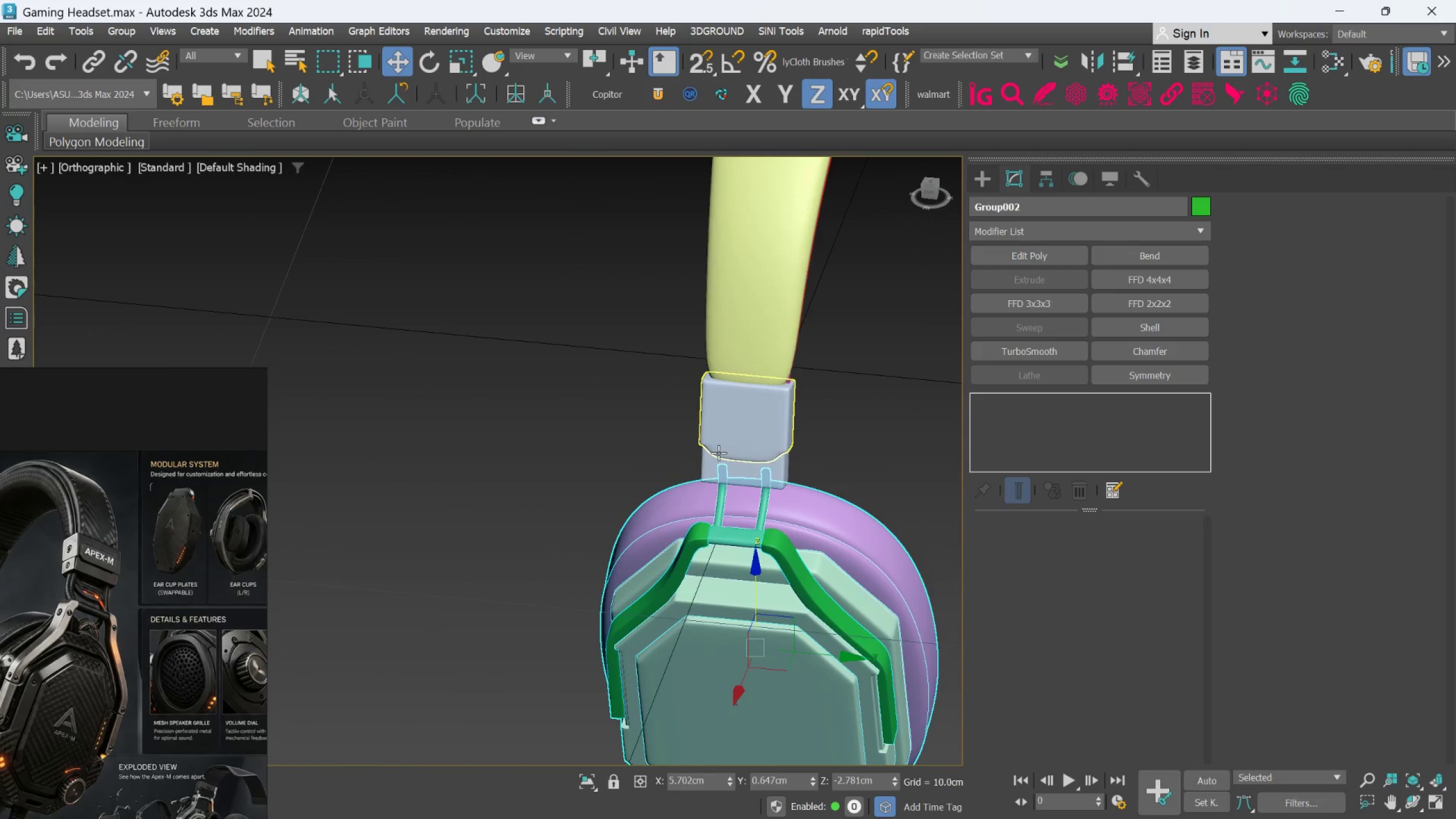 
hold_key(key=AltLeft, duration=1.5)
scroll: coordinate [717, 454], scroll_direction: up, amount: 1.0
 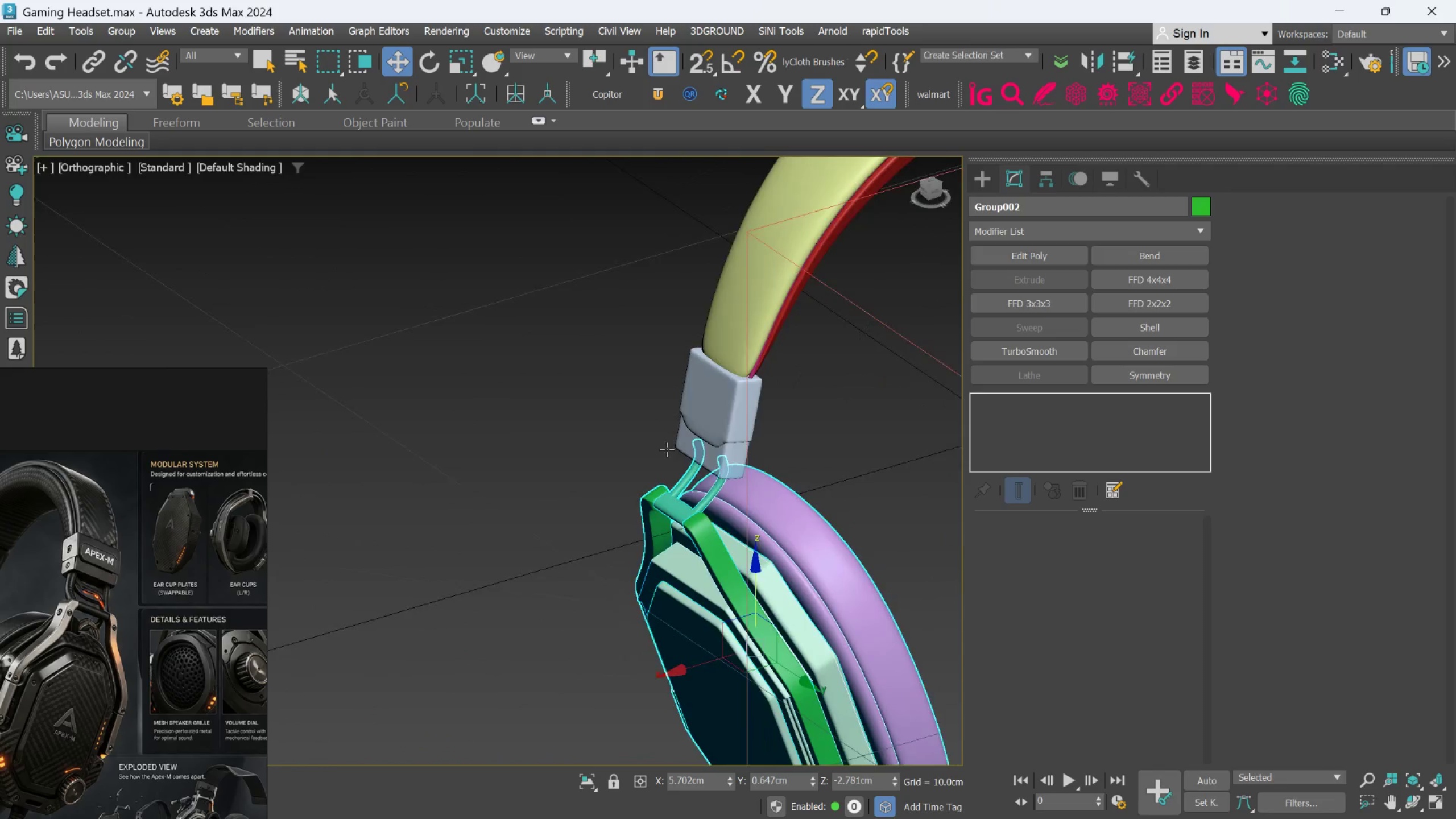 
hold_key(key=AltLeft, duration=1.51)
 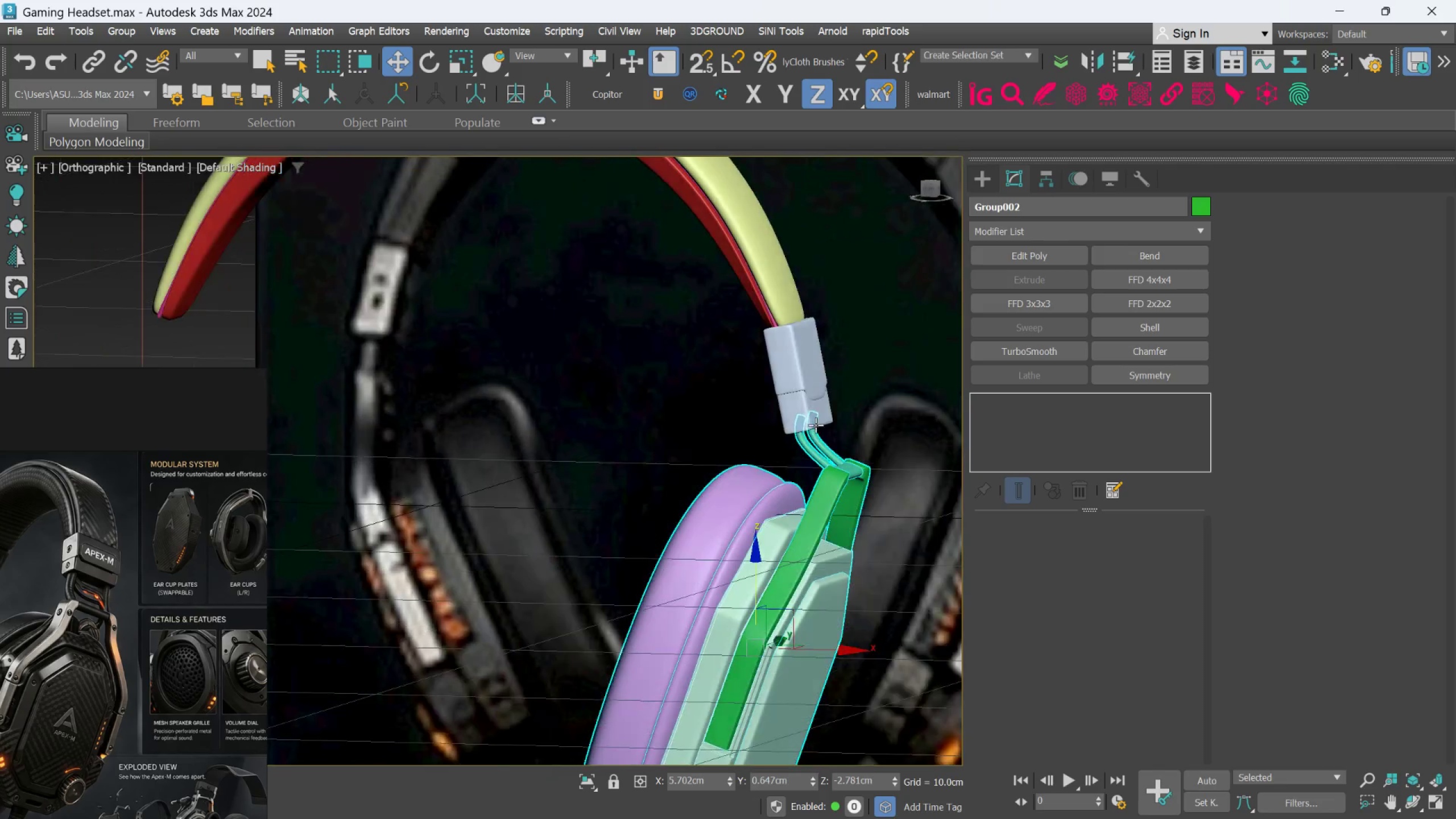 
hold_key(key=AltLeft, duration=0.55)
 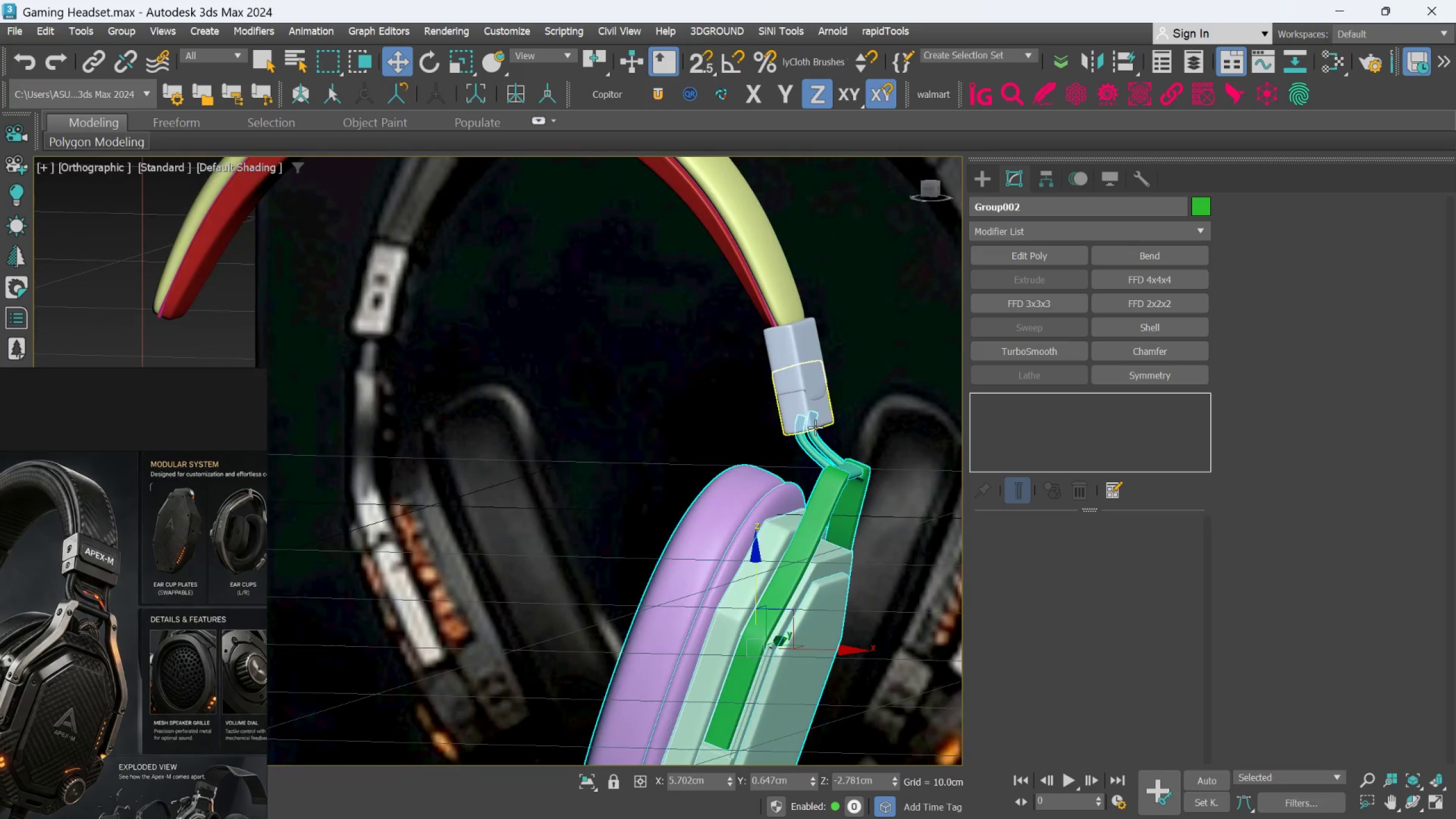 
scroll: coordinate [815, 427], scroll_direction: down, amount: 1.0
 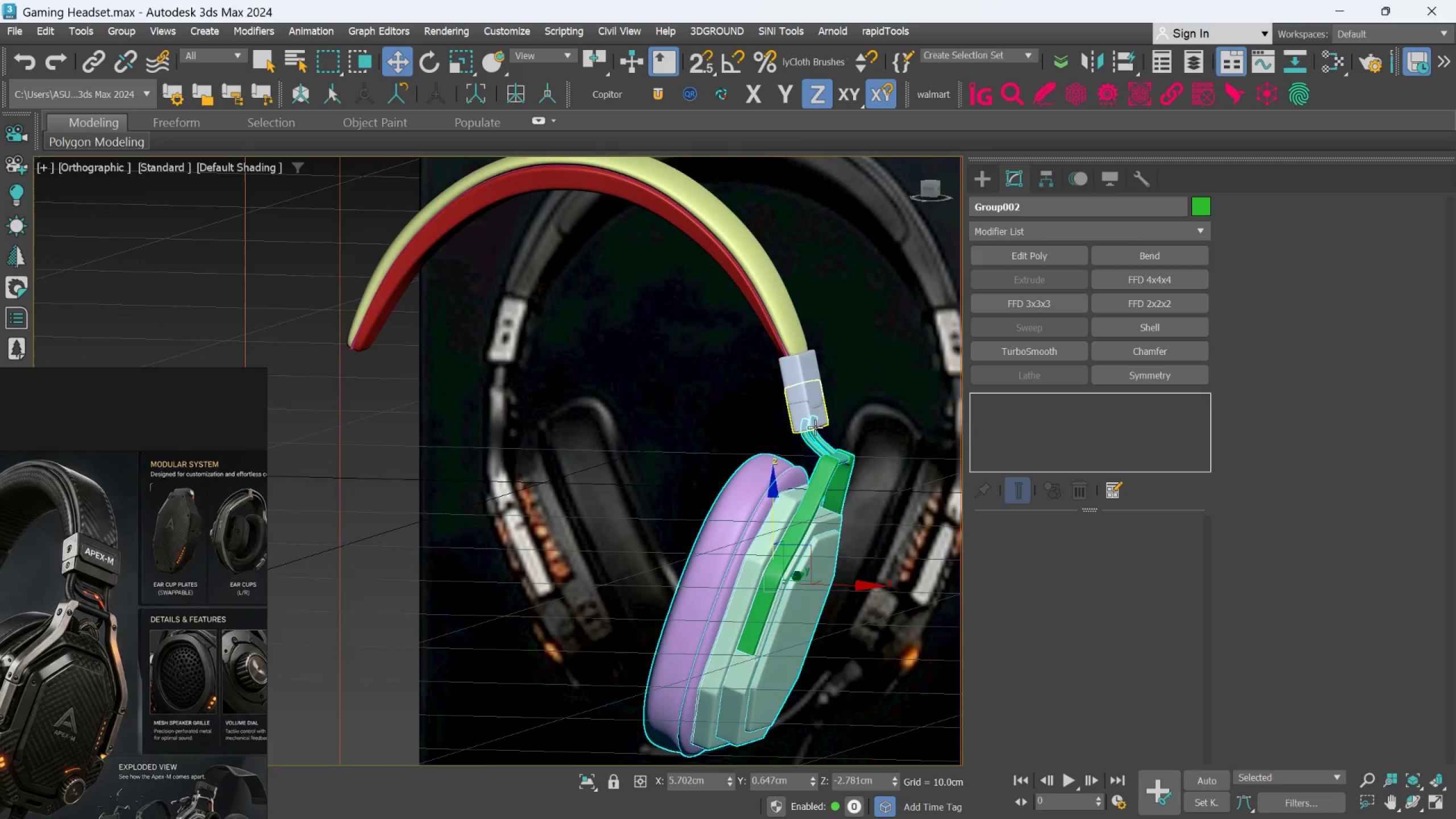 
hold_key(key=AltLeft, duration=0.67)
 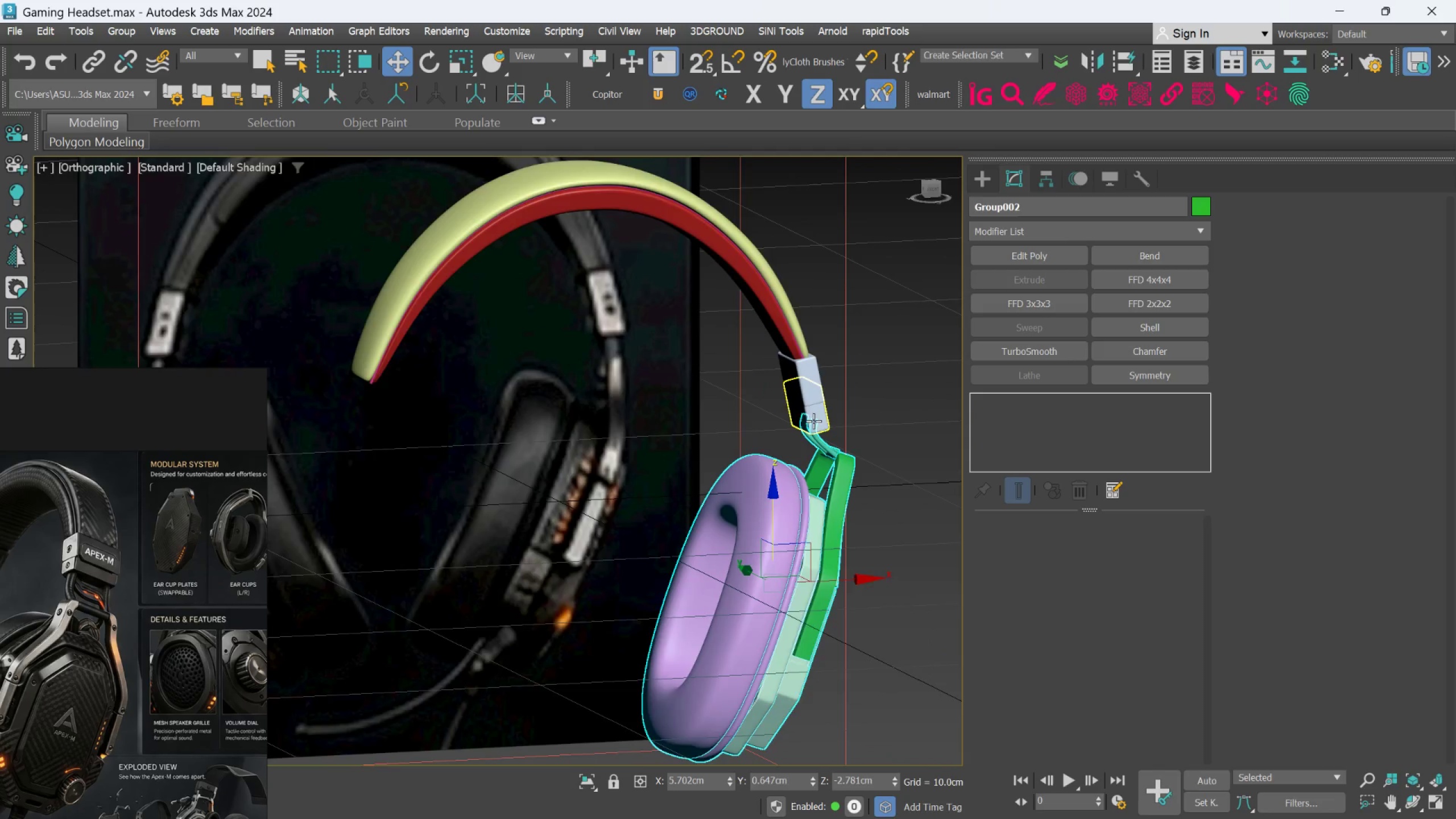 
scroll: coordinate [813, 421], scroll_direction: up, amount: 1.0
 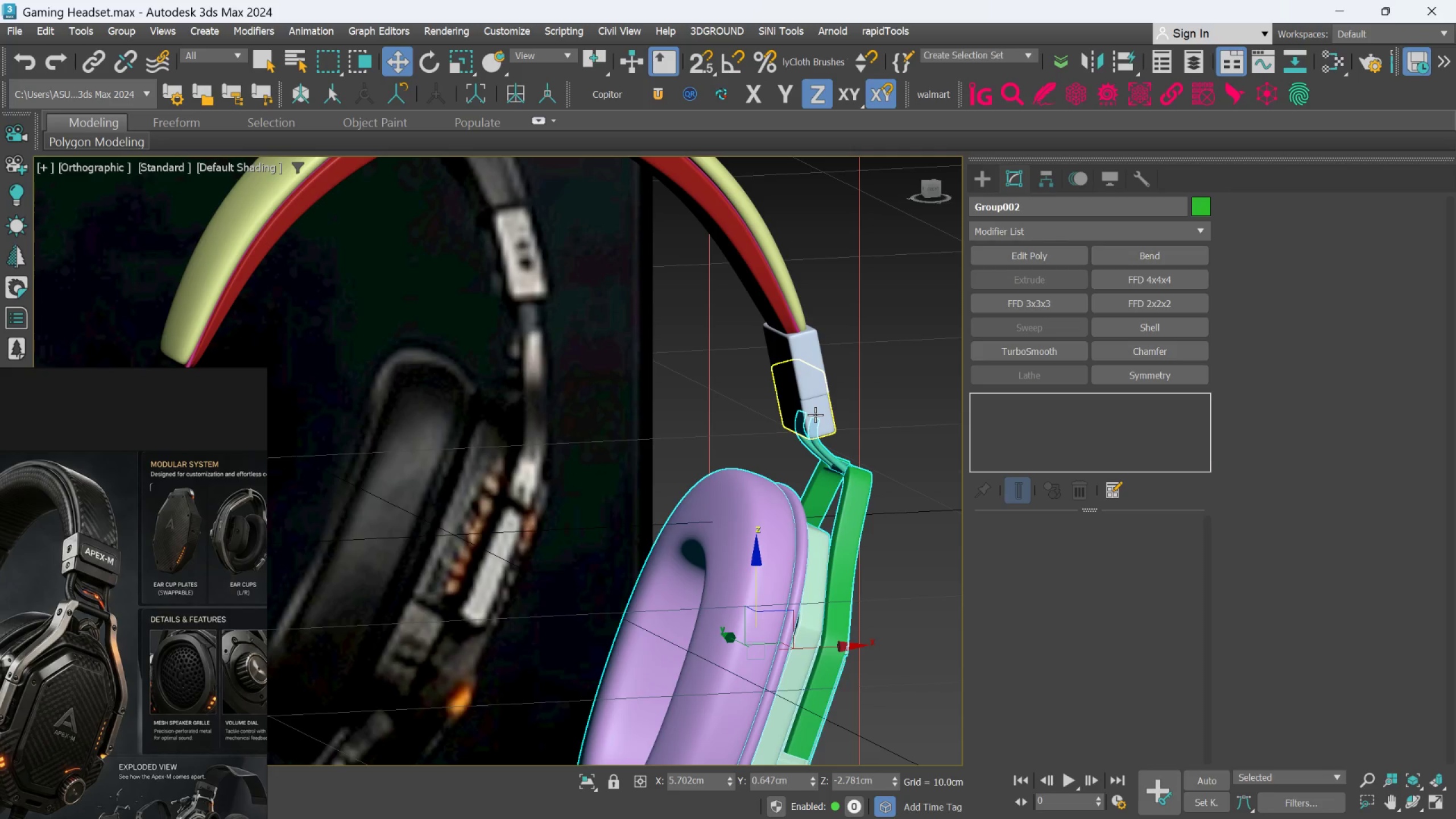 
scroll: coordinate [815, 415], scroll_direction: down, amount: 1.0
 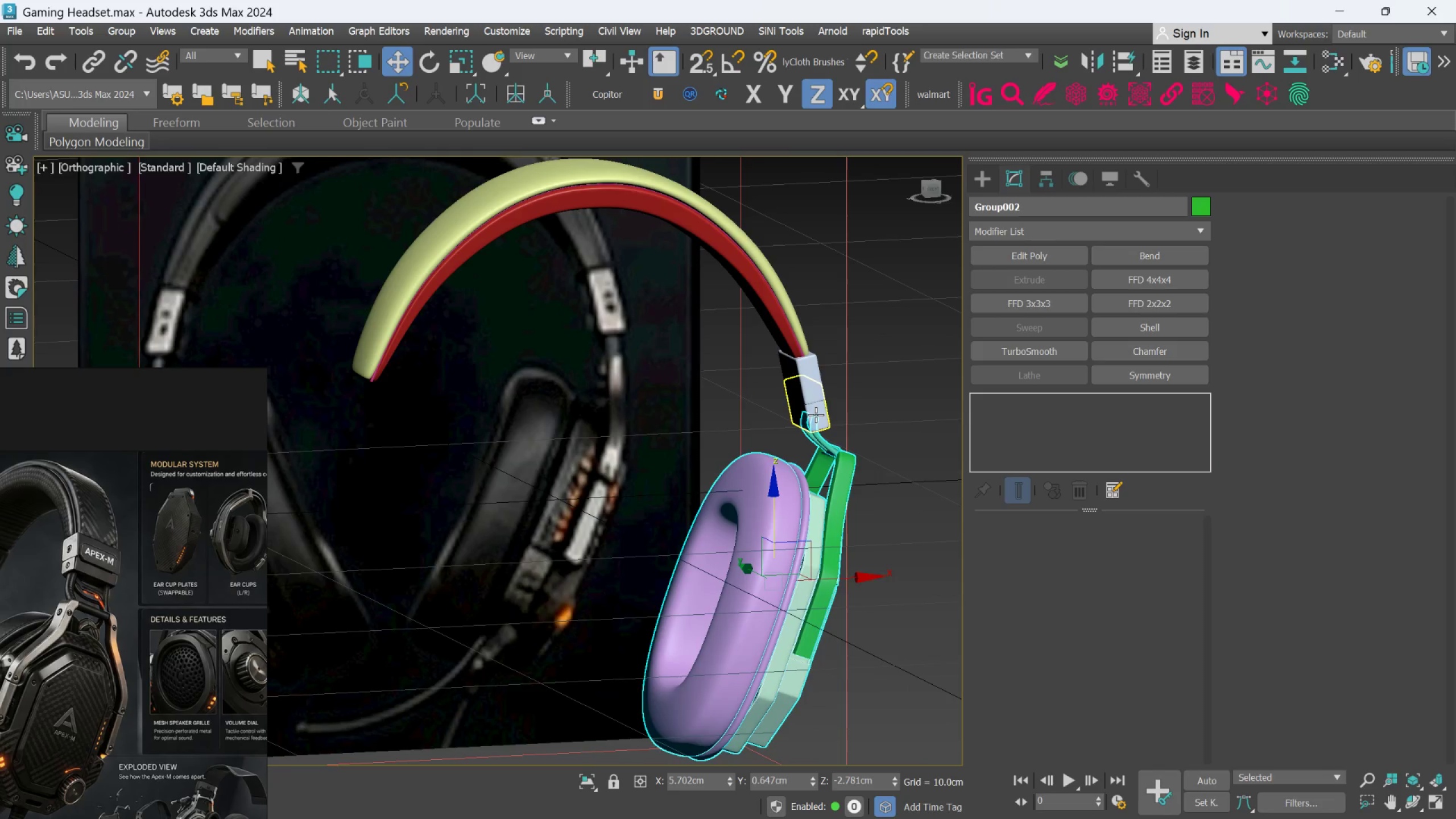 
hold_key(key=AltLeft, duration=1.5)
 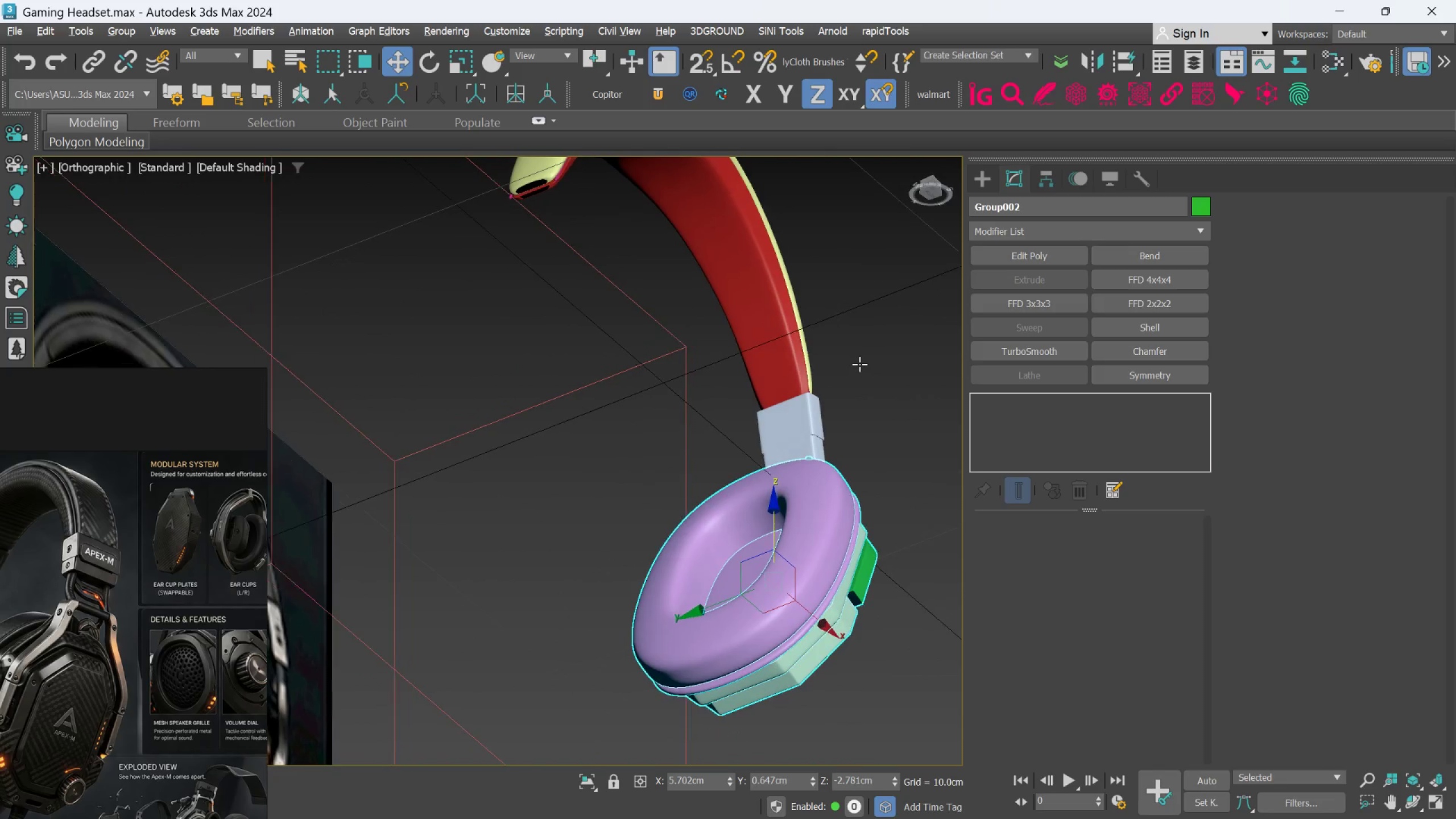 
hold_key(key=AltLeft, duration=1.5)
 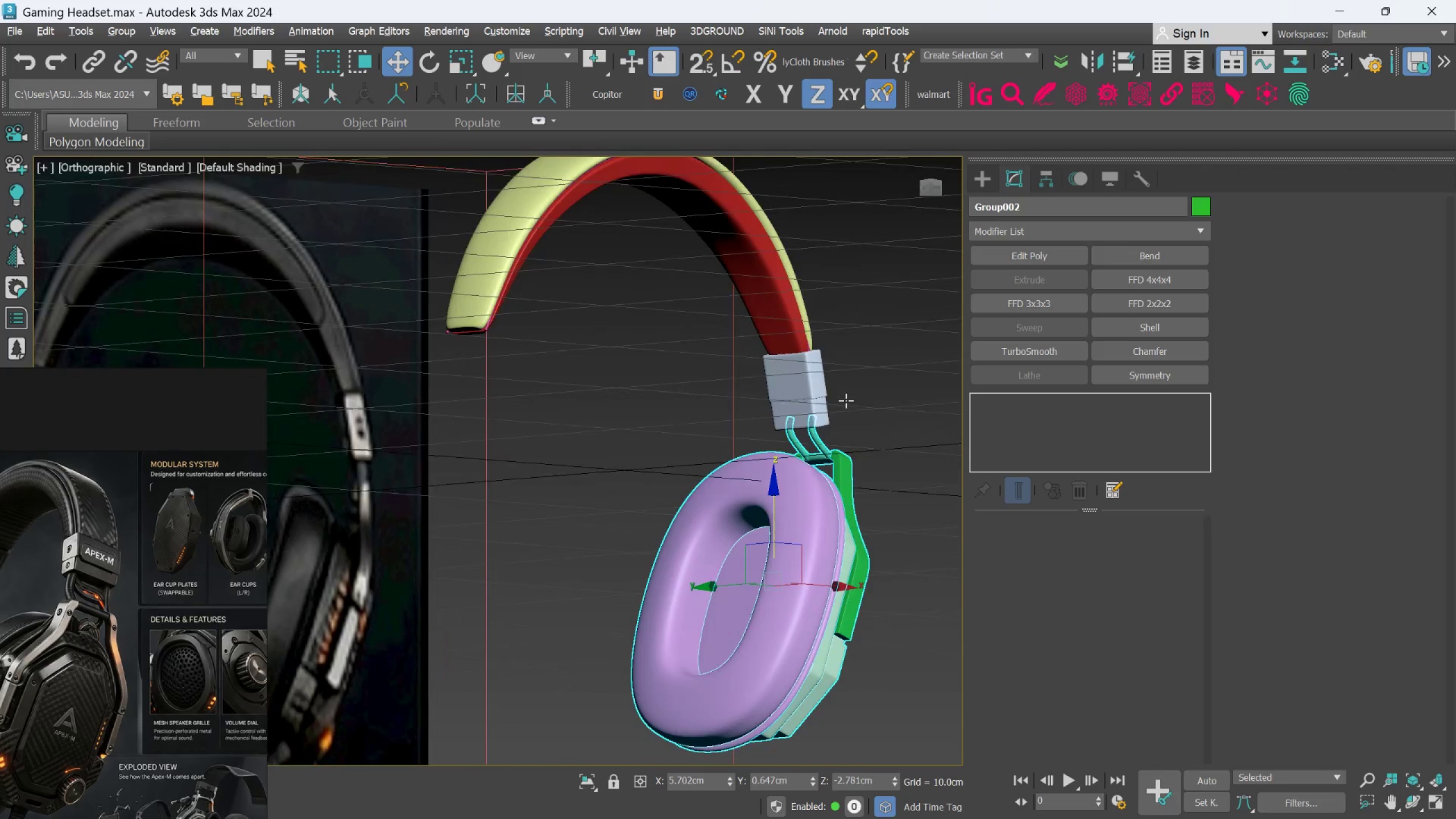 
hold_key(key=AltLeft, duration=0.75)
 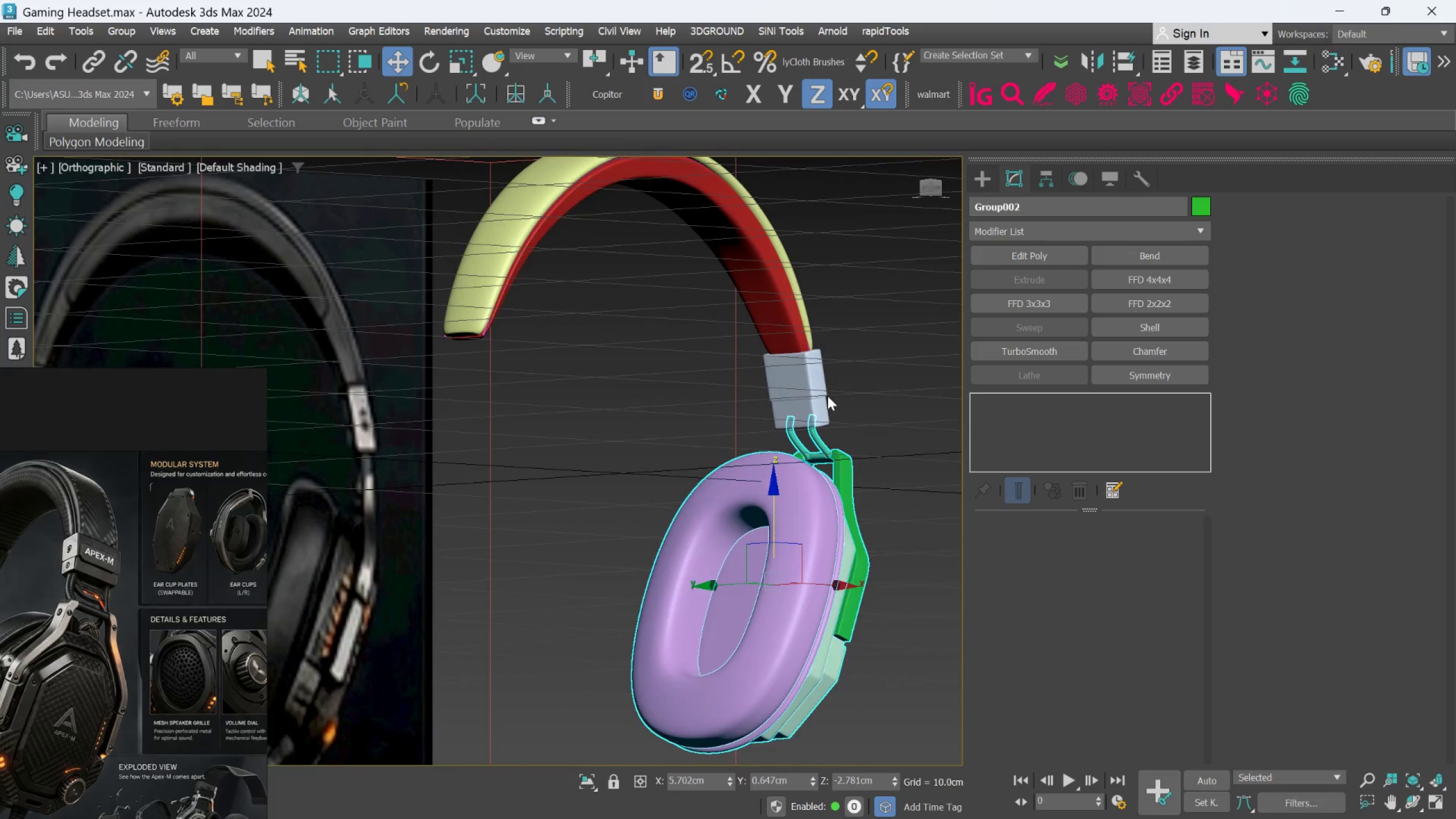 
hold_key(key=AltLeft, duration=0.55)
 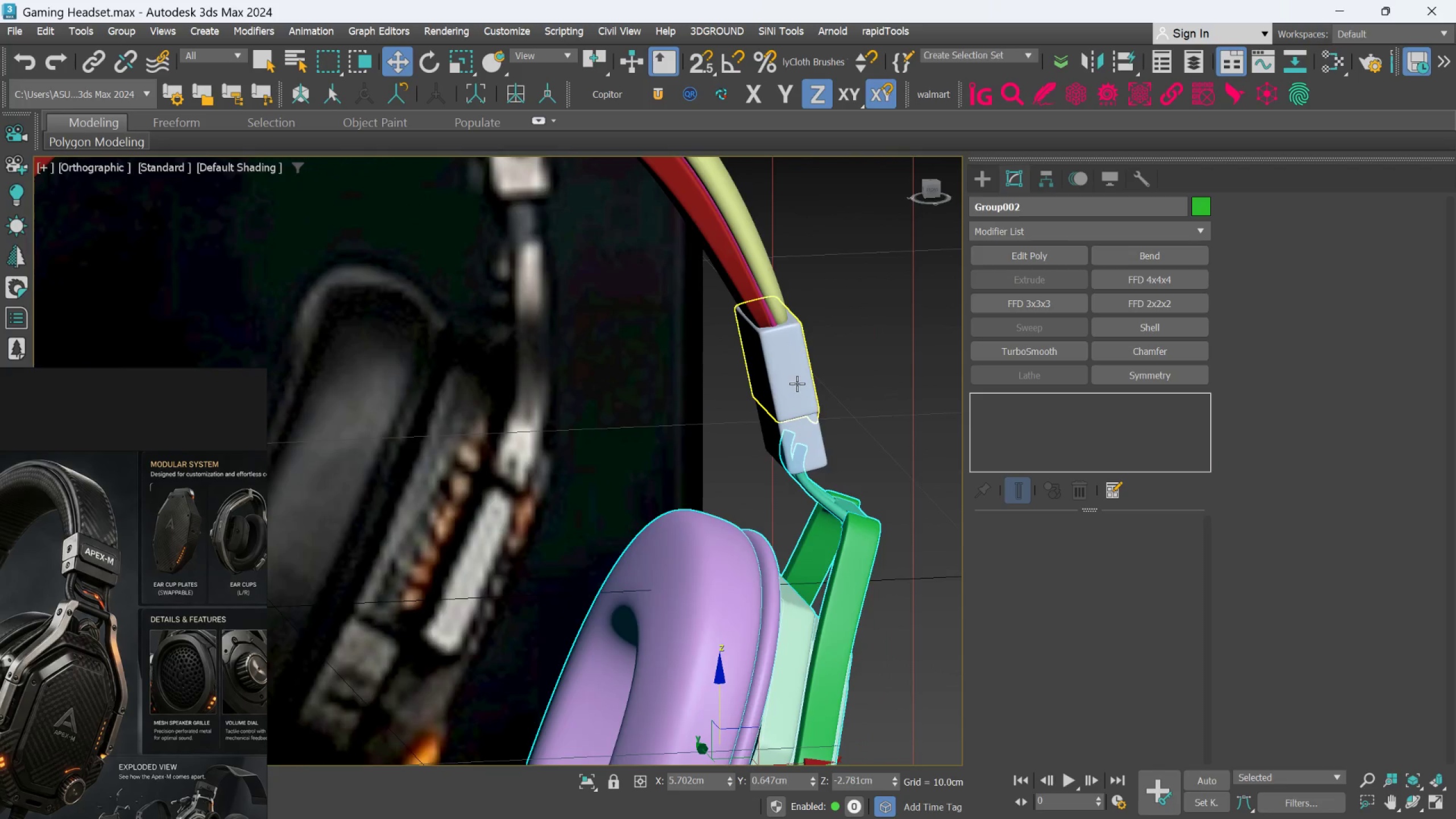 
scroll: coordinate [797, 383], scroll_direction: up, amount: 3.0
 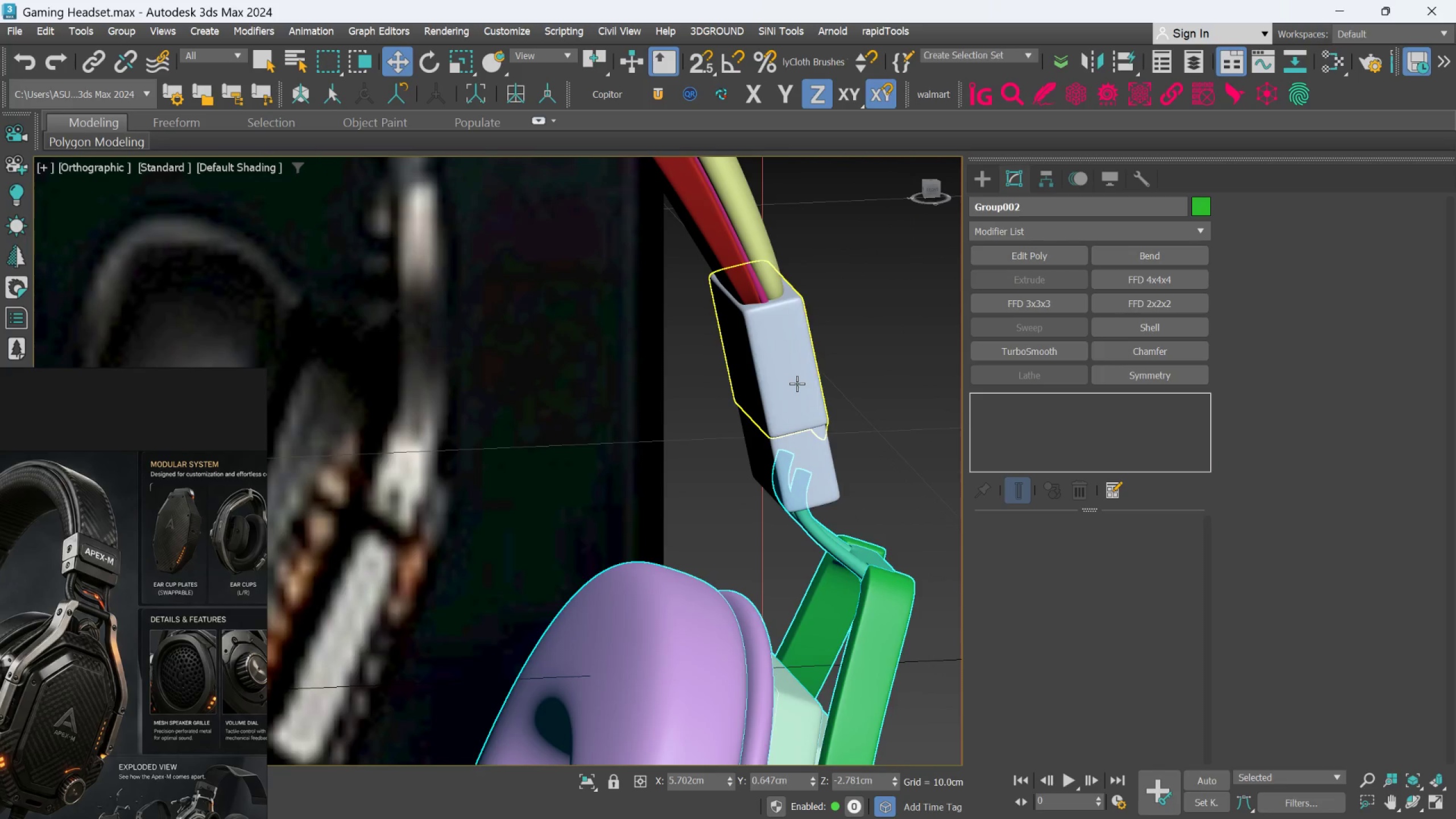 
hold_key(key=AltLeft, duration=0.69)
 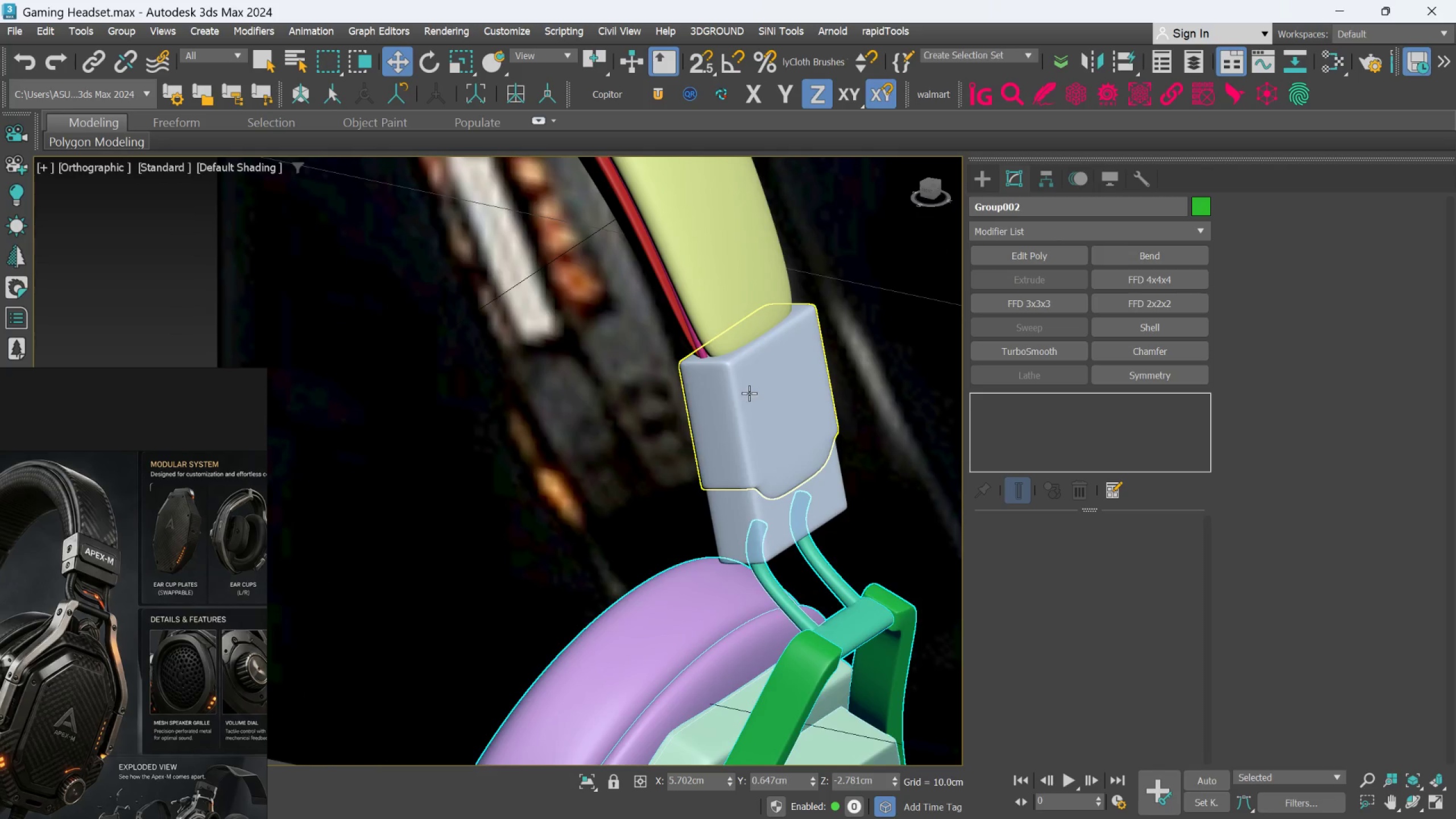 
scroll: coordinate [748, 397], scroll_direction: down, amount: 1.0
 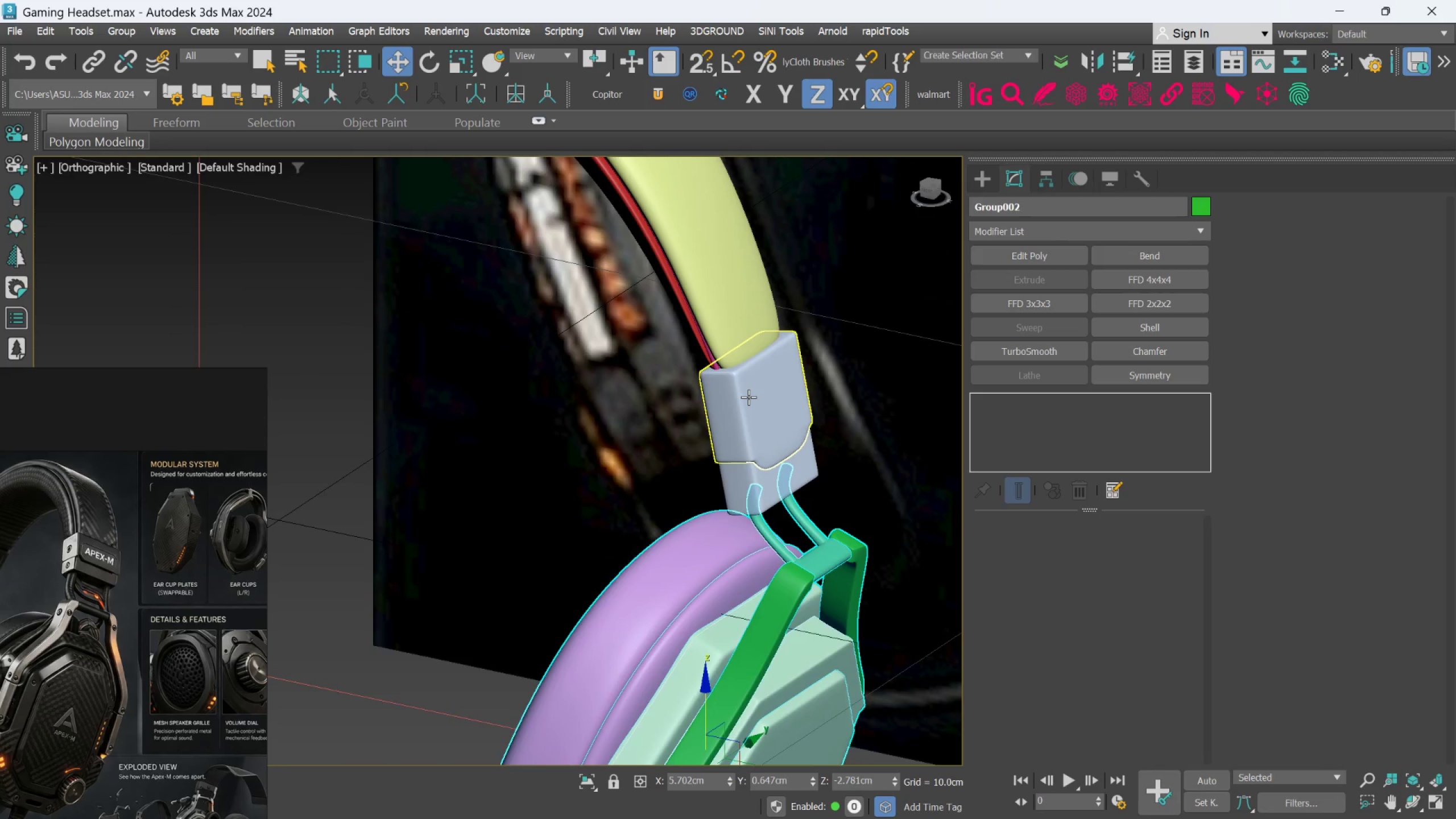 
hold_key(key=AltLeft, duration=0.7)
 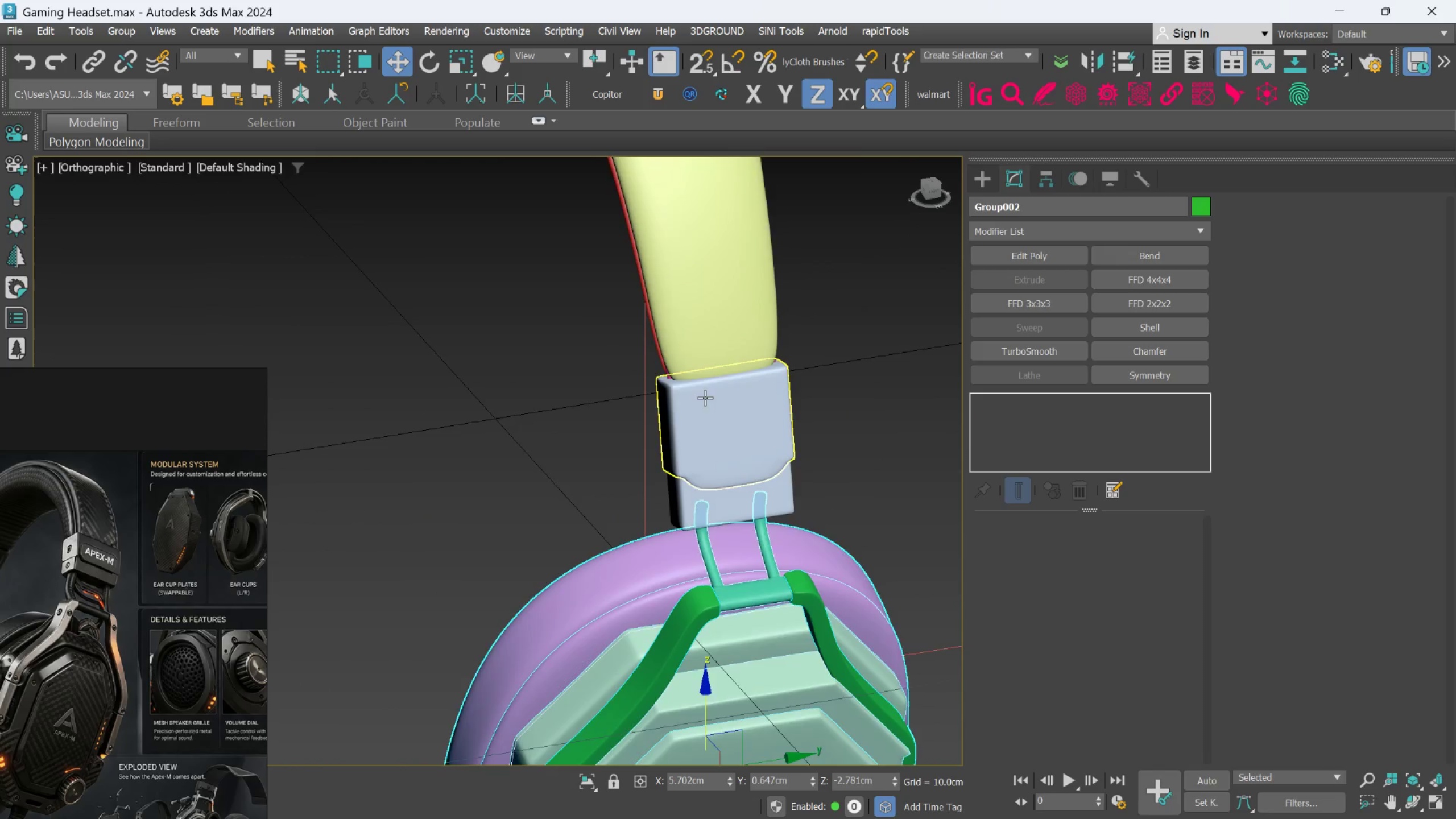 
scroll: coordinate [708, 403], scroll_direction: down, amount: 2.0
 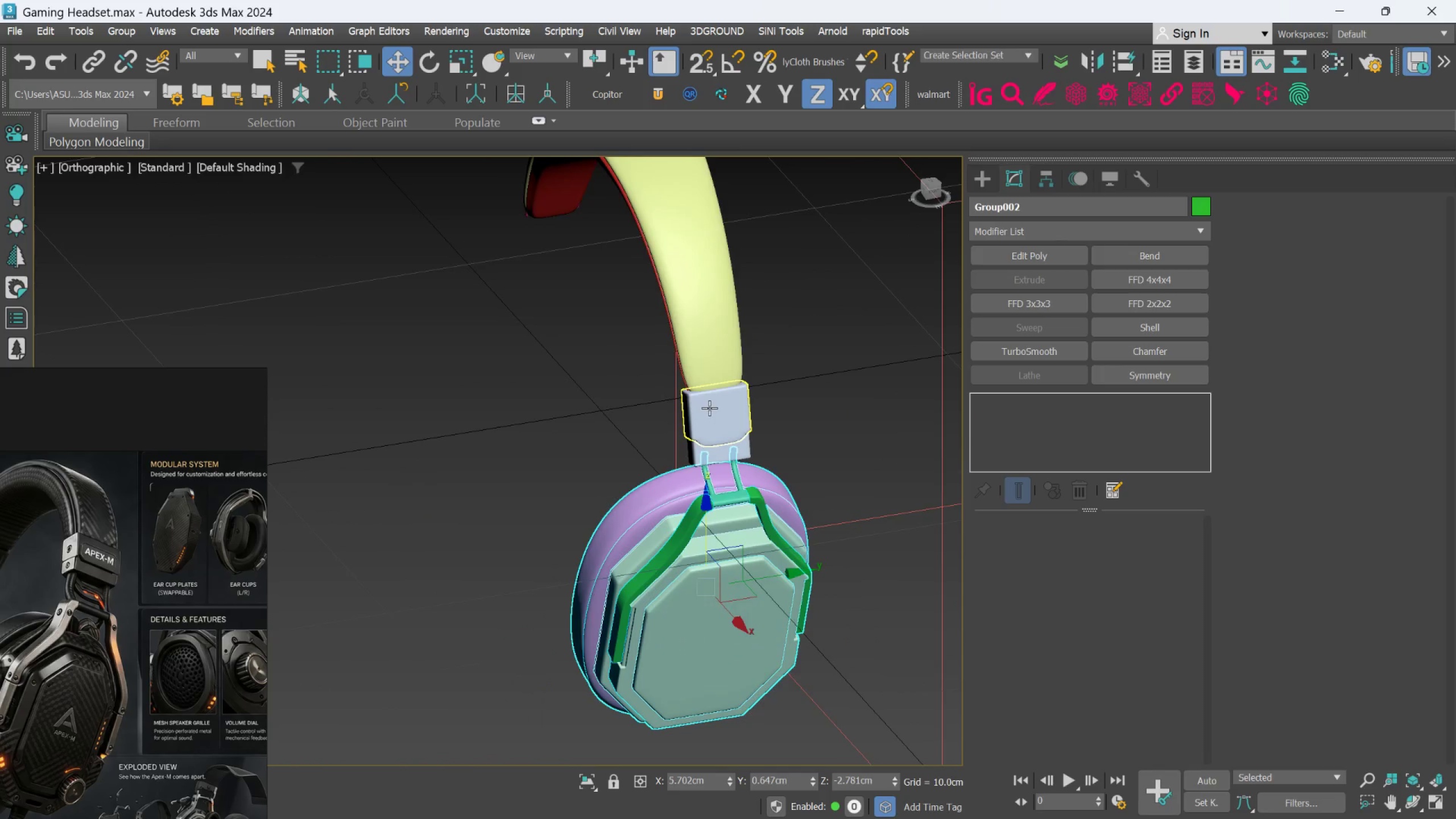 
hold_key(key=AltLeft, duration=1.5)
 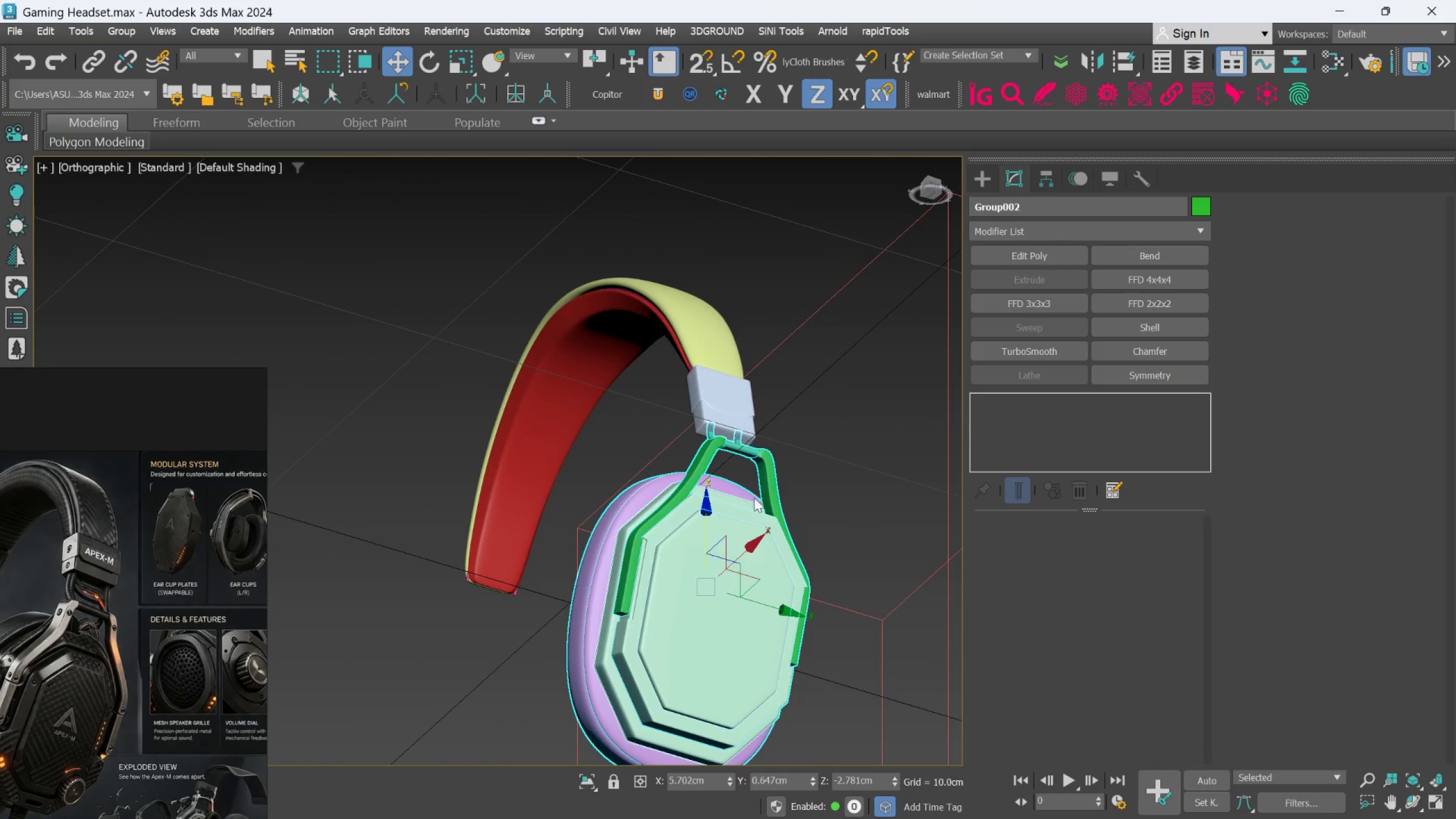 
key(Alt+AltLeft)
 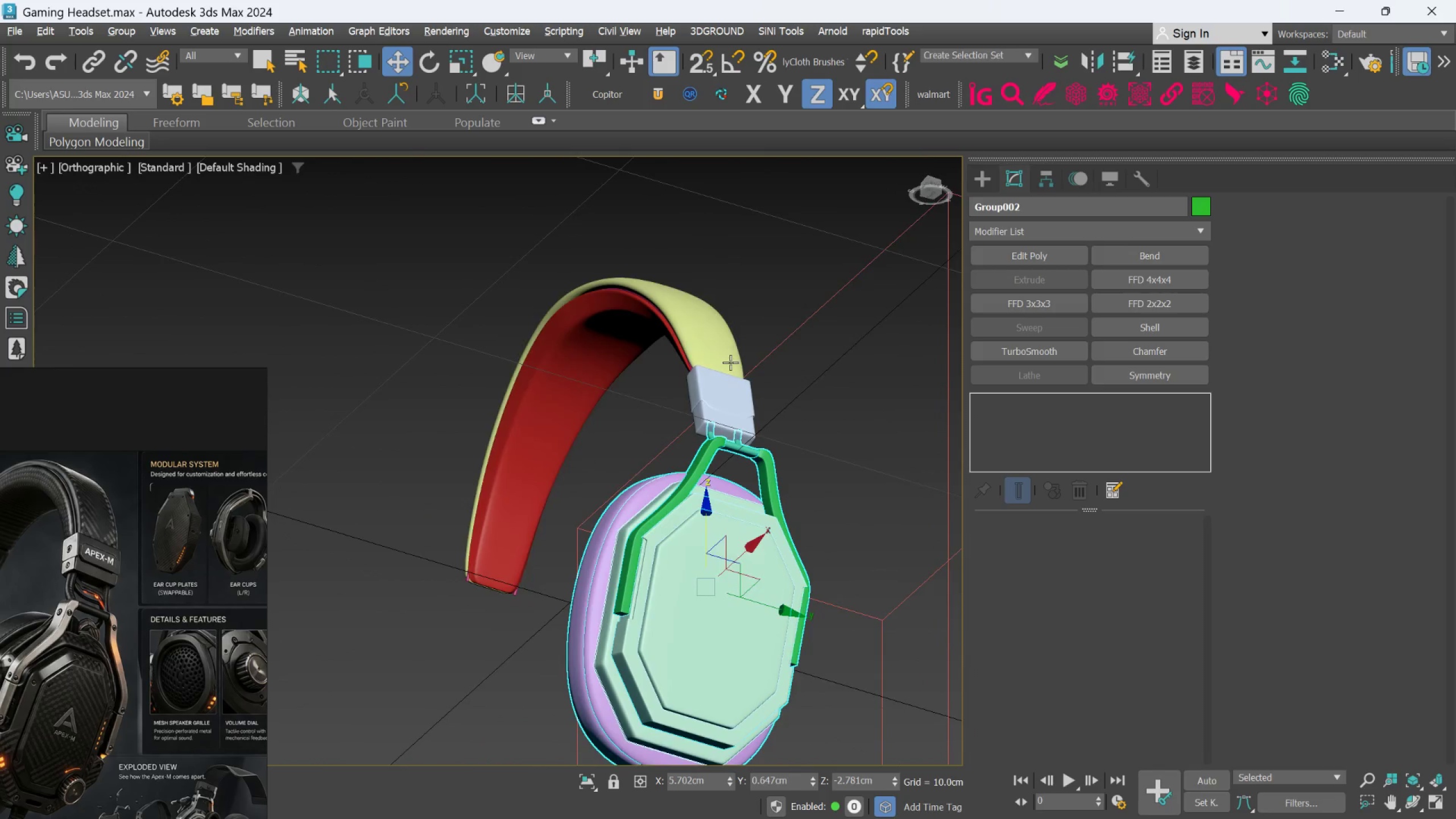 
key(Alt+AltLeft)
 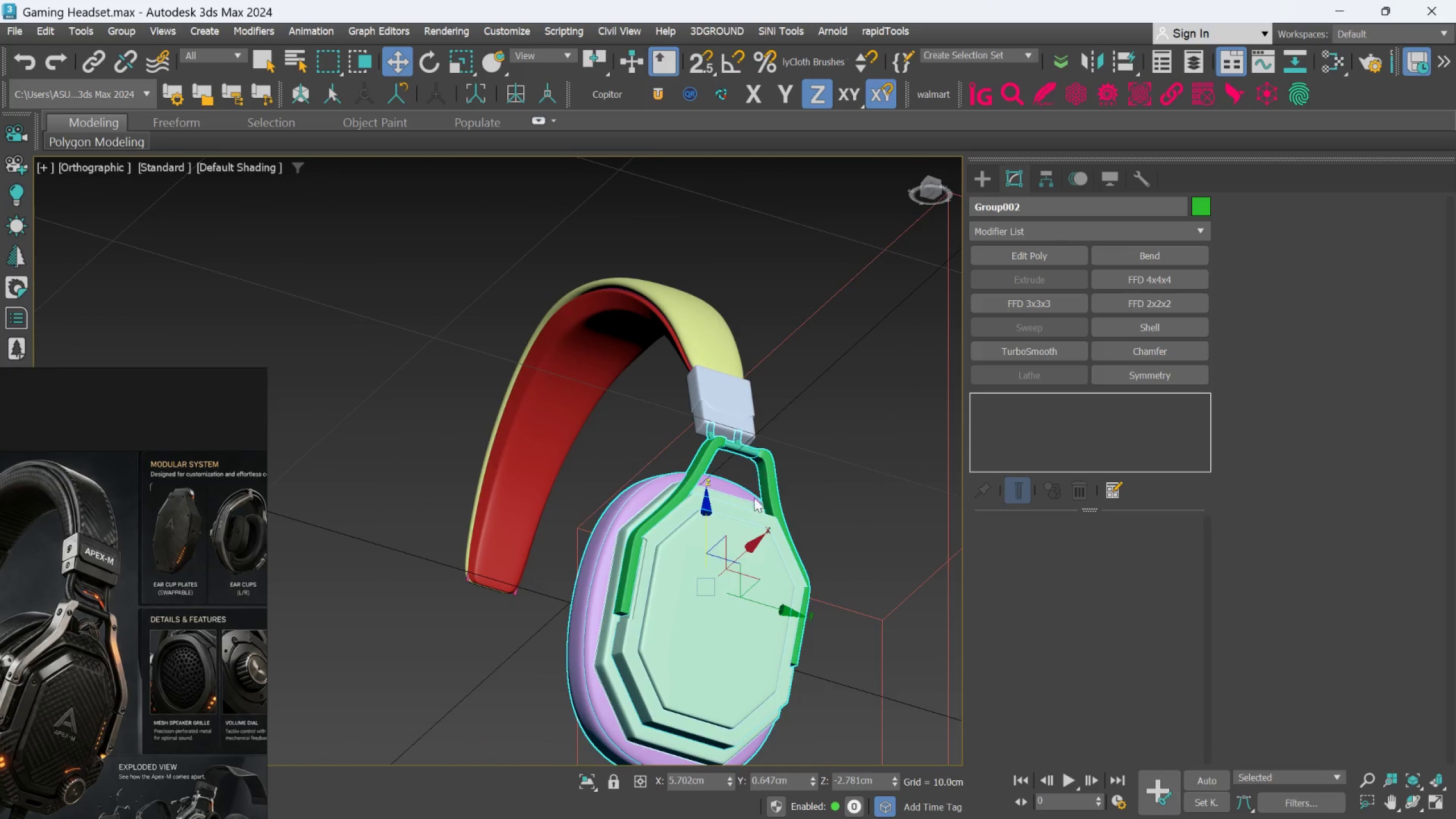 
scroll: coordinate [746, 515], scroll_direction: down, amount: 1.0
 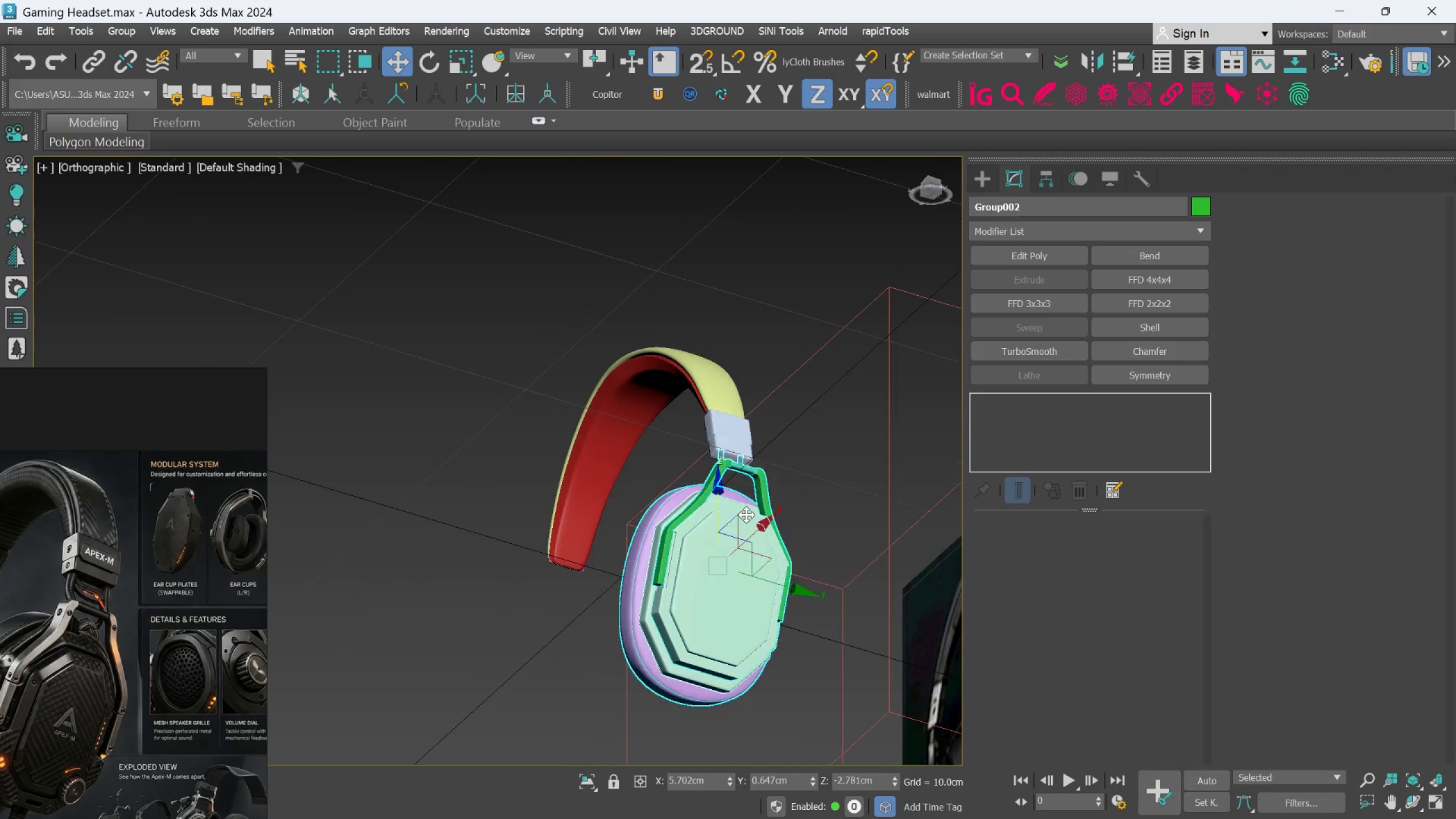 
hold_key(key=AltLeft, duration=1.52)
 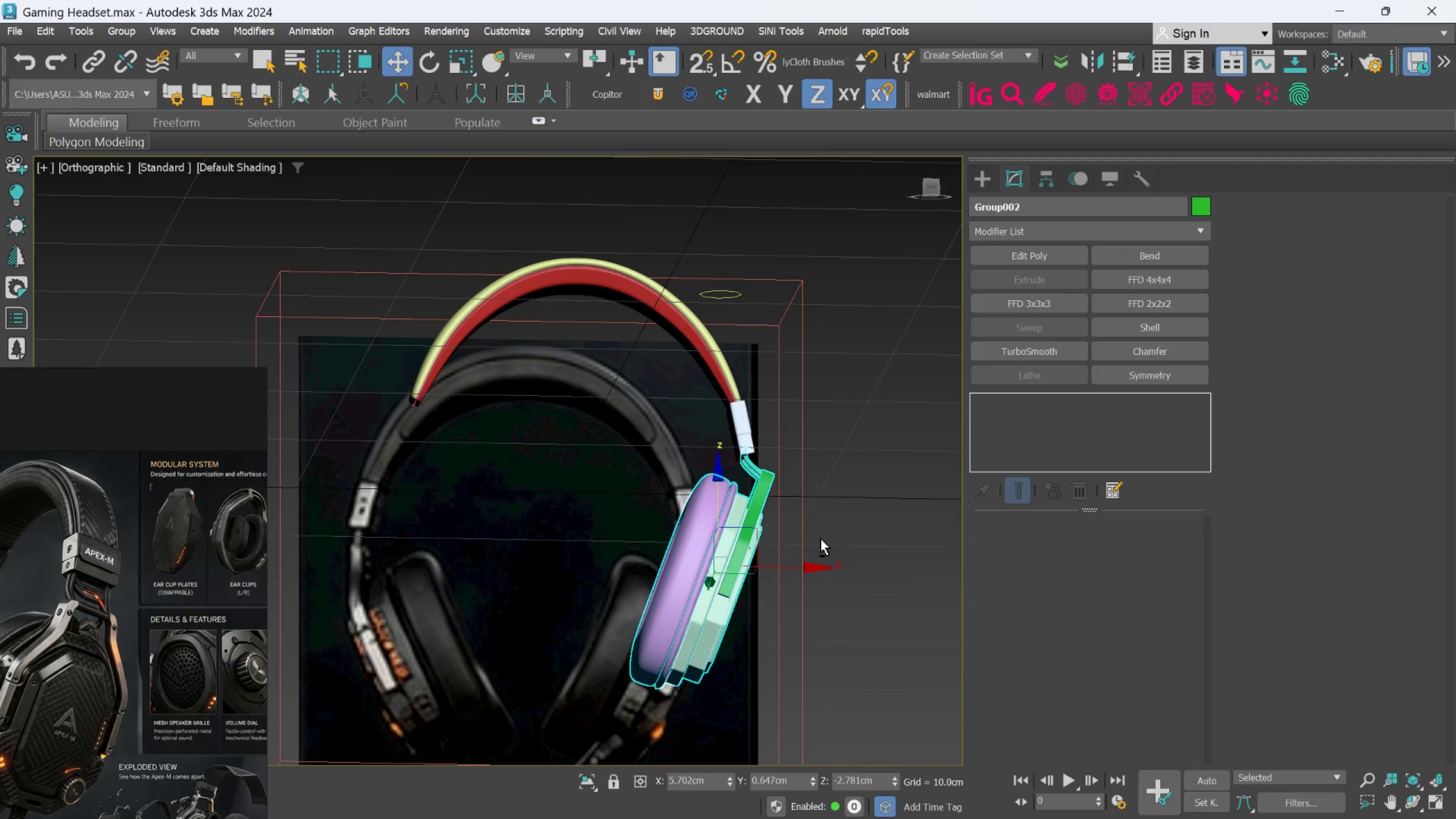 
hold_key(key=AltLeft, duration=0.38)
 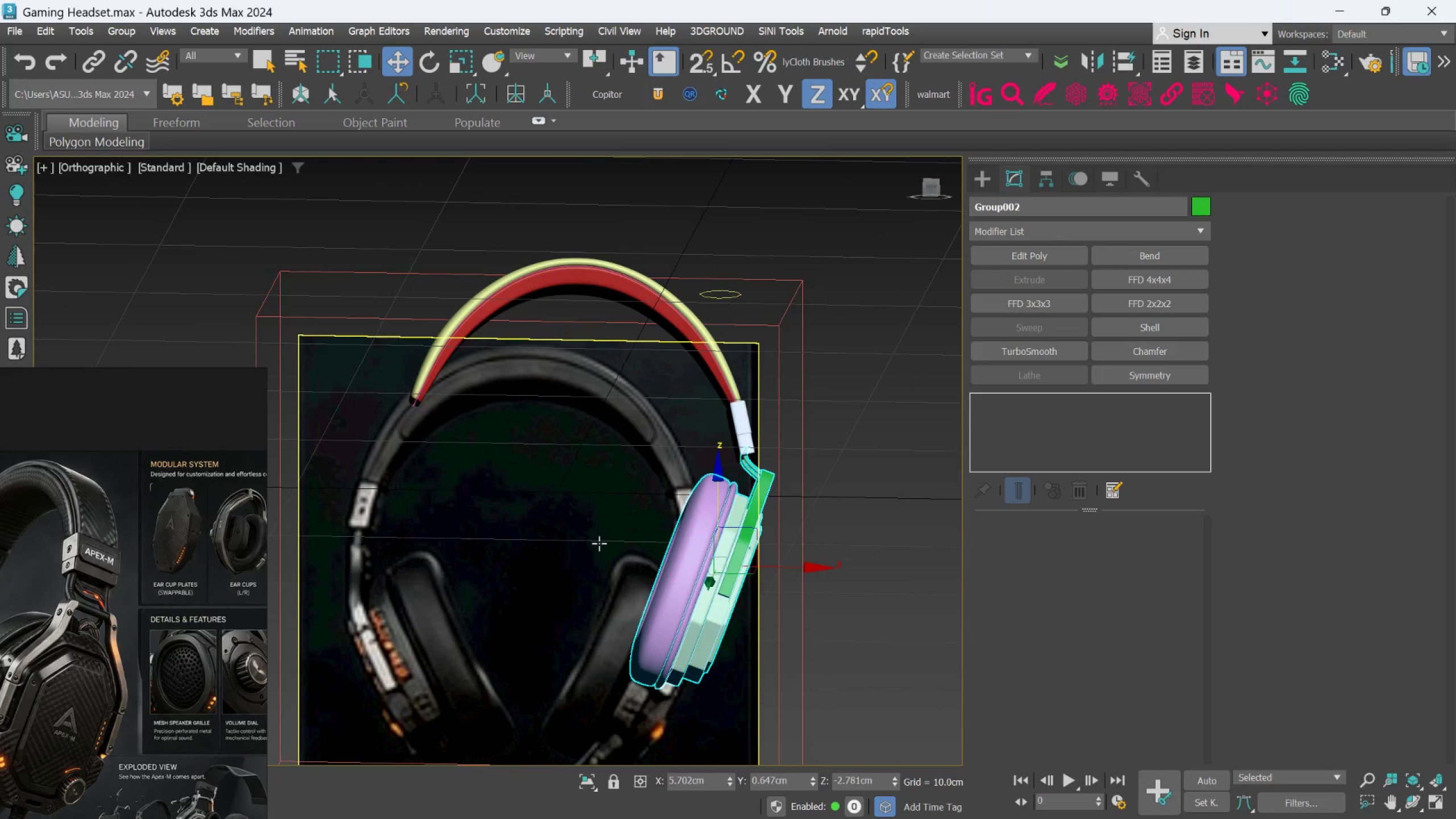 
scroll: coordinate [635, 535], scroll_direction: down, amount: 2.0
 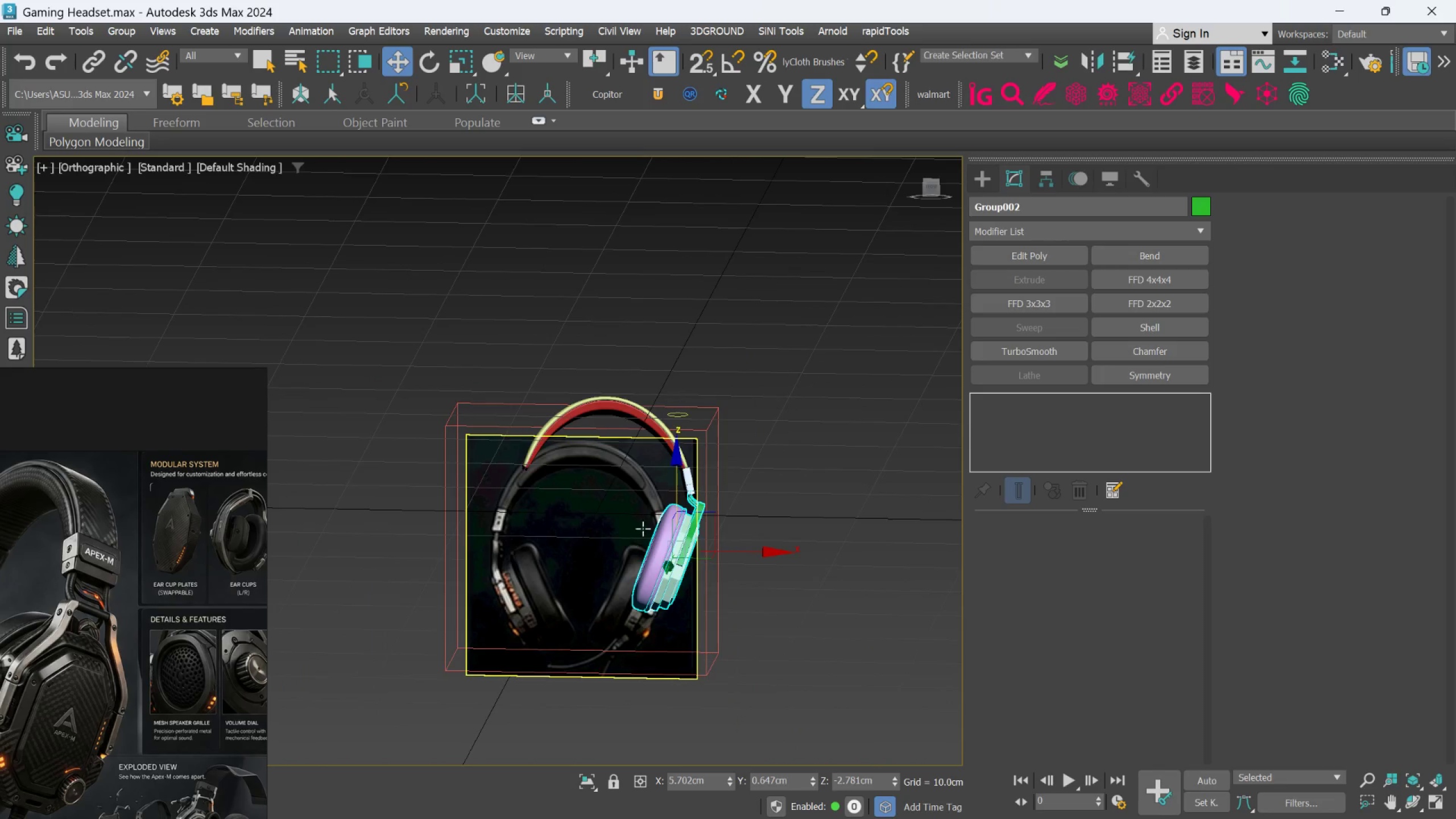 
hold_key(key=AltLeft, duration=0.73)
 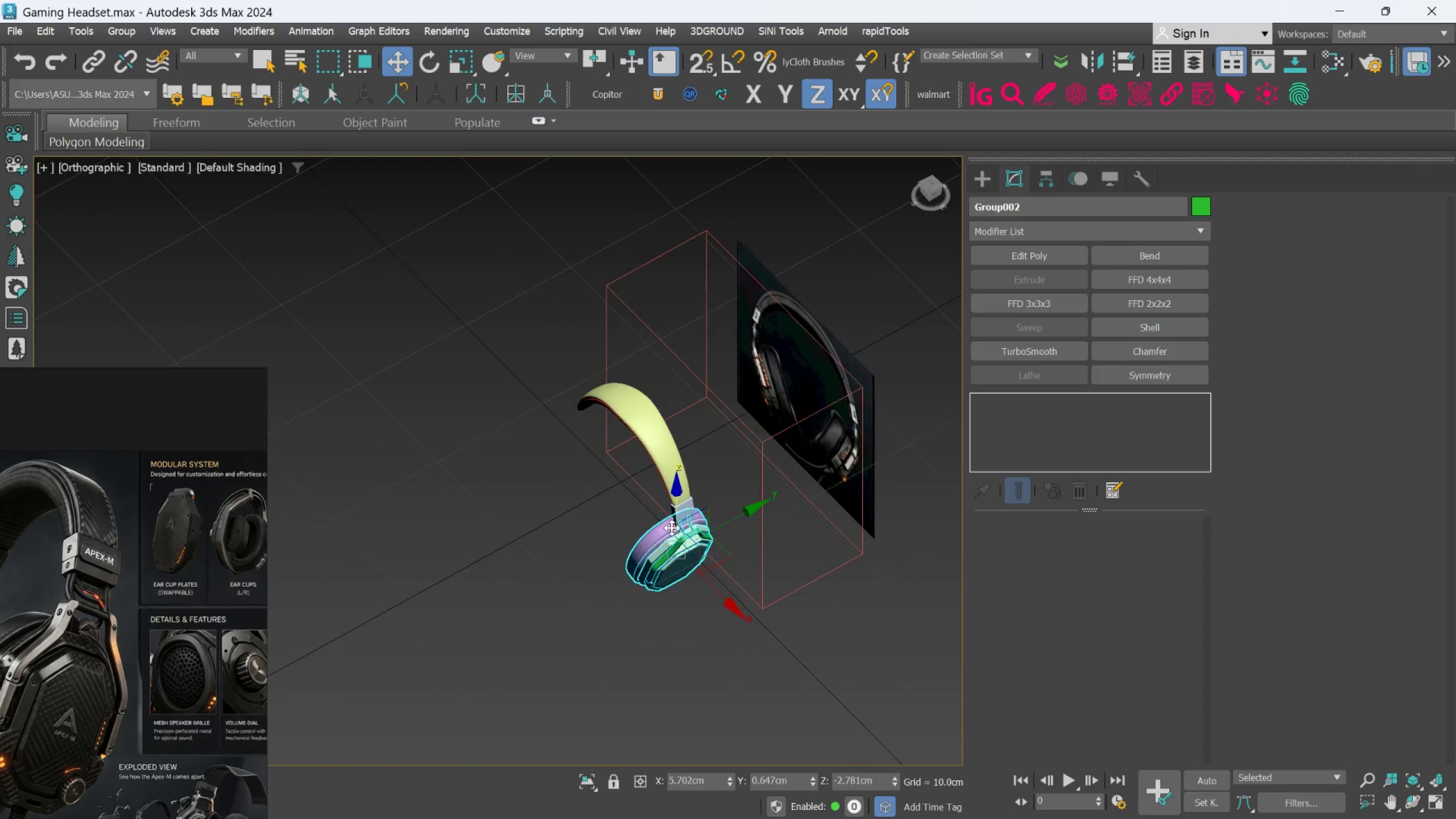 
scroll: coordinate [672, 528], scroll_direction: up, amount: 2.0
 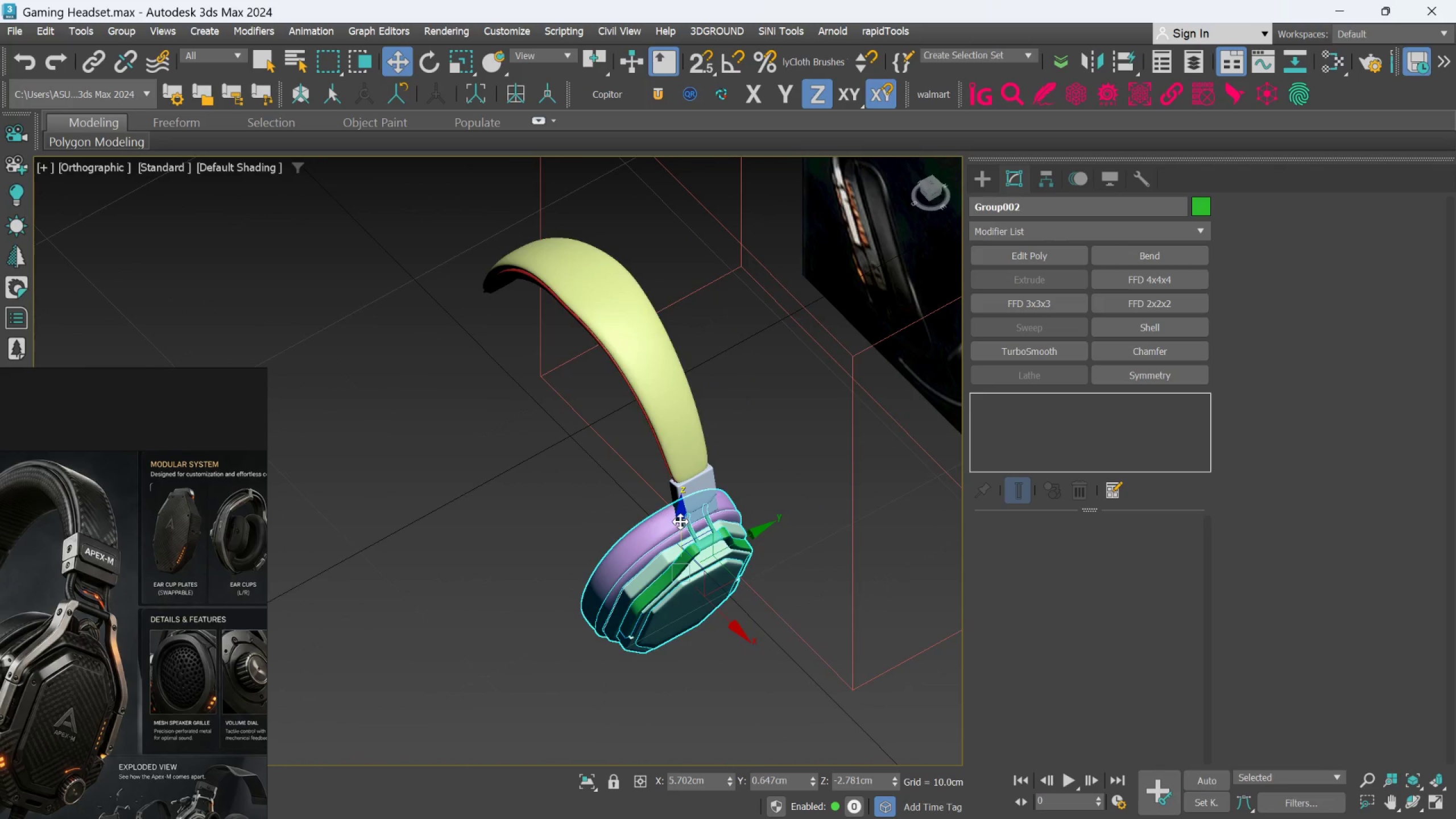 
hold_key(key=AltLeft, duration=0.83)
 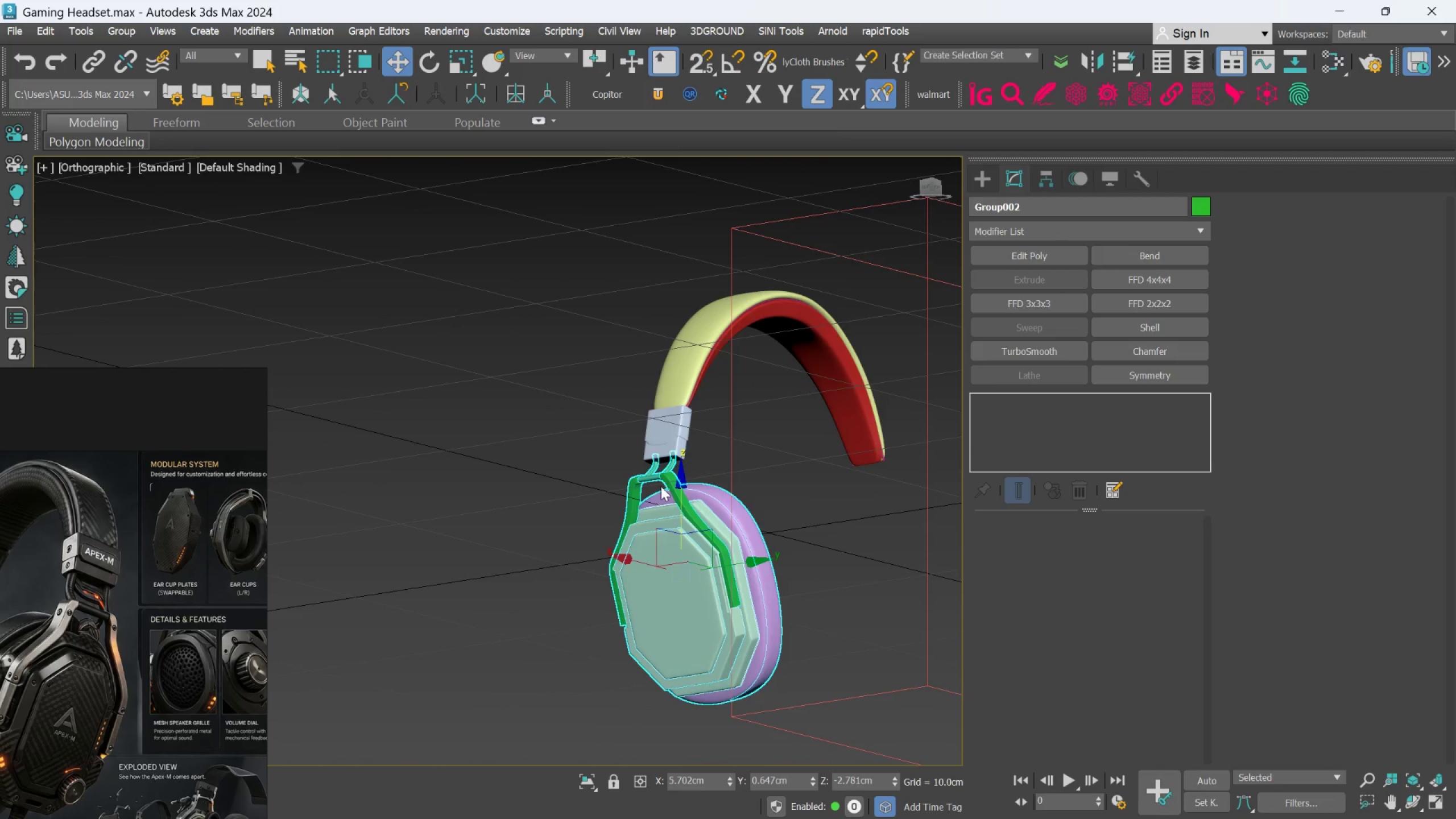 
scroll: coordinate [661, 486], scroll_direction: up, amount: 2.0
 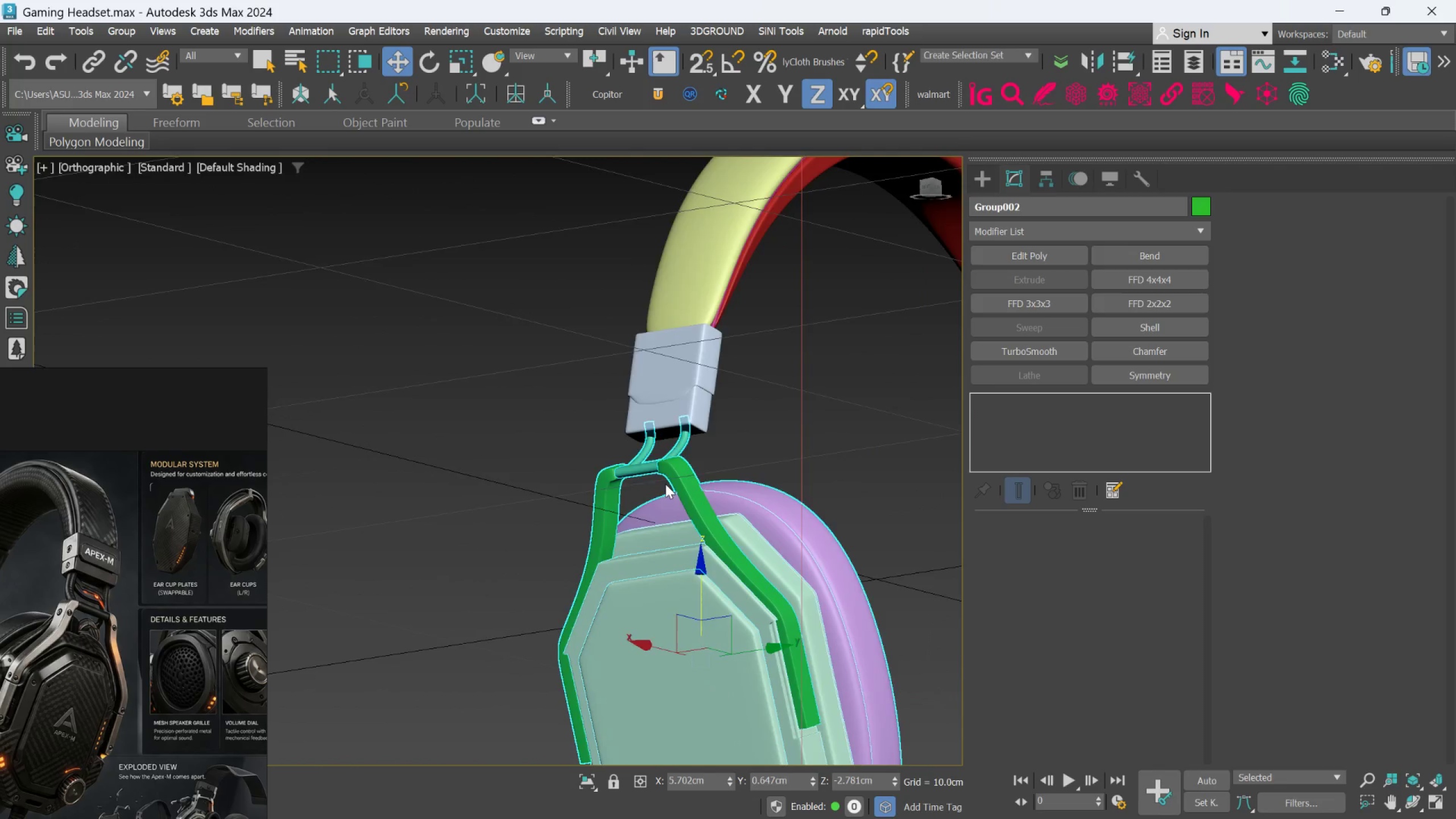 
hold_key(key=AltLeft, duration=1.19)
 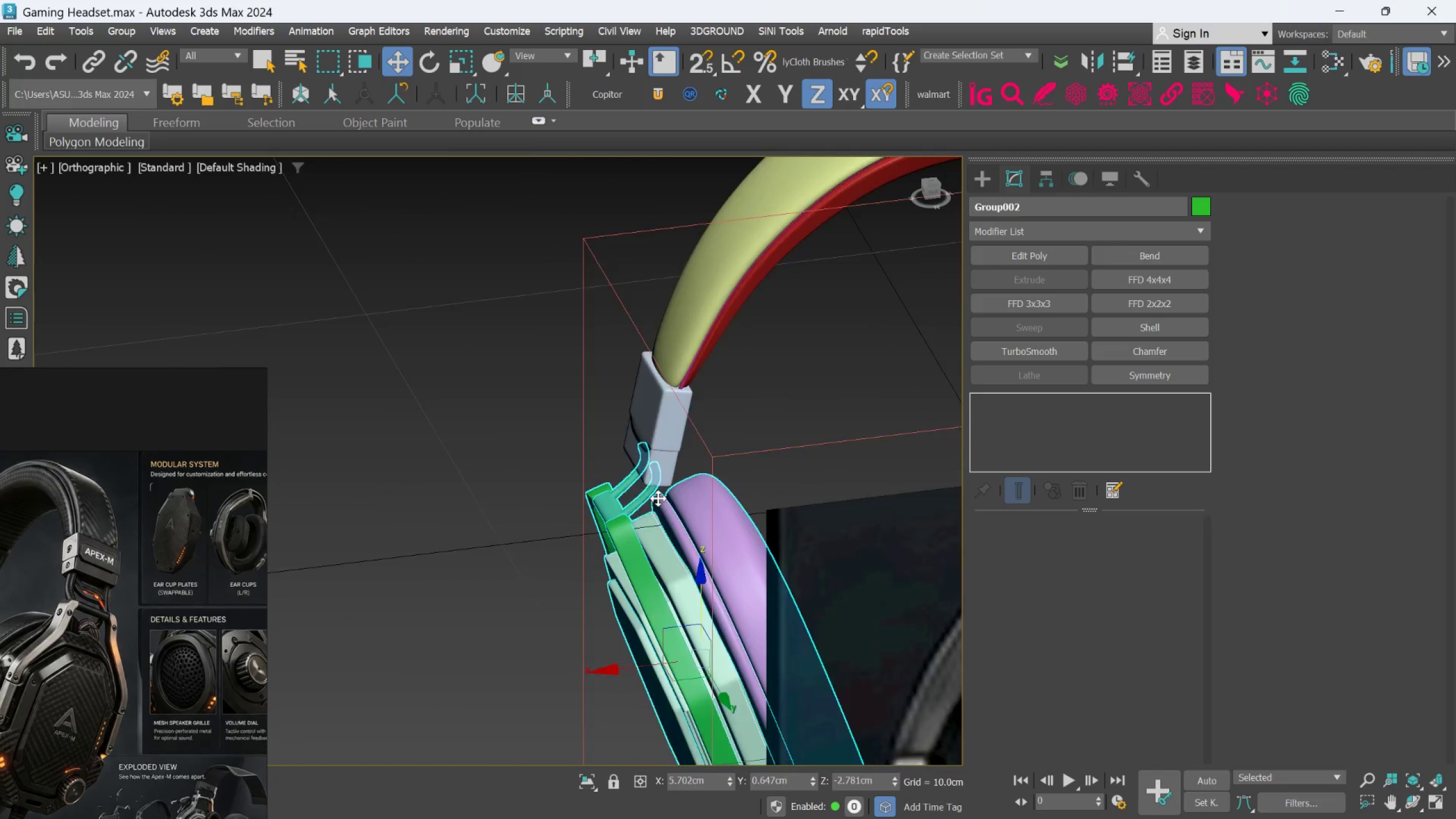 
scroll: coordinate [658, 498], scroll_direction: down, amount: 2.0
 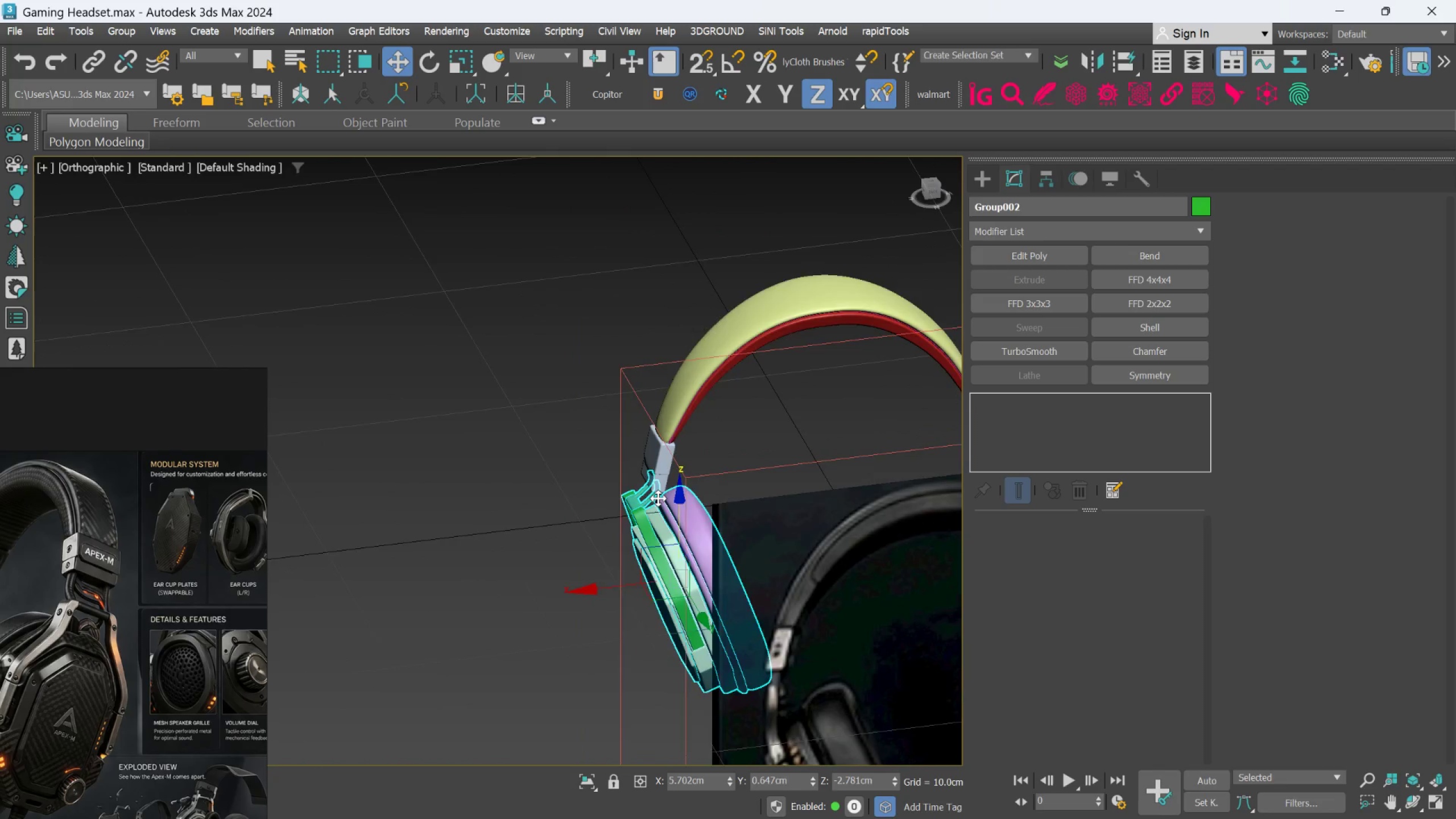 
hold_key(key=AltLeft, duration=0.33)
 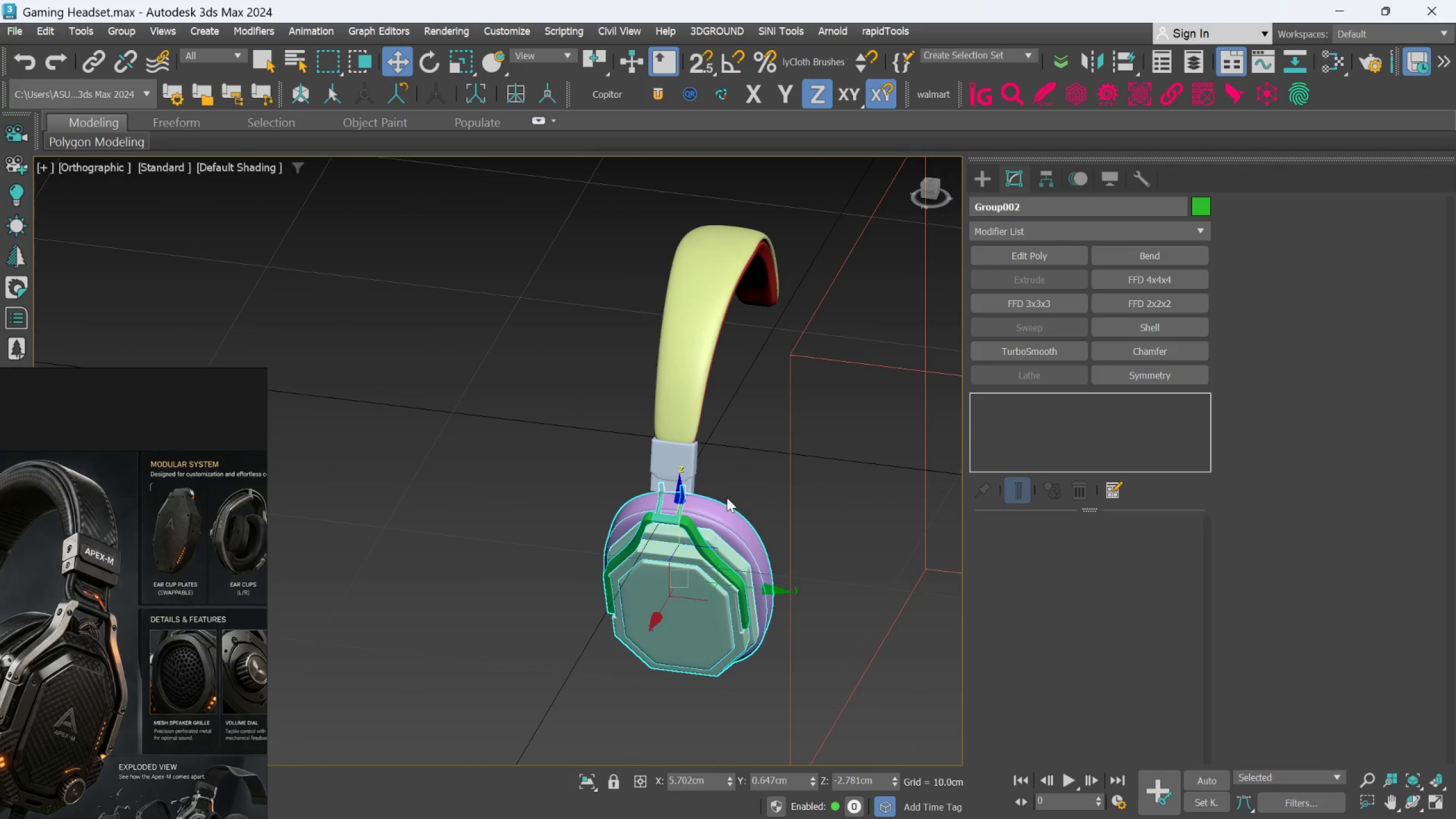 
key(Control+S)
 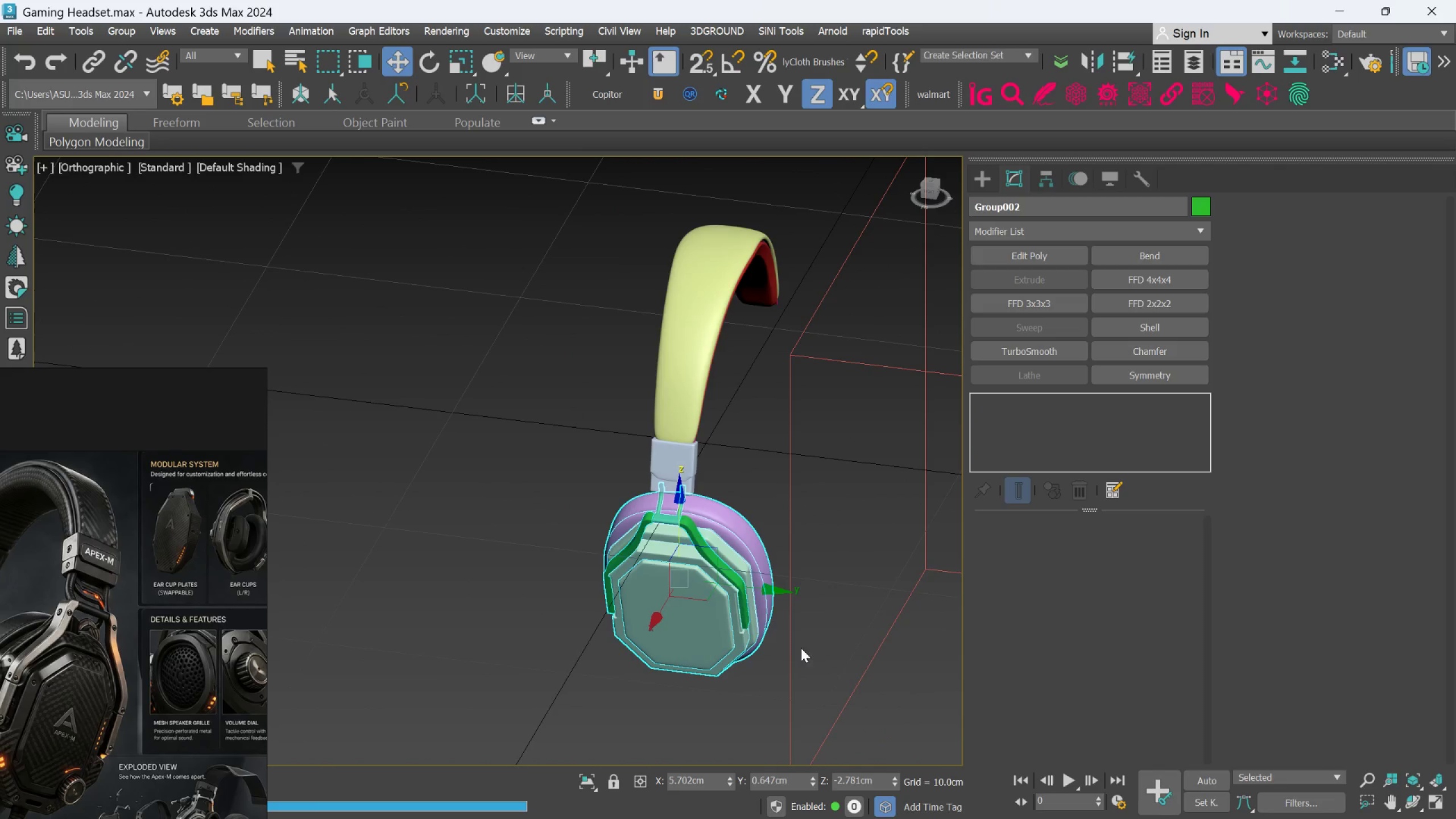 
scroll: coordinate [725, 585], scroll_direction: down, amount: 2.0
 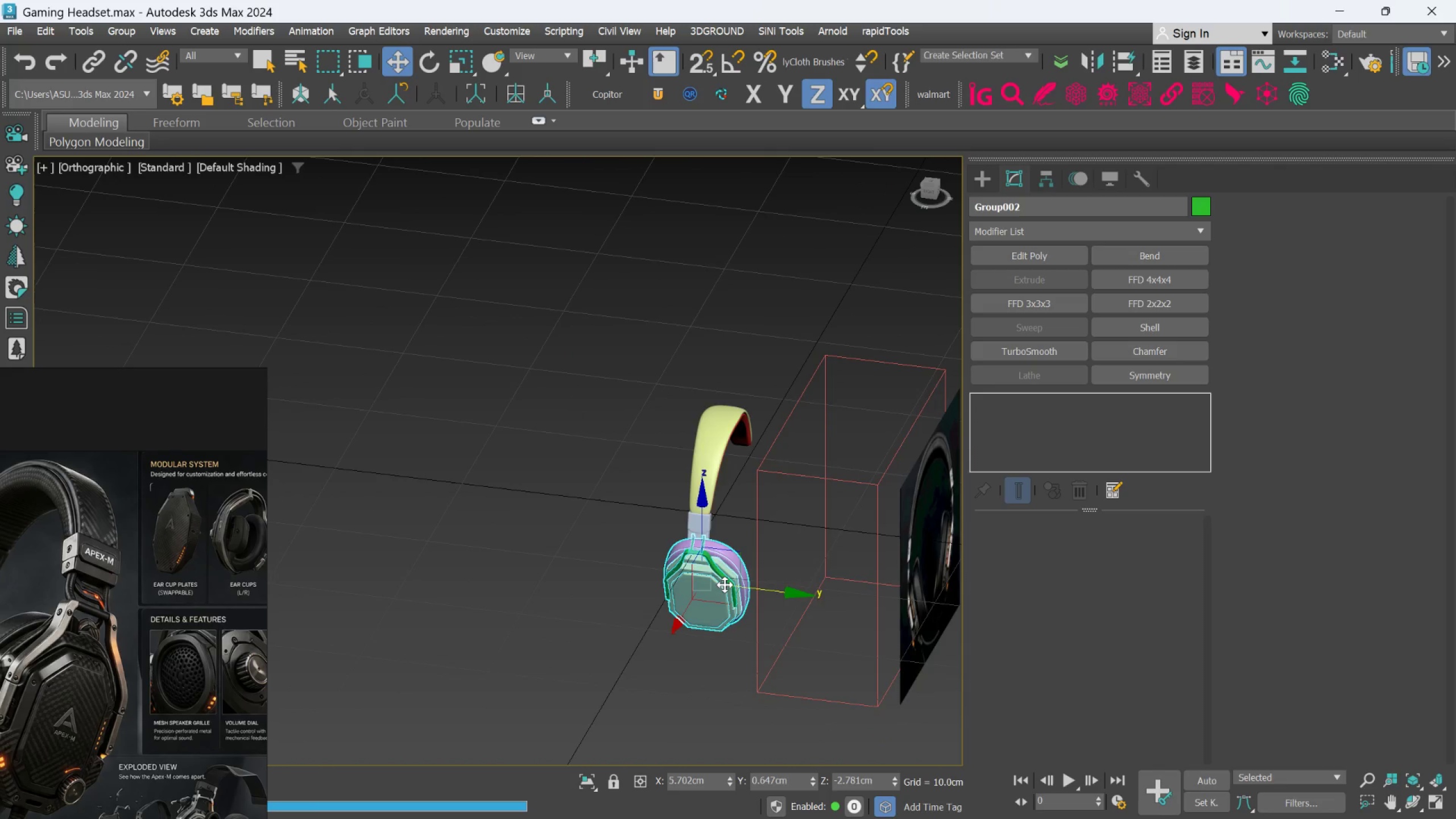 
hold_key(key=AltLeft, duration=0.55)
 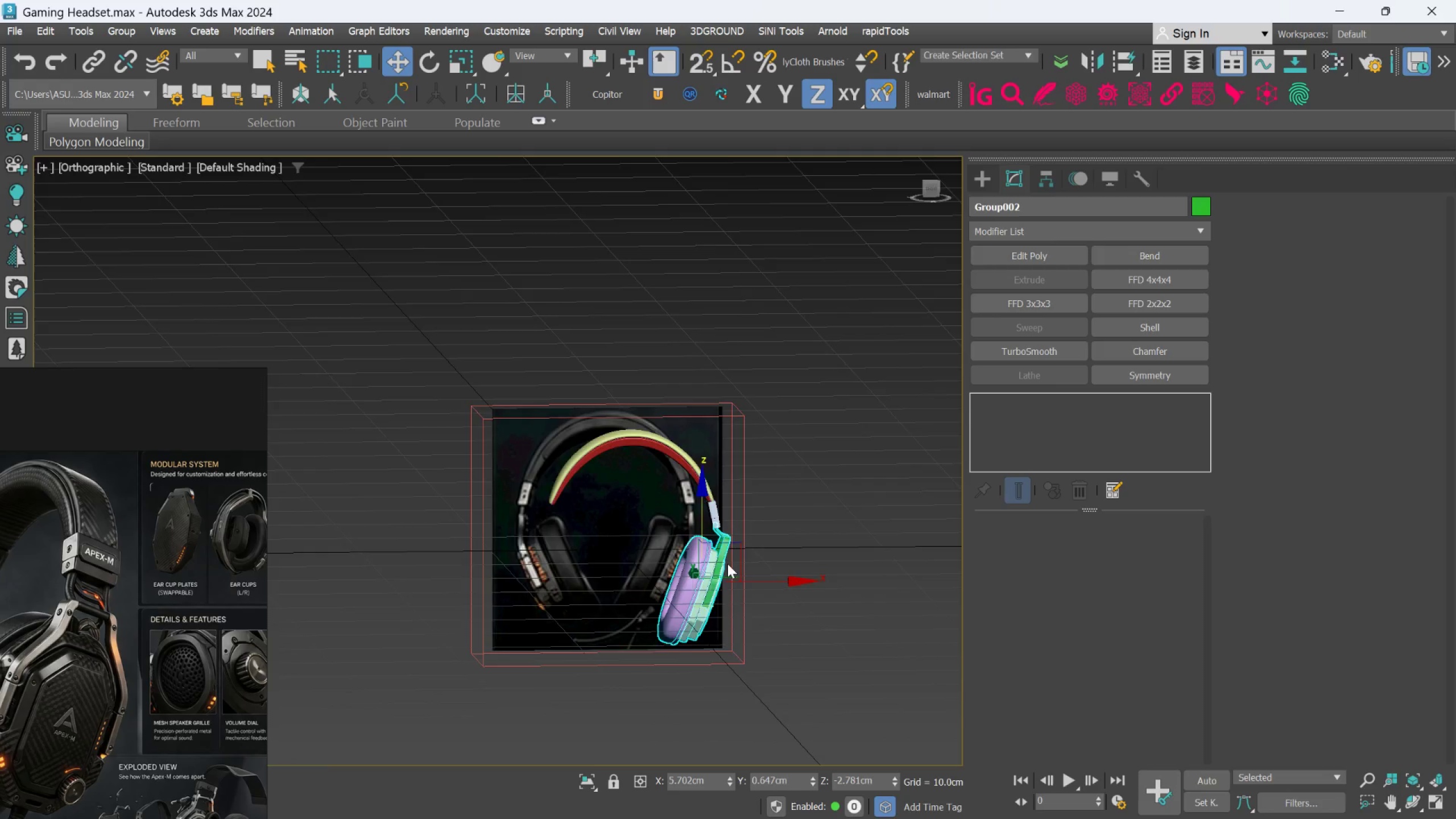 
scroll: coordinate [726, 564], scroll_direction: up, amount: 3.0
 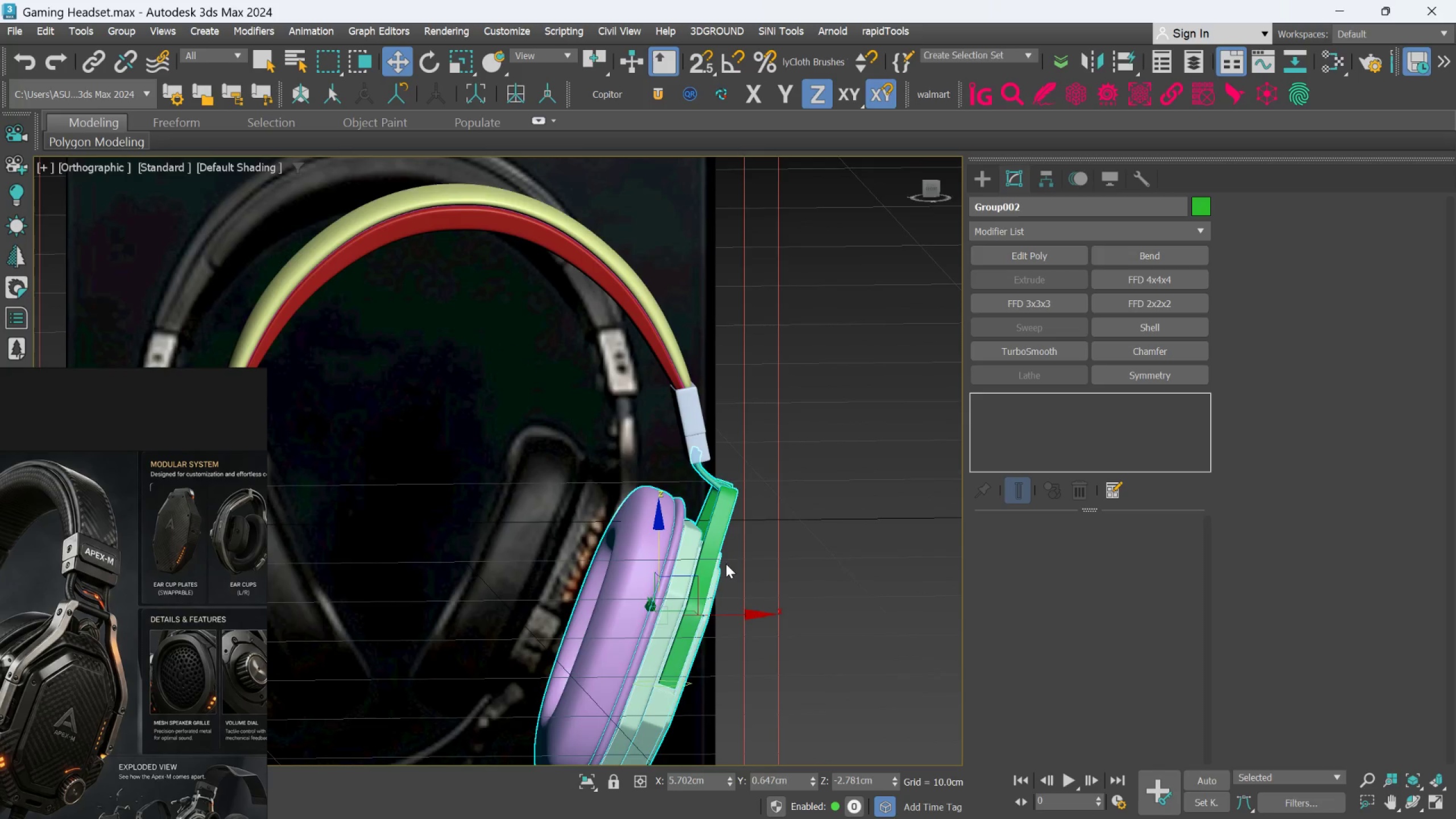 
hold_key(key=AltLeft, duration=1.11)
 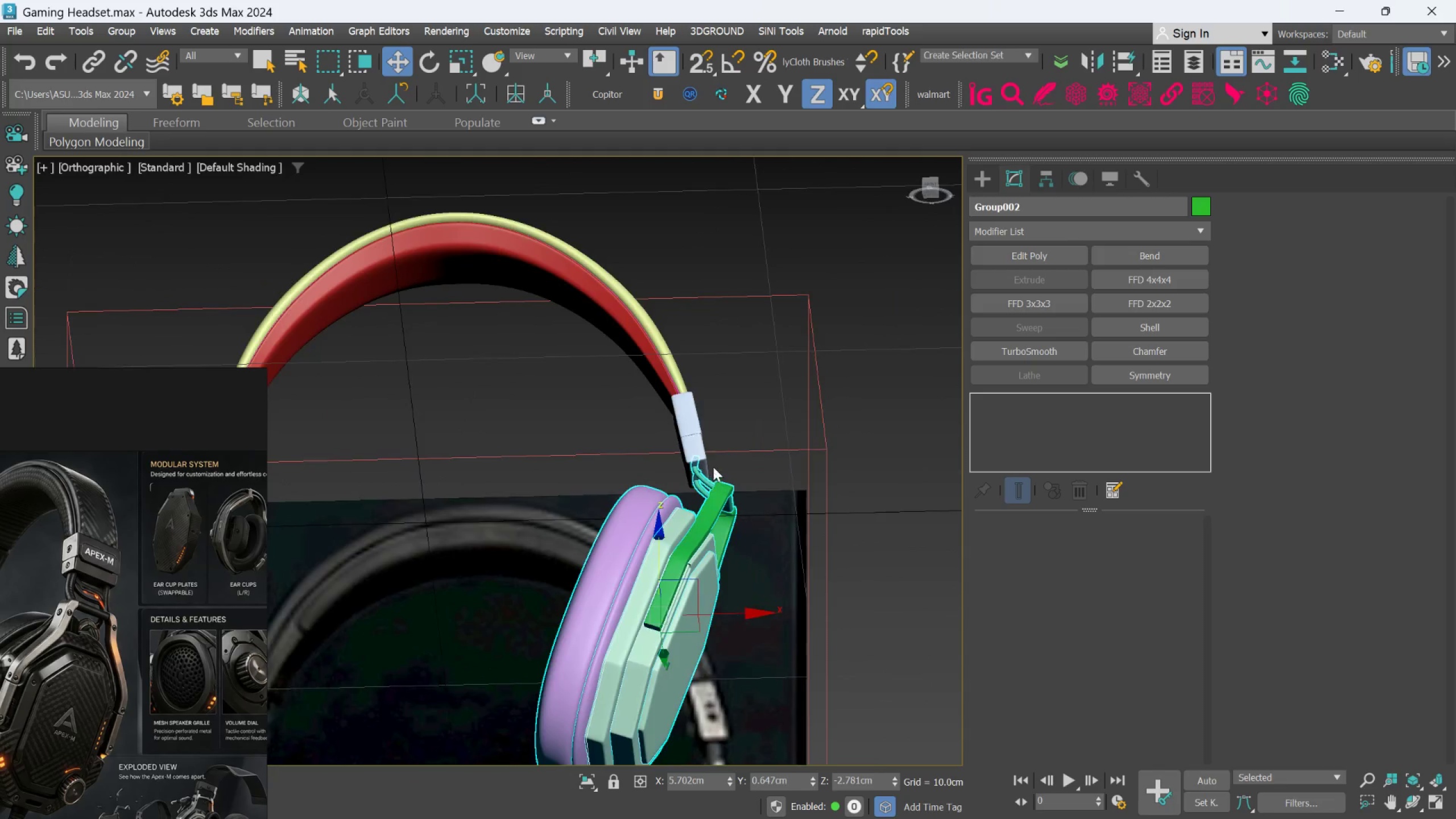 
scroll: coordinate [713, 467], scroll_direction: up, amount: 2.0
 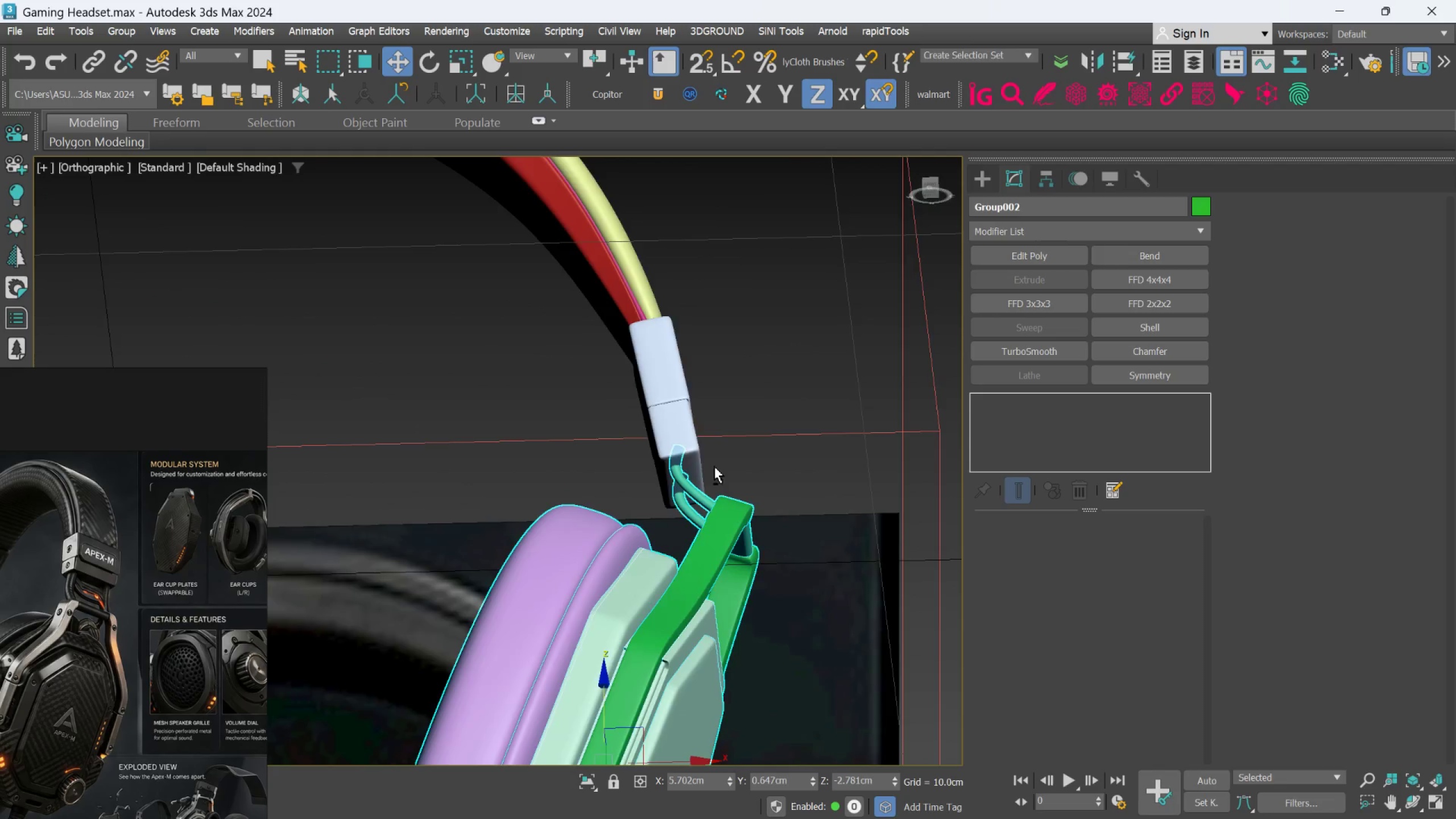 
hold_key(key=AltLeft, duration=1.05)
 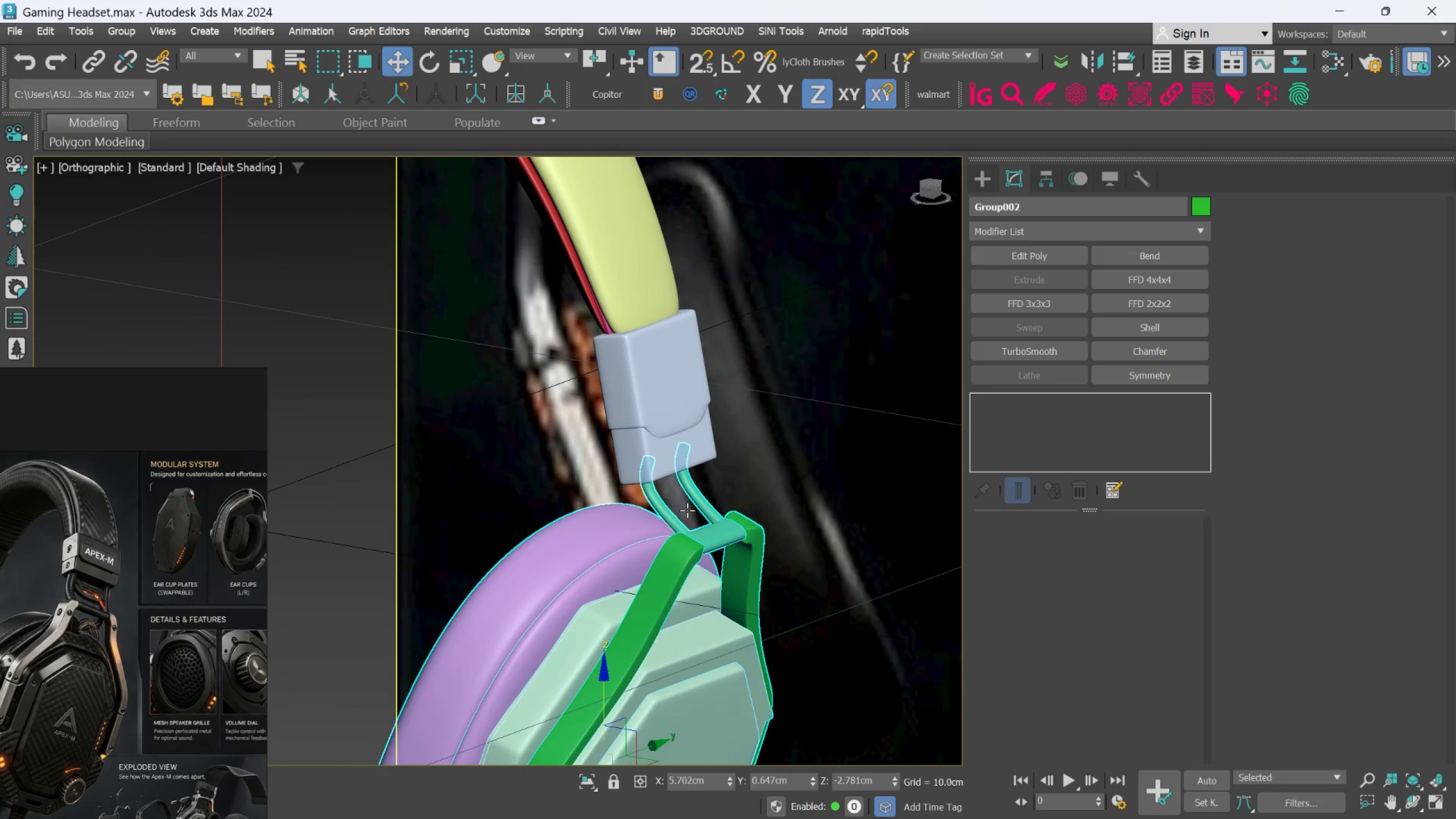 
scroll: coordinate [687, 510], scroll_direction: up, amount: 1.0
 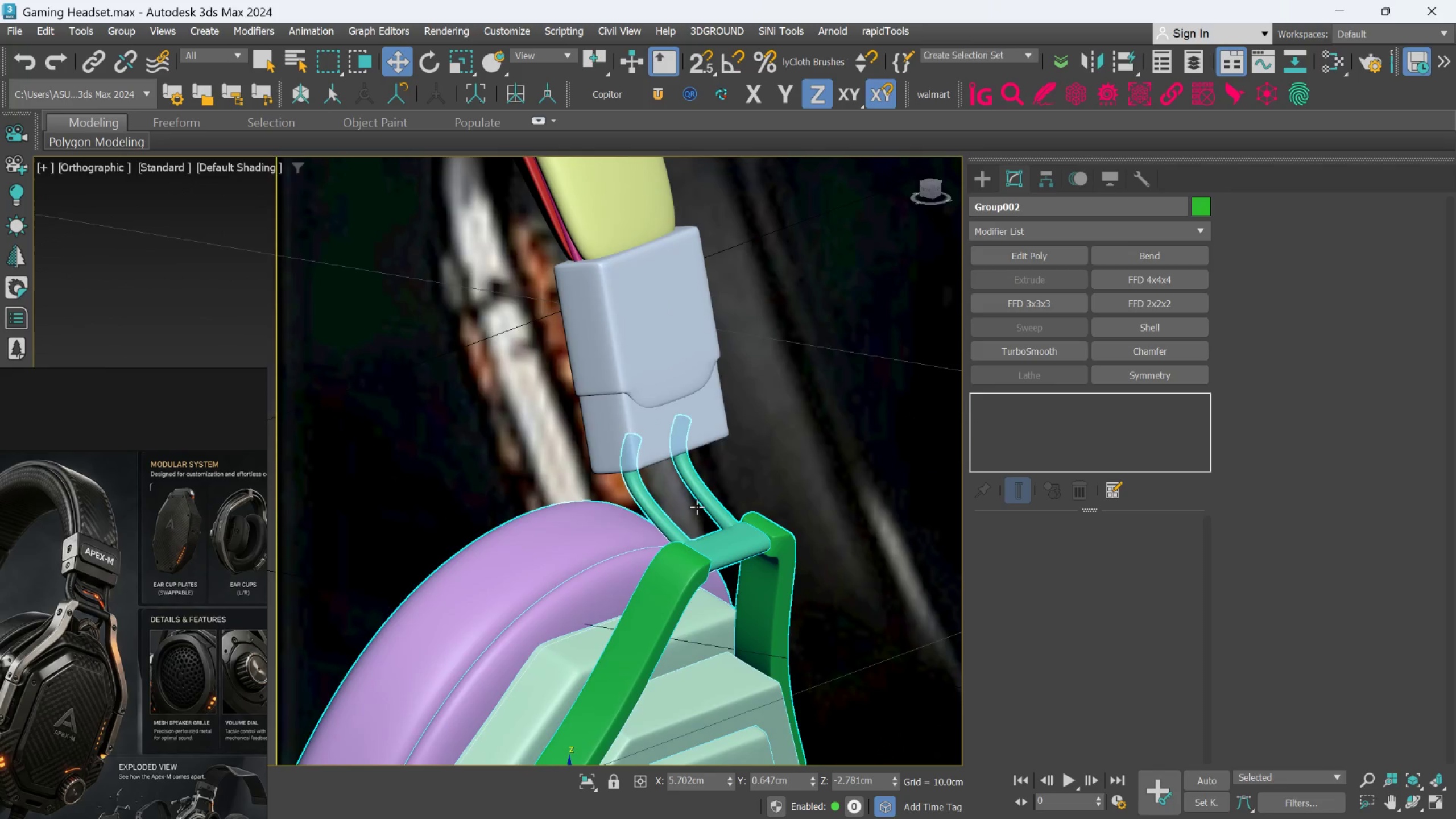 
hold_key(key=AltLeft, duration=0.64)
 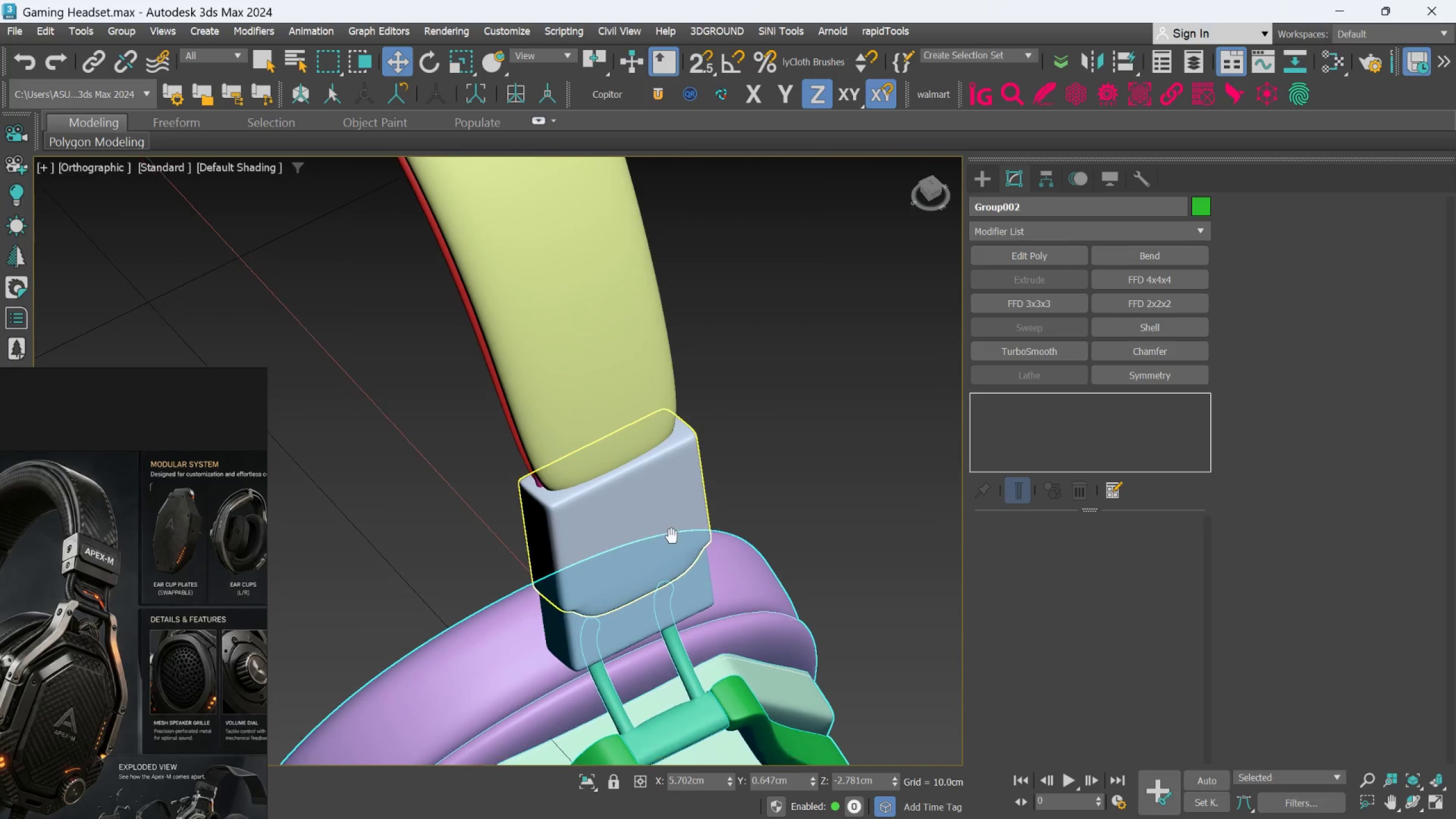 
scroll: coordinate [89, 619], scroll_direction: up, amount: 4.0
 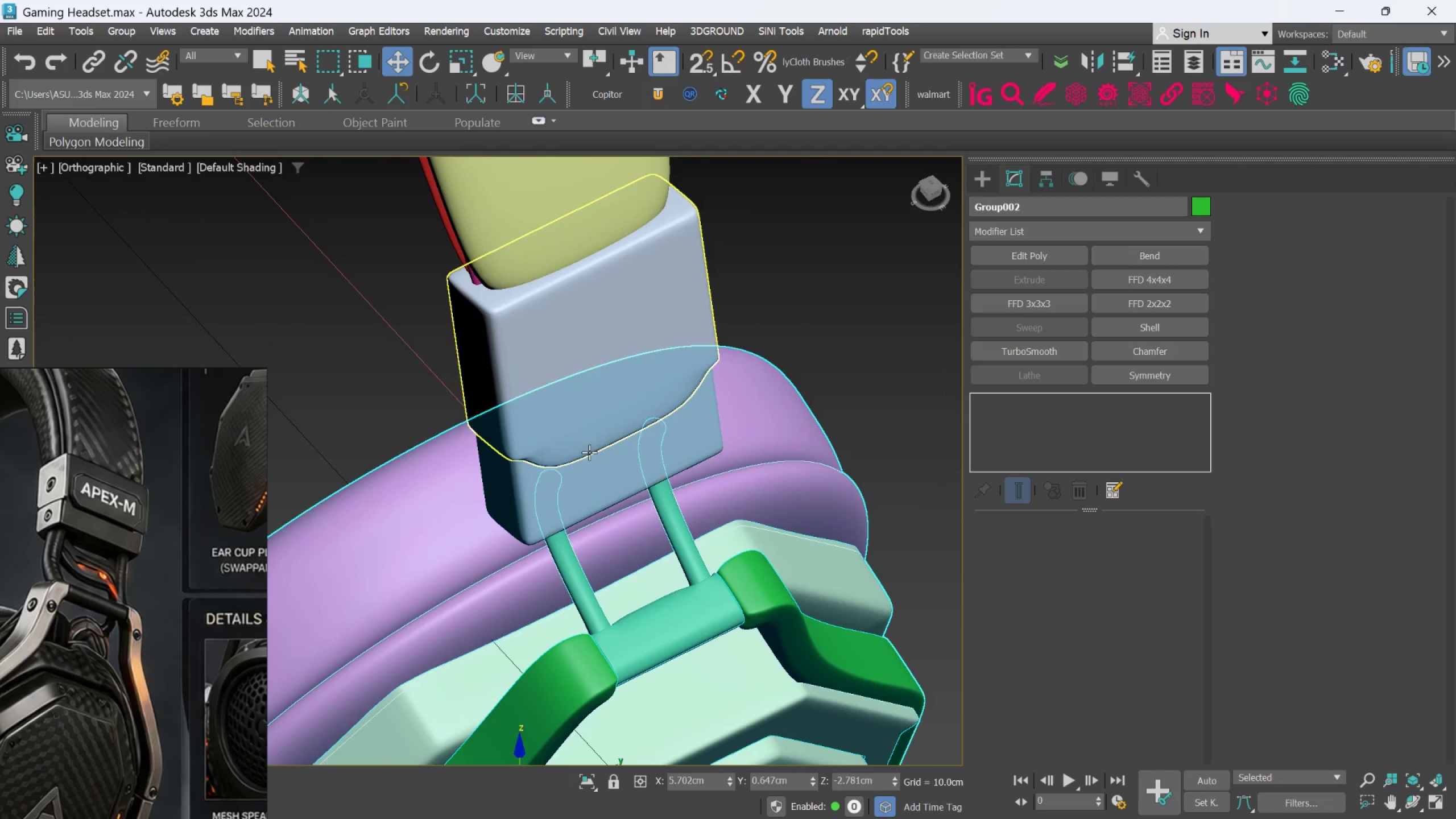 
scroll: coordinate [613, 535], scroll_direction: down, amount: 1.0
 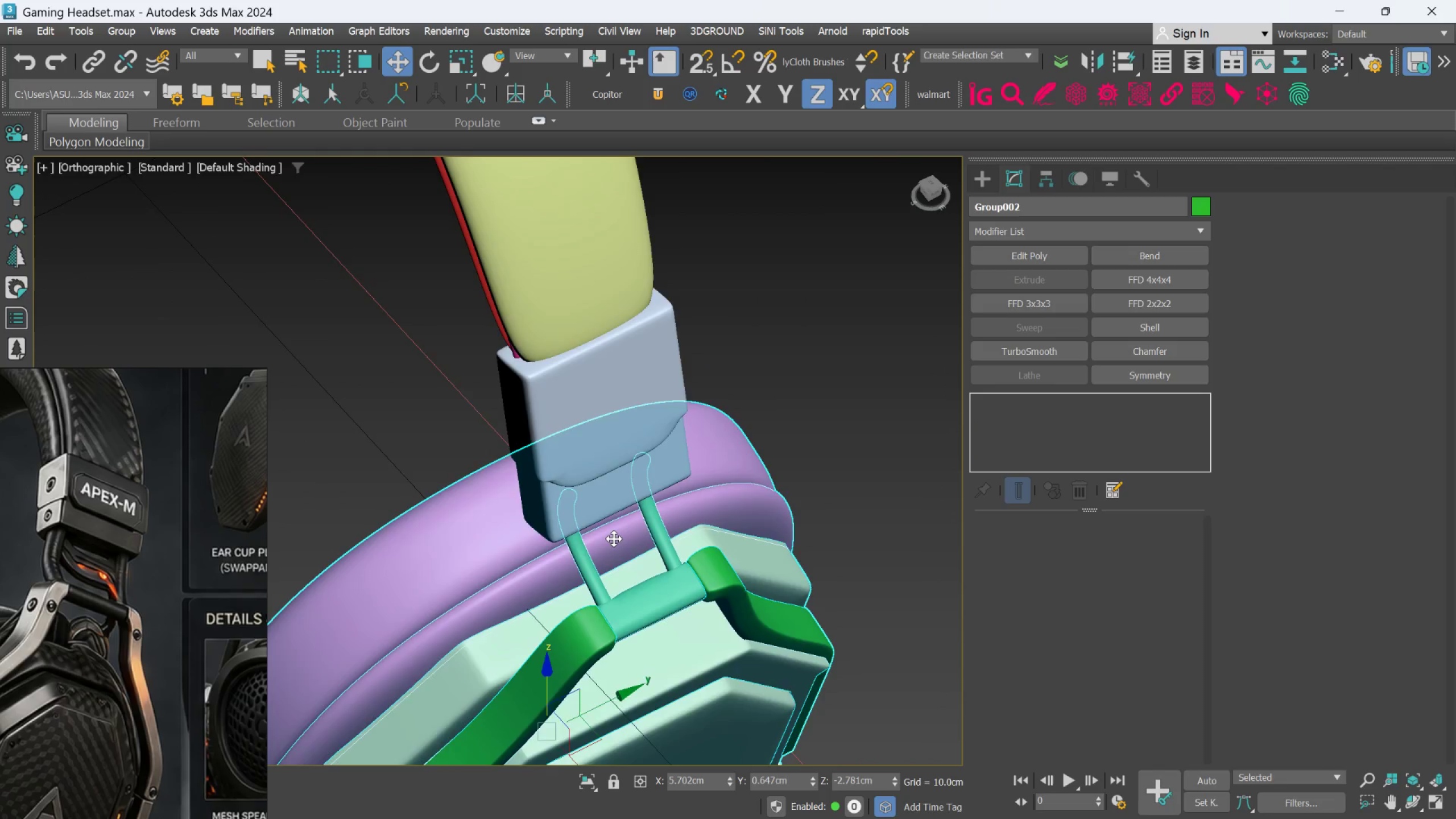 
hold_key(key=AltLeft, duration=0.83)
 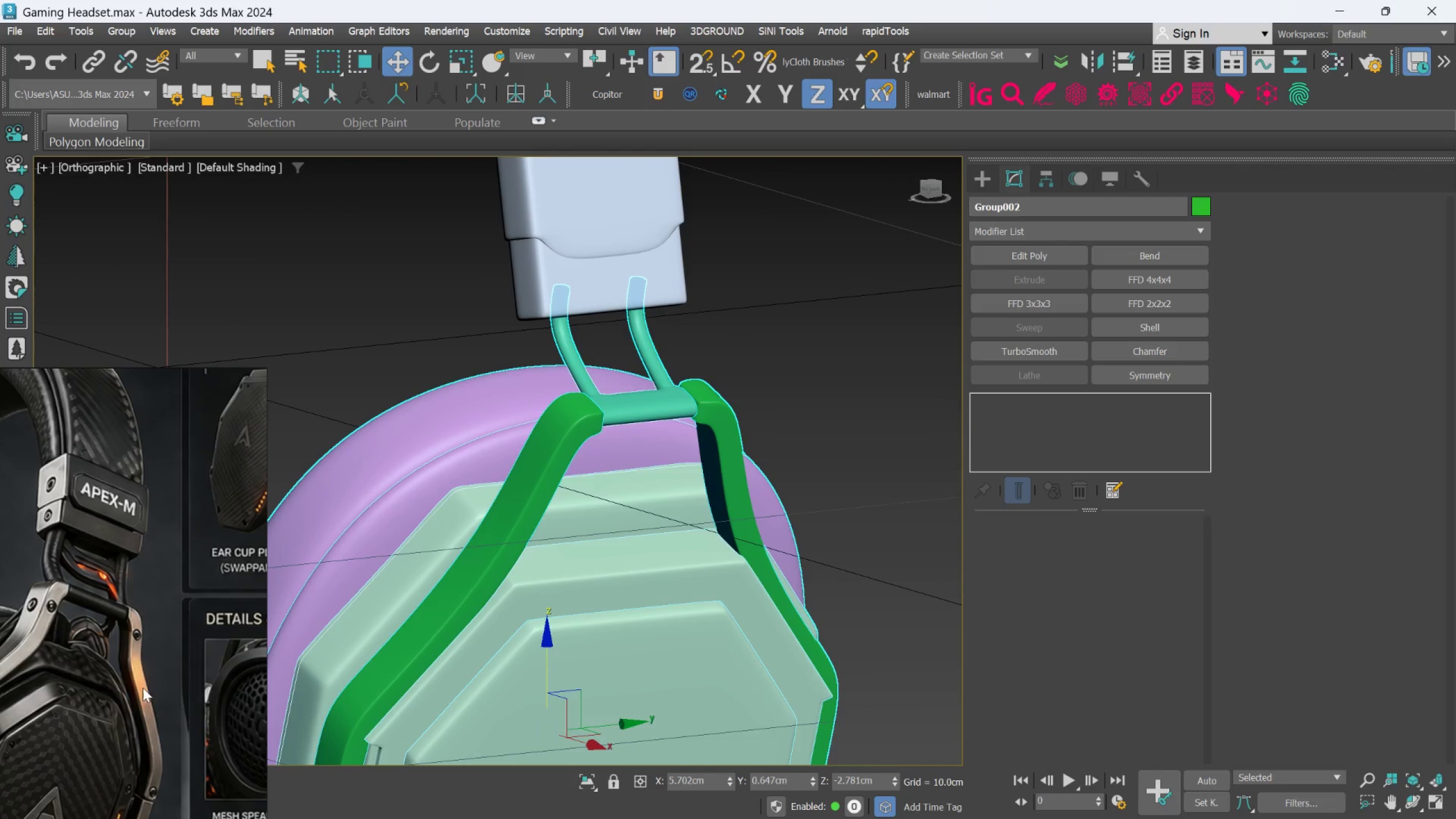 
scroll: coordinate [79, 645], scroll_direction: up, amount: 3.0
 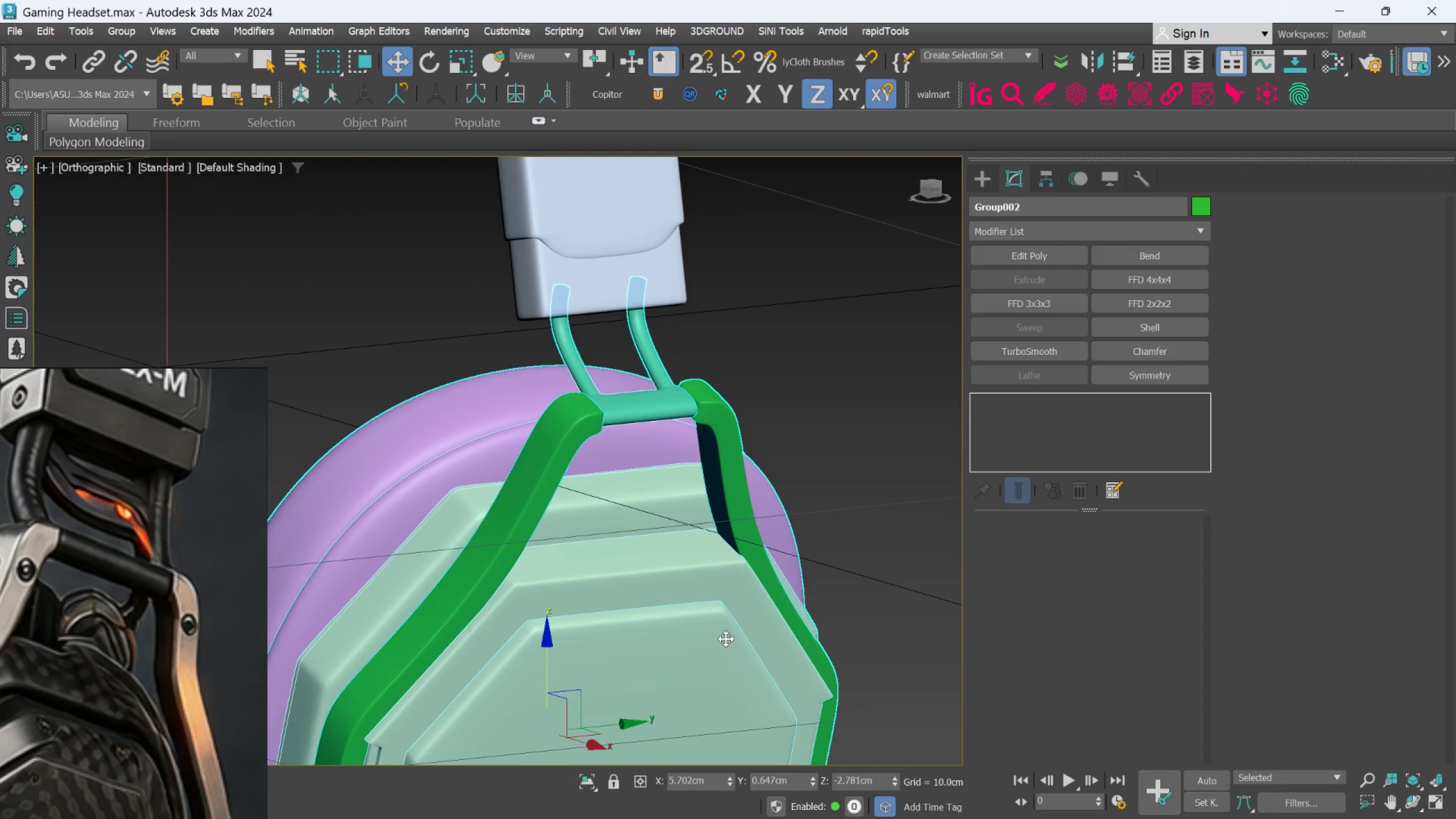 
scroll: coordinate [724, 636], scroll_direction: down, amount: 2.0
 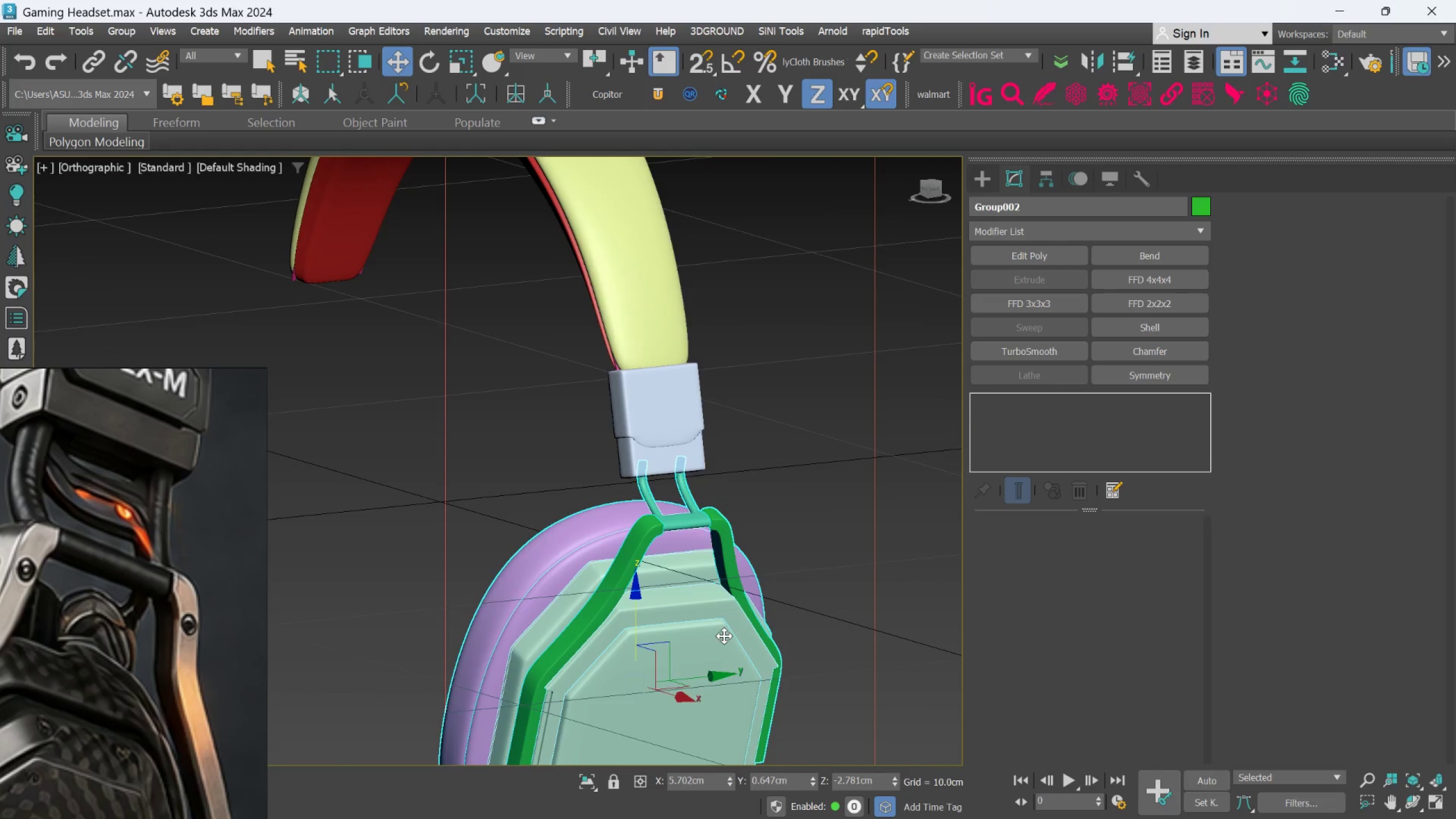 
hold_key(key=AltLeft, duration=1.45)
 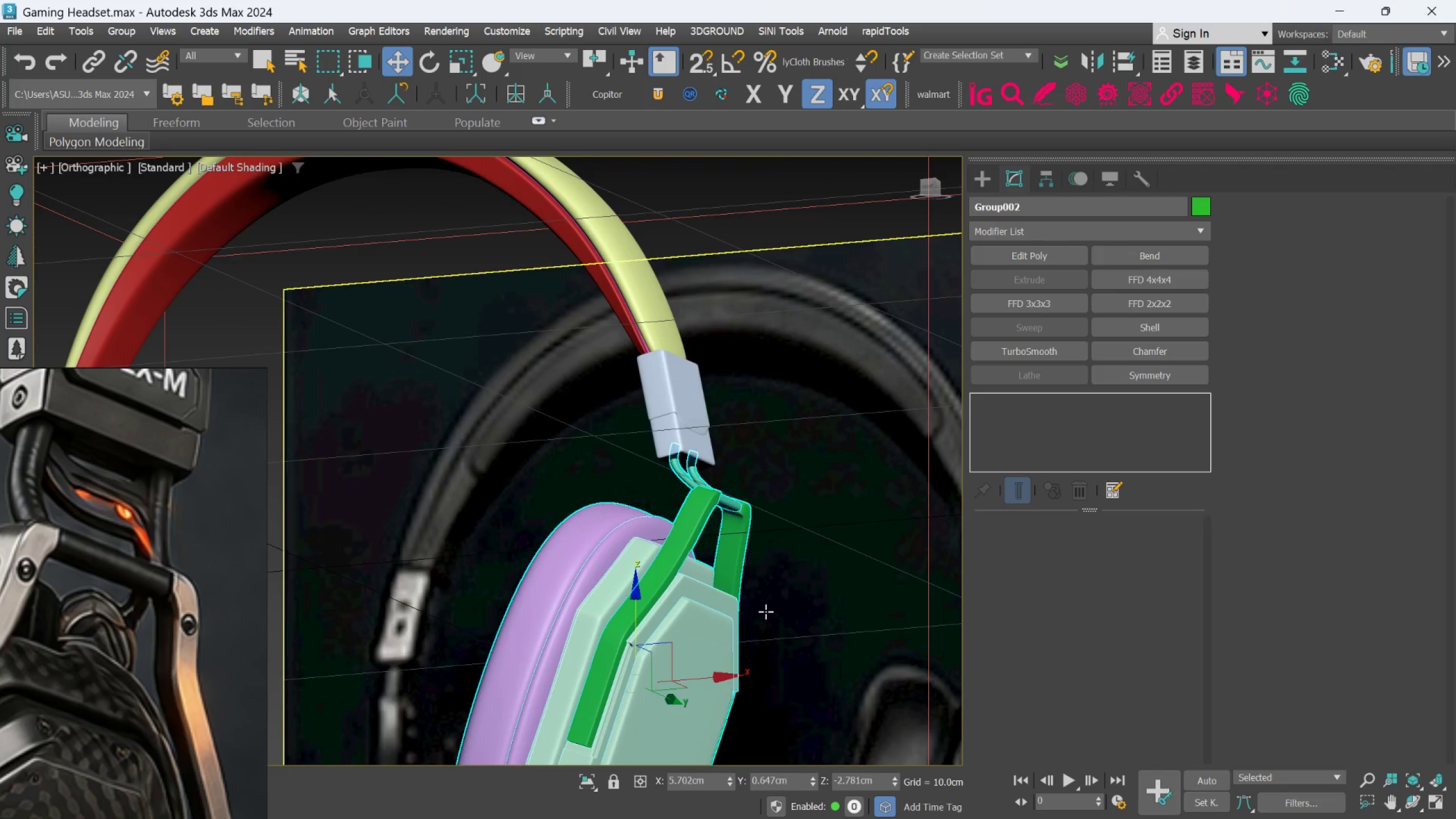 
hold_key(key=AltLeft, duration=0.81)
 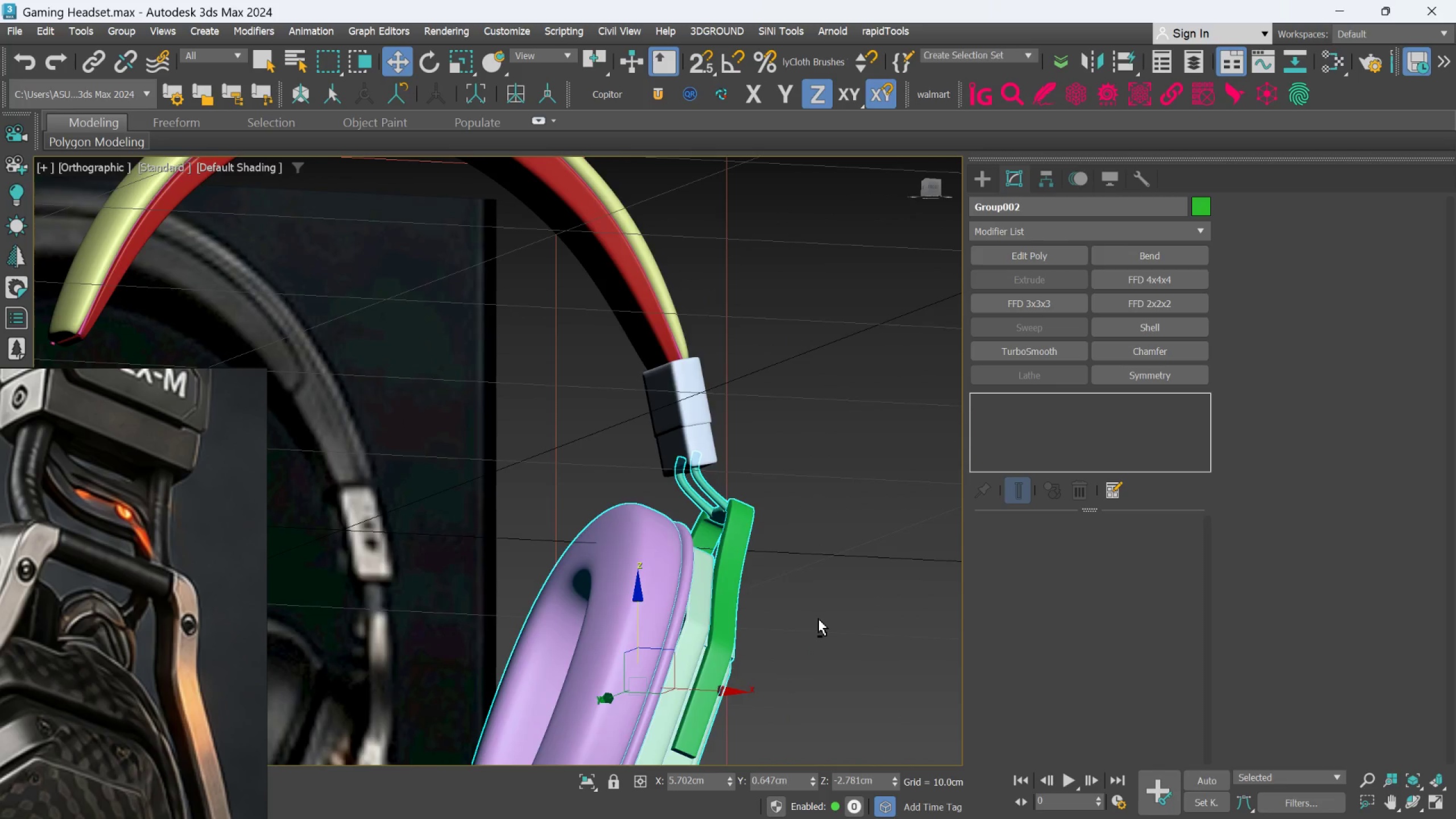 
scroll: coordinate [818, 619], scroll_direction: down, amount: 2.0
 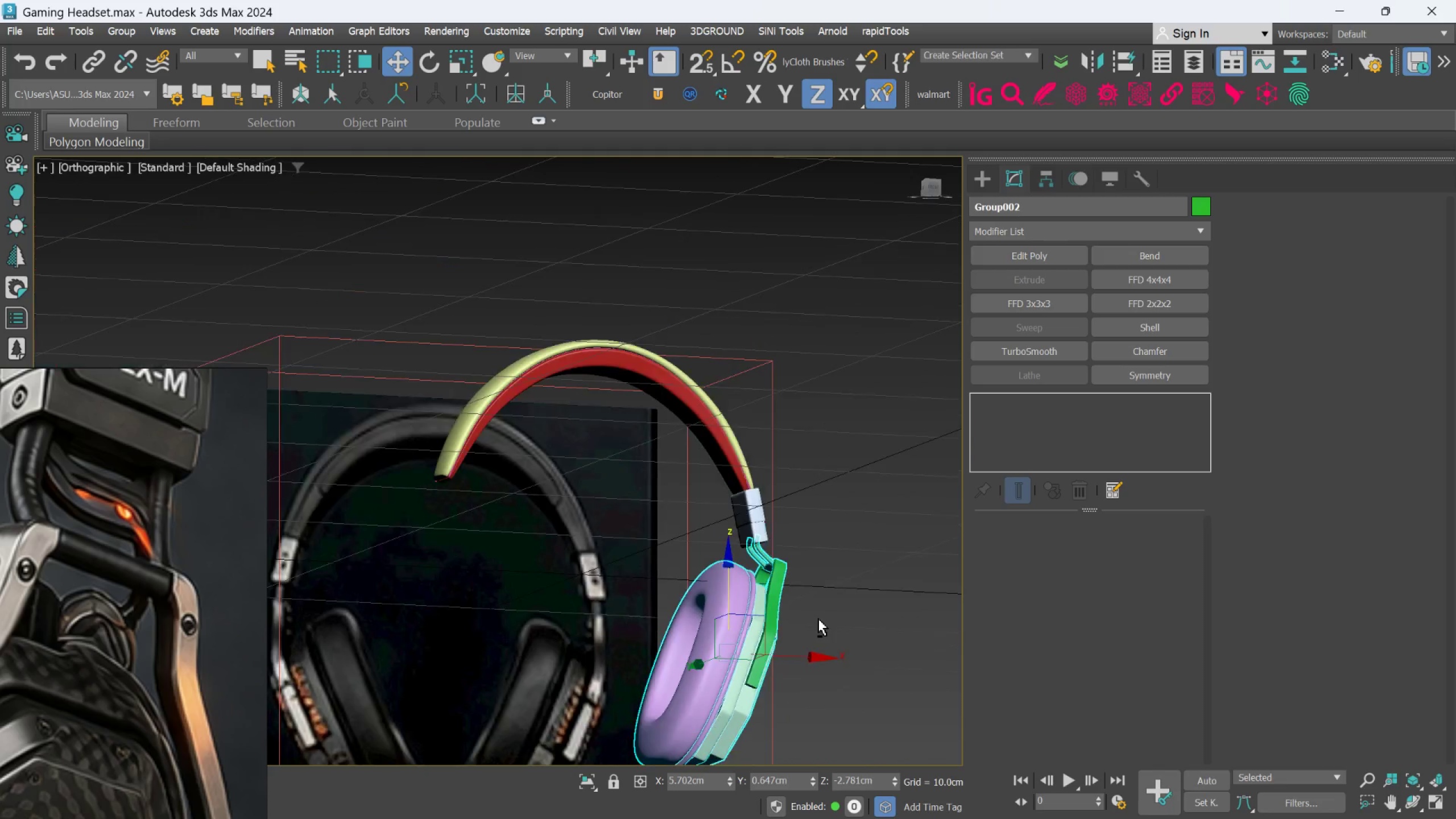 
hold_key(key=AltLeft, duration=0.59)
 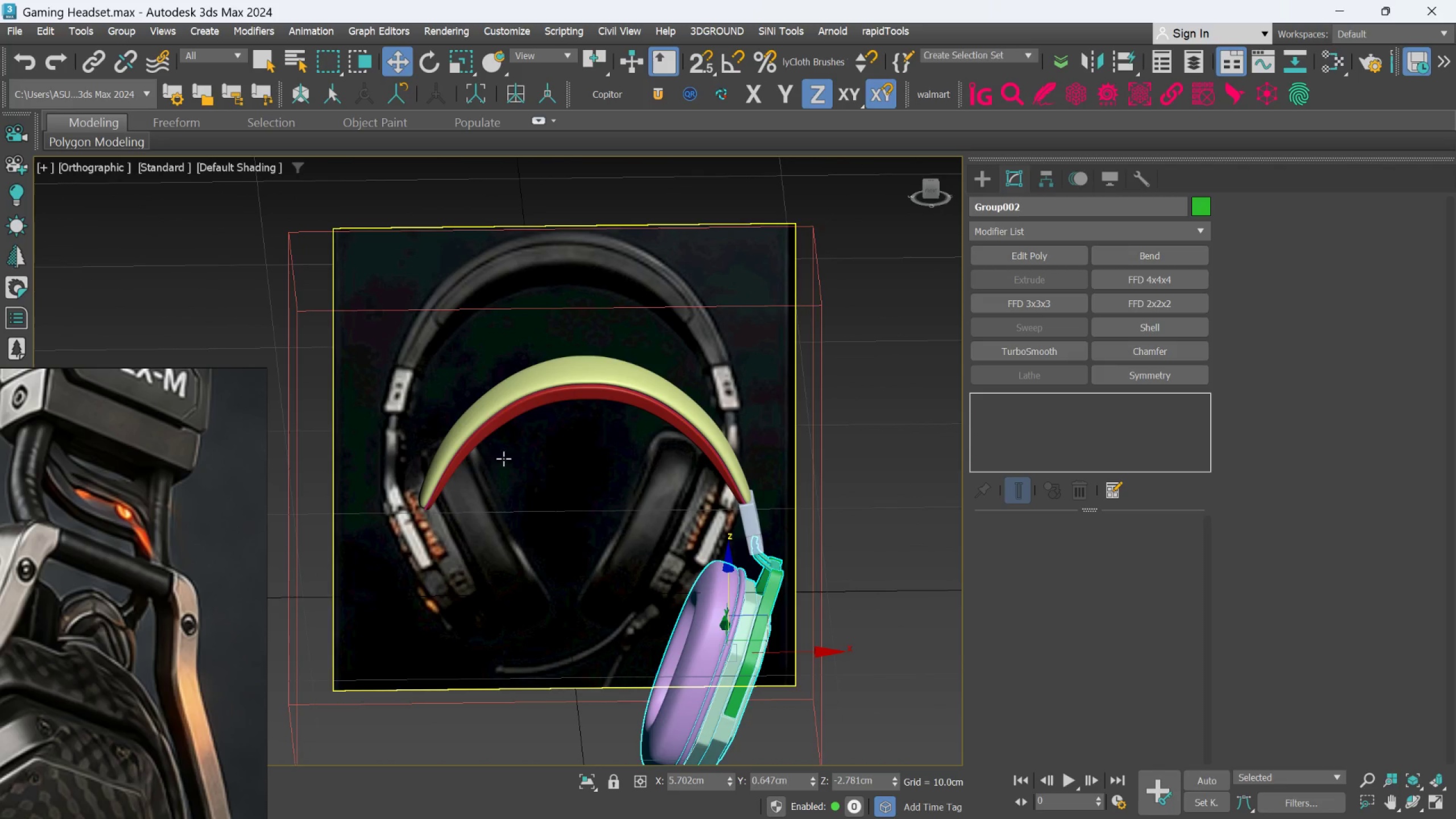 
scroll: coordinate [506, 450], scroll_direction: none, amount: 0.0
 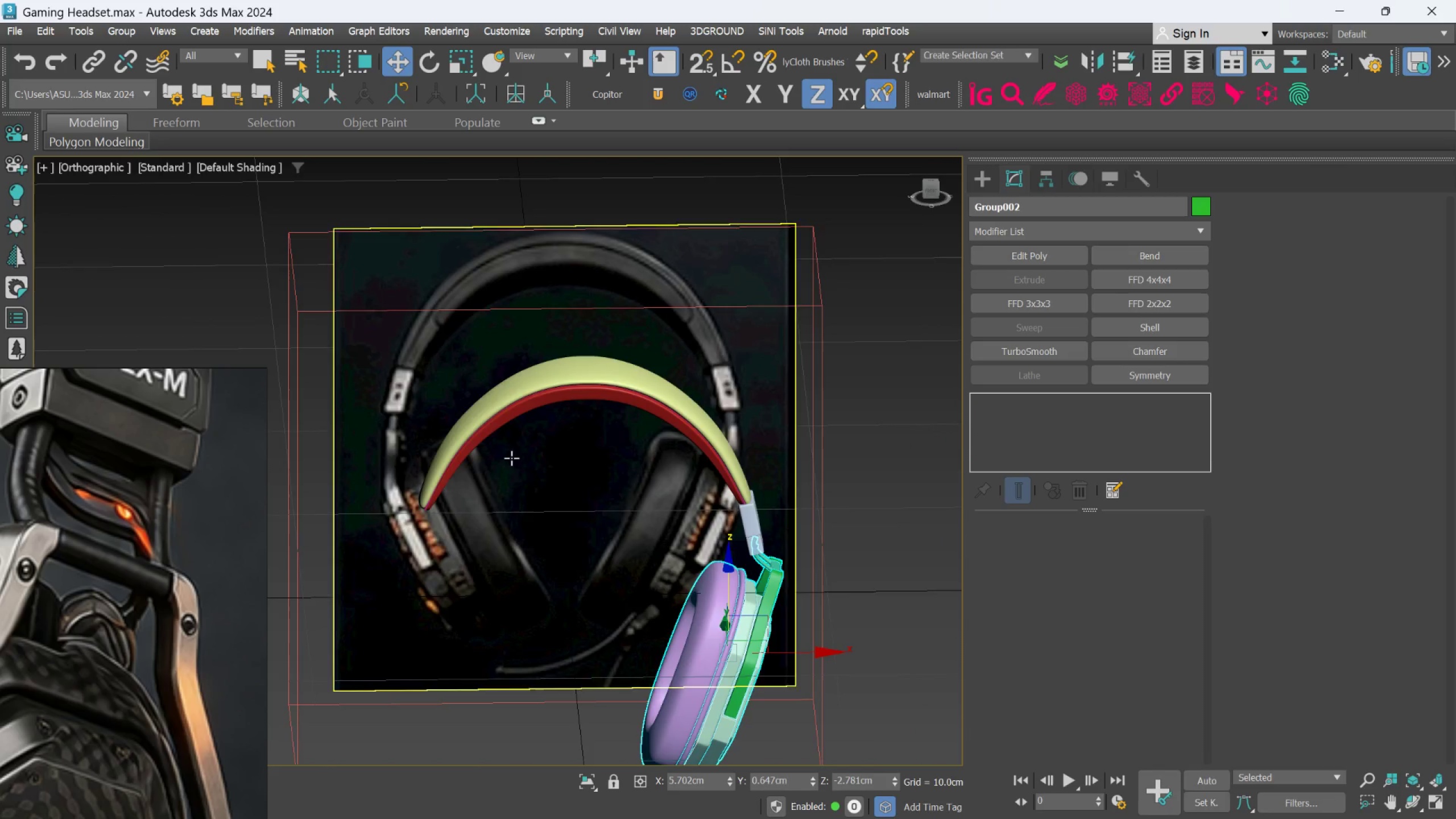 
hold_key(key=AltLeft, duration=0.98)
 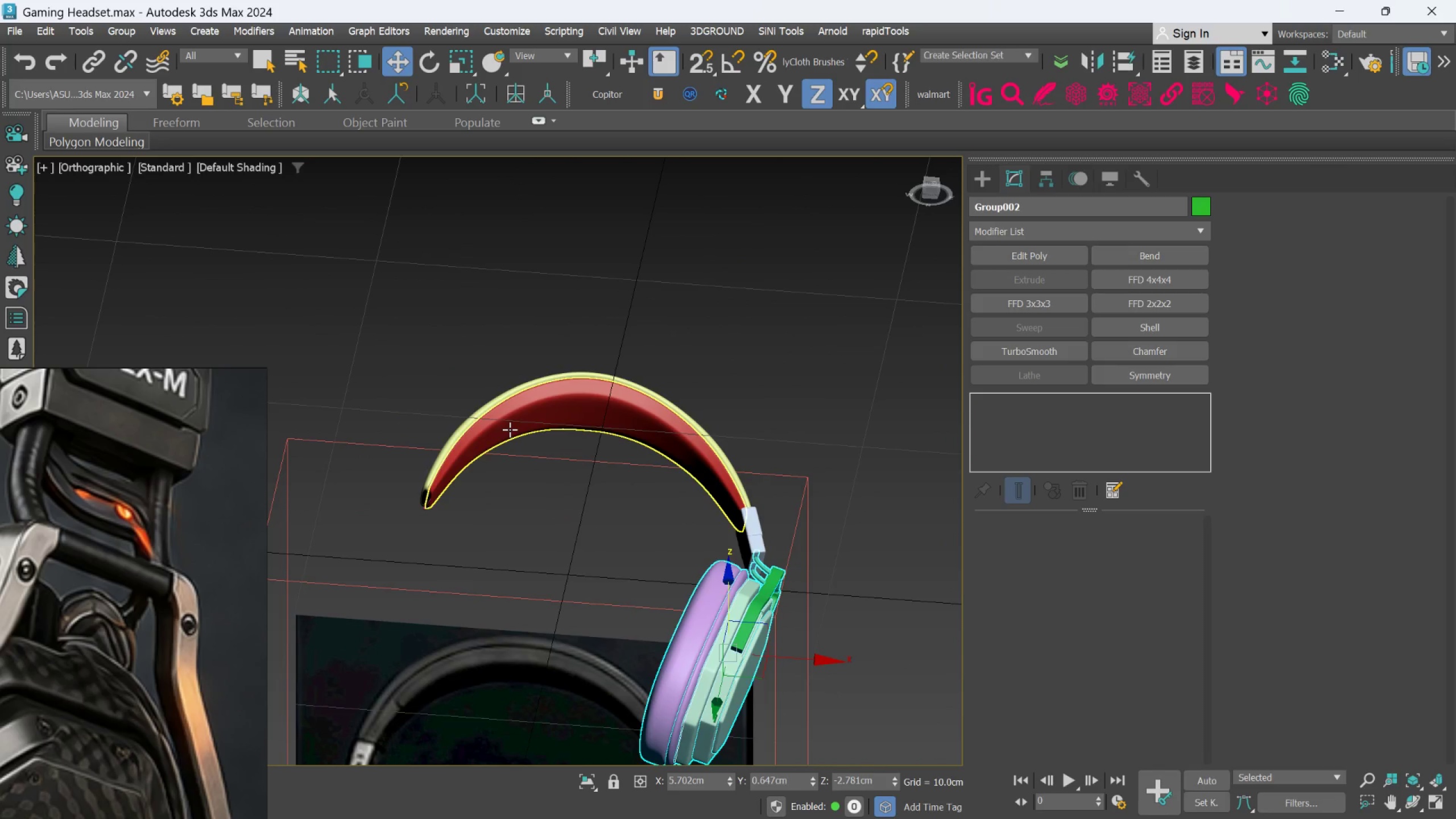 
scroll: coordinate [510, 429], scroll_direction: up, amount: 1.0
 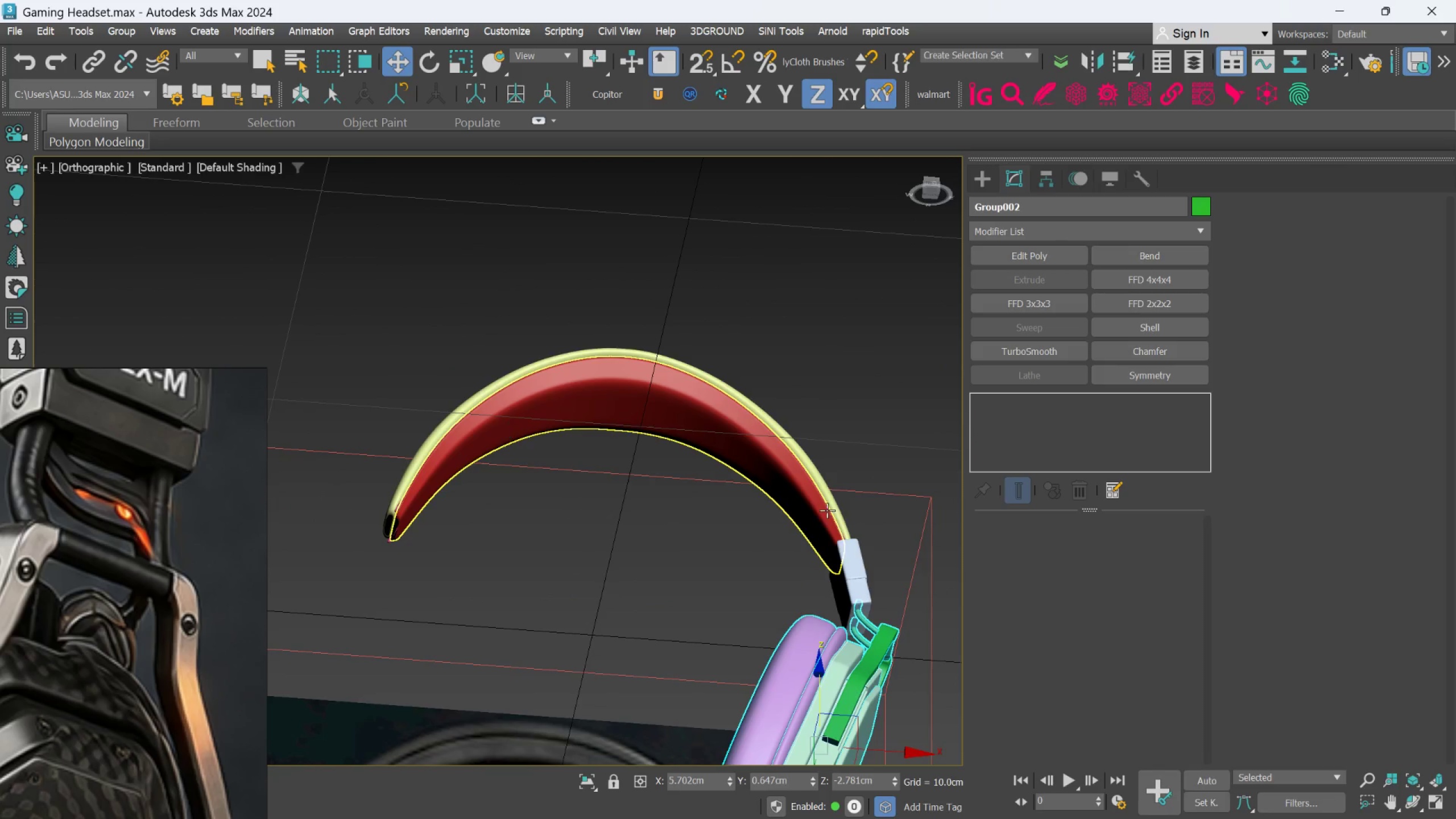 
hold_key(key=AltLeft, duration=0.75)
 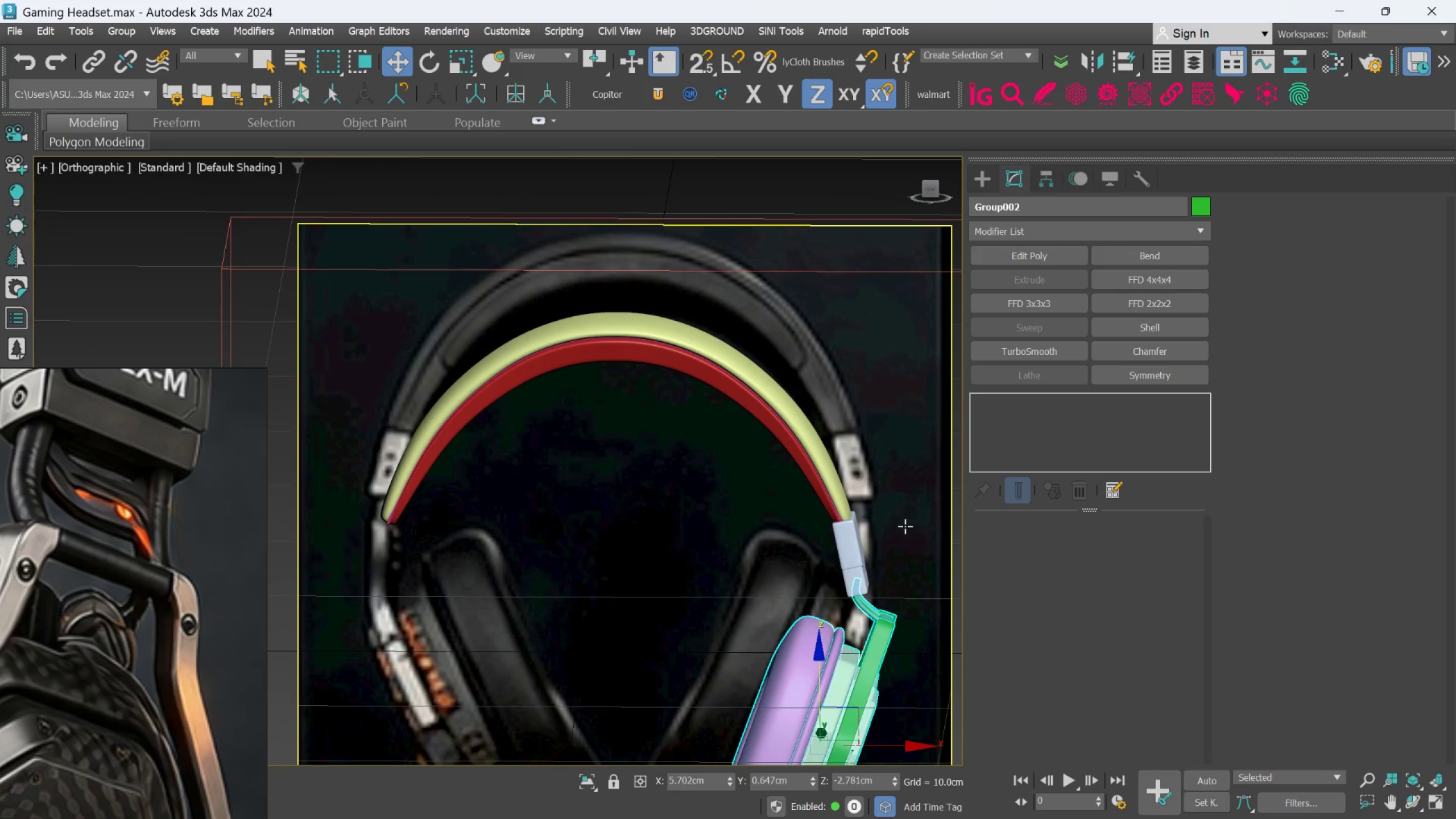 
scroll: coordinate [872, 527], scroll_direction: up, amount: 2.0
 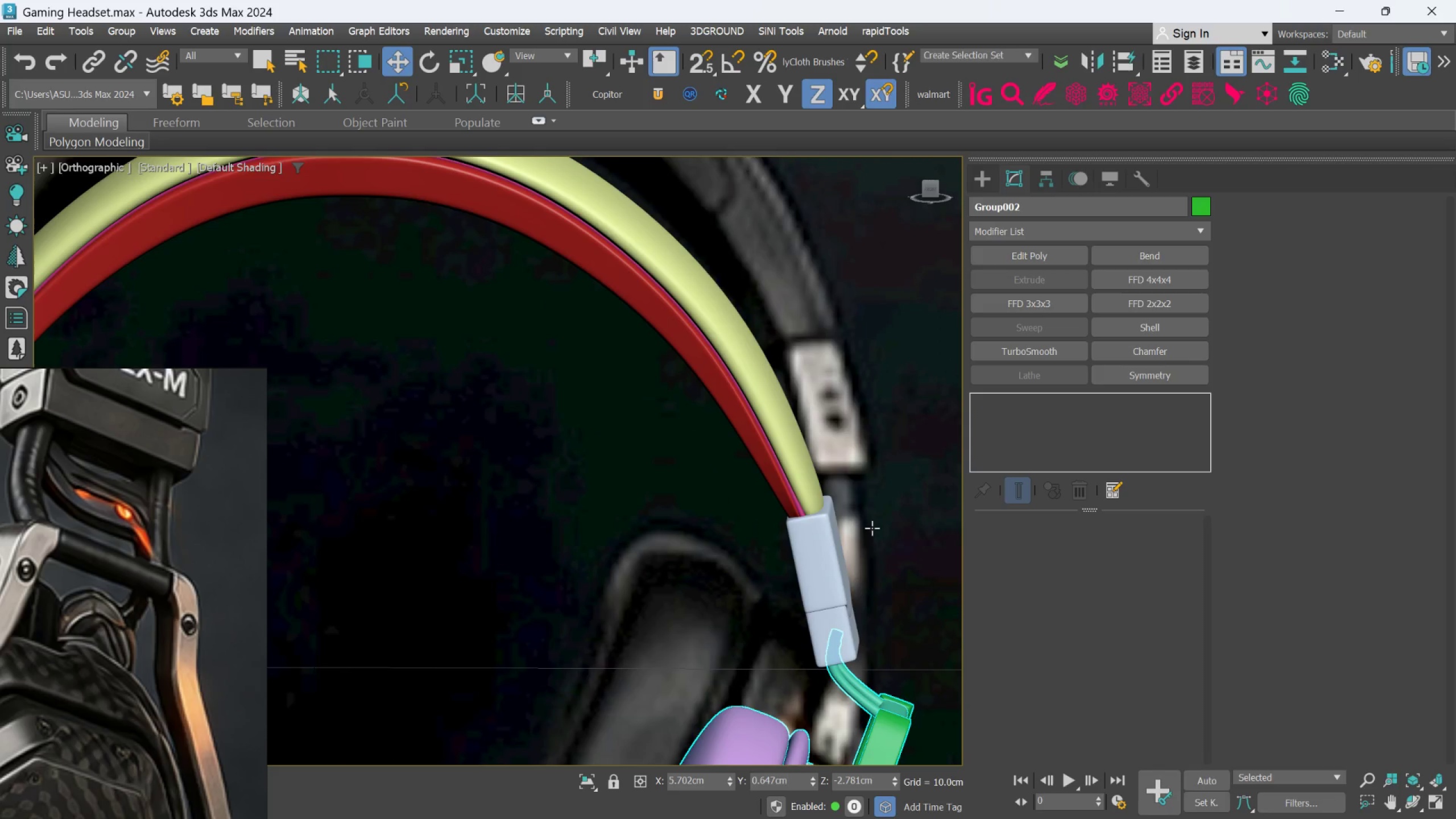 
hold_key(key=AltLeft, duration=1.11)
 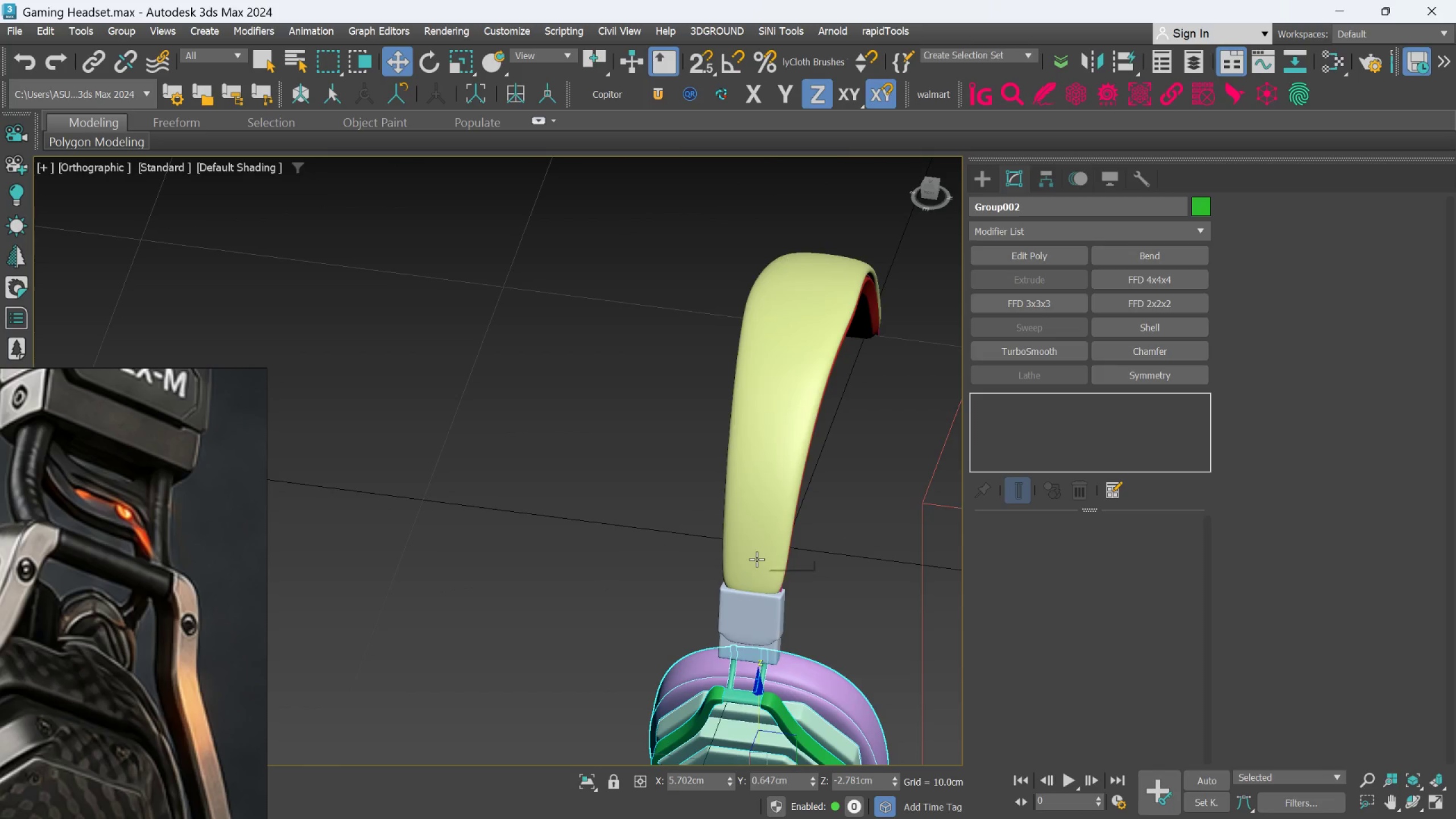 
hold_key(key=AltLeft, duration=1.08)
scroll: coordinate [756, 559], scroll_direction: down, amount: 2.0
 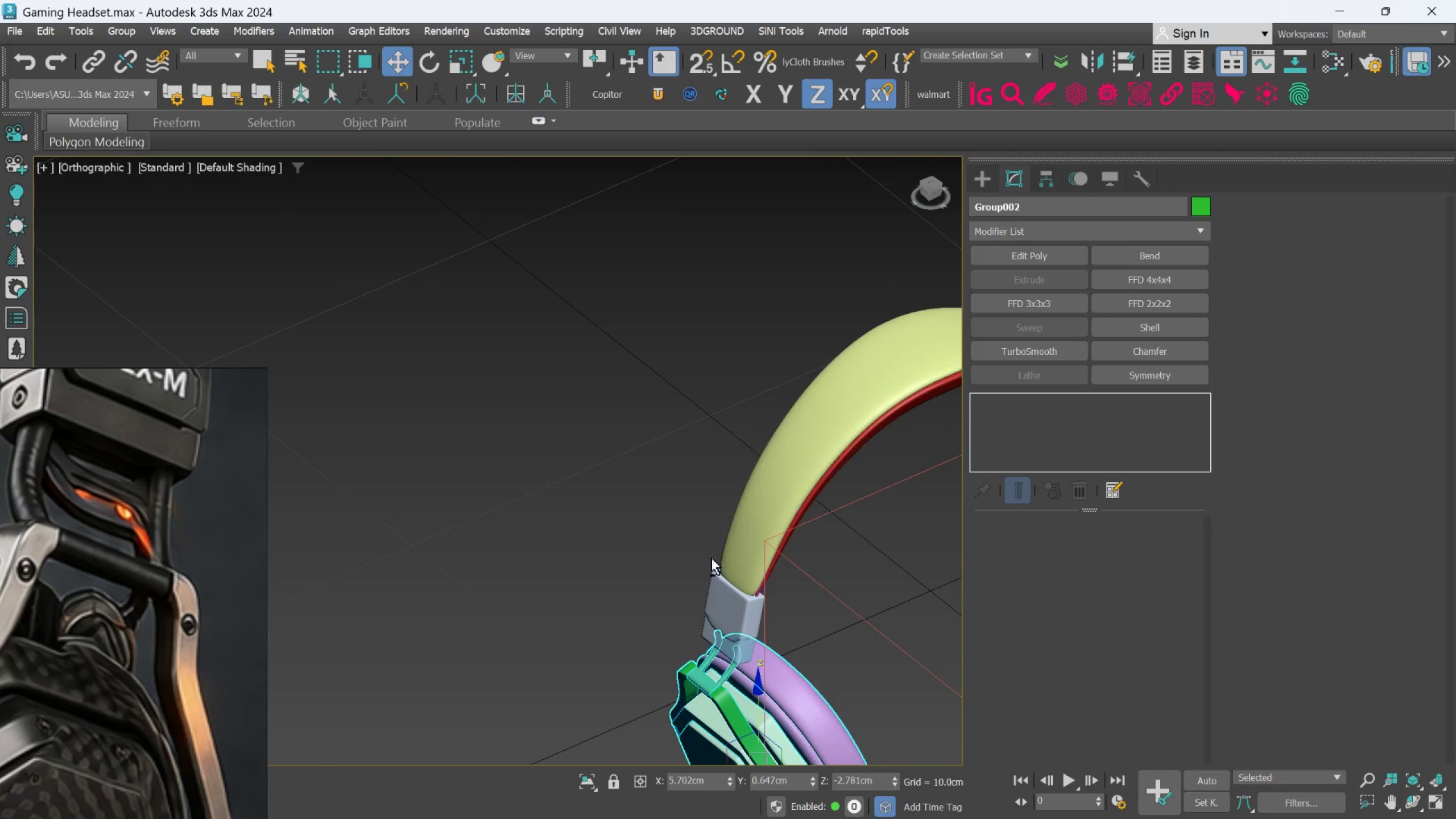 
scroll: coordinate [740, 607], scroll_direction: up, amount: 1.0
 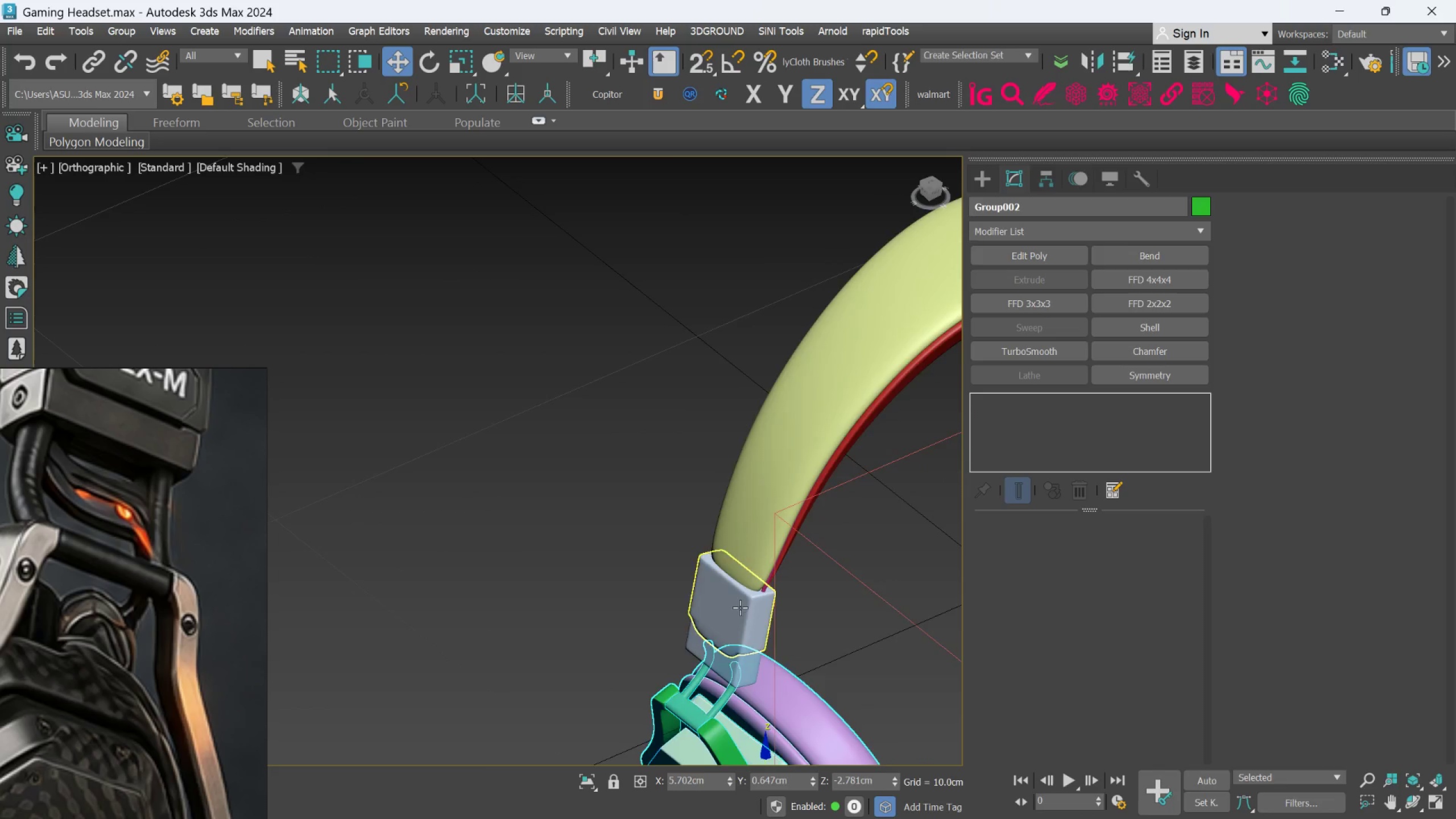 
hold_key(key=AltLeft, duration=0.58)
 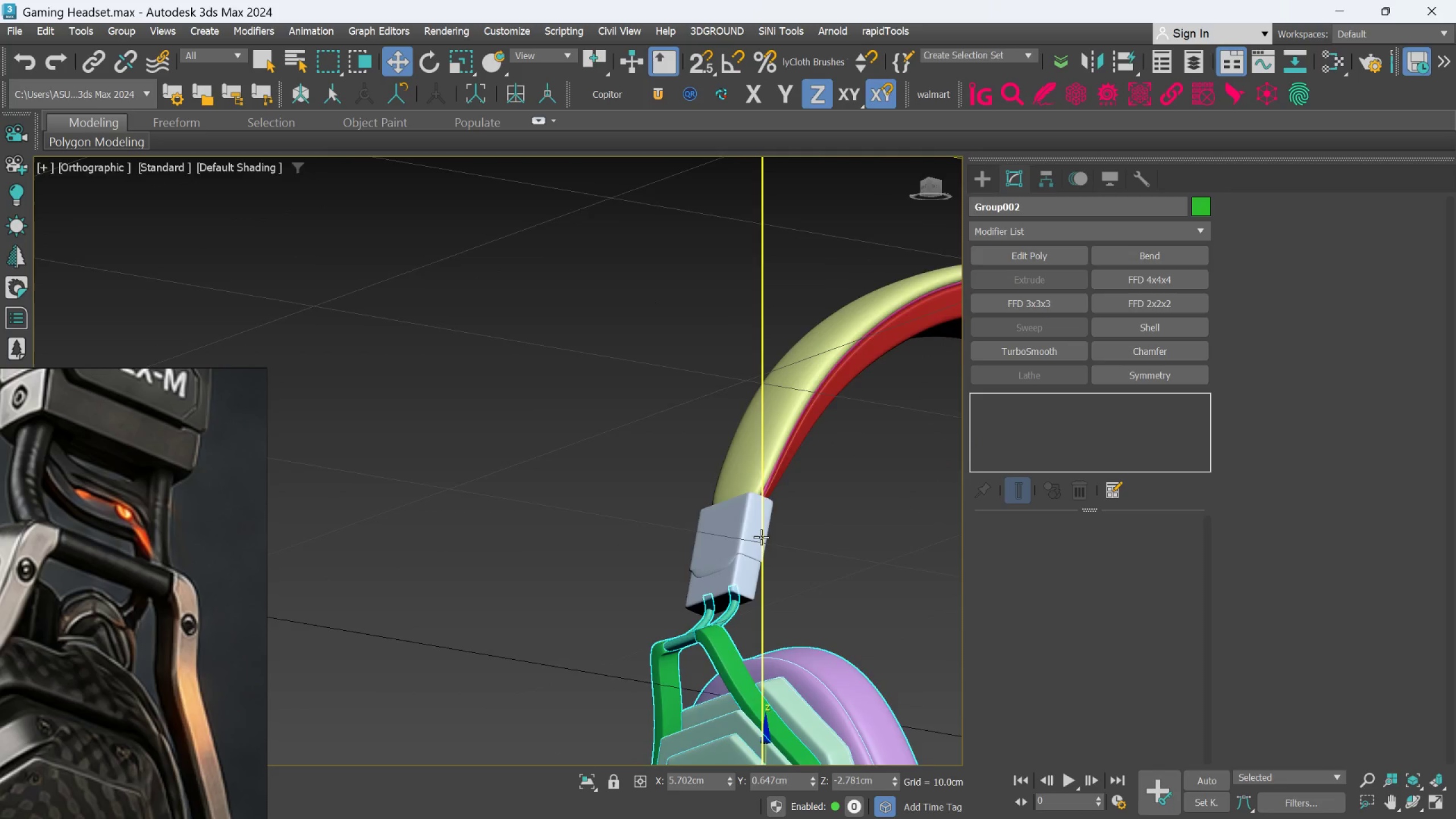 
scroll: coordinate [761, 537], scroll_direction: up, amount: 2.0
 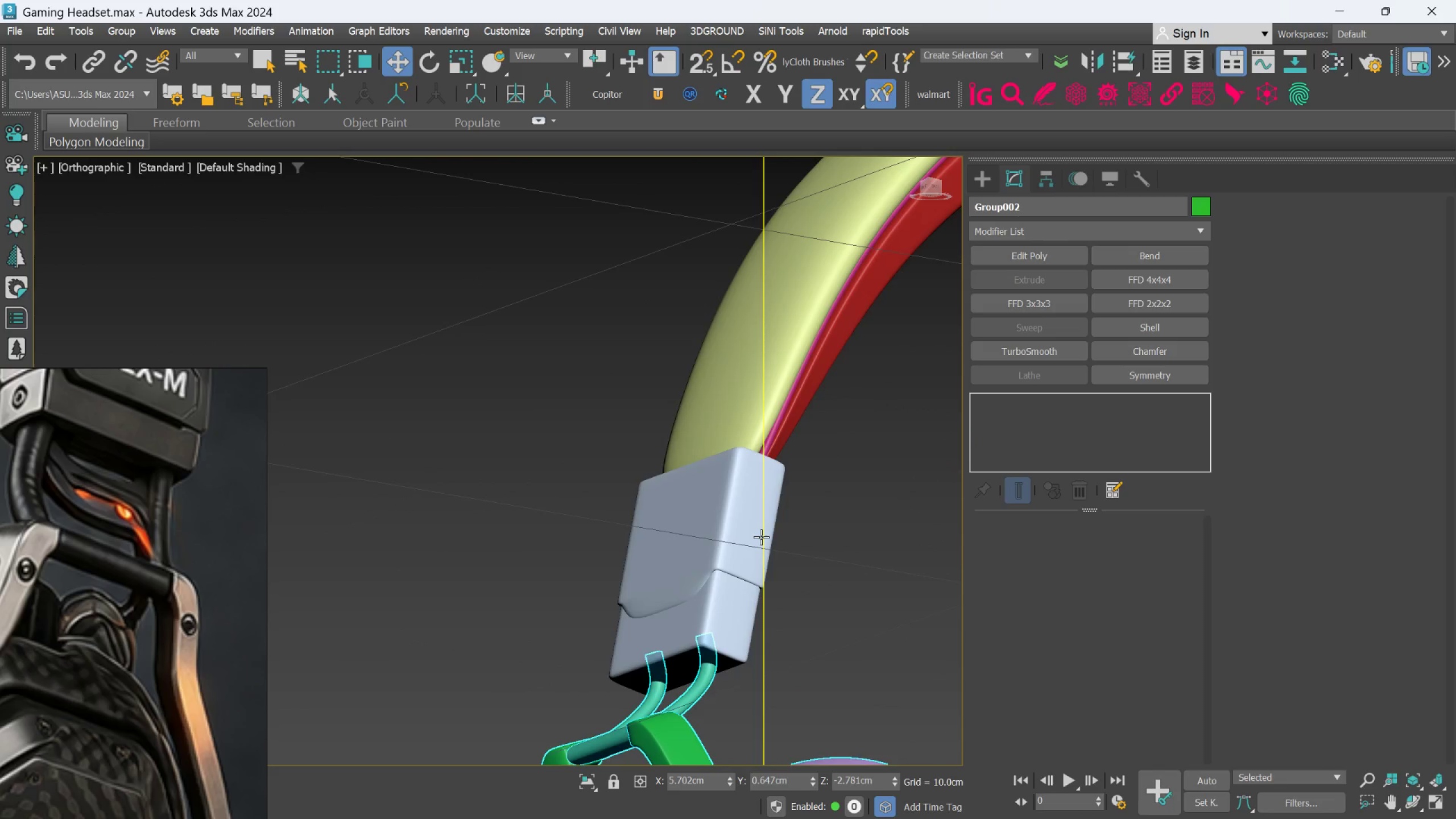 
hold_key(key=AltLeft, duration=1.08)
 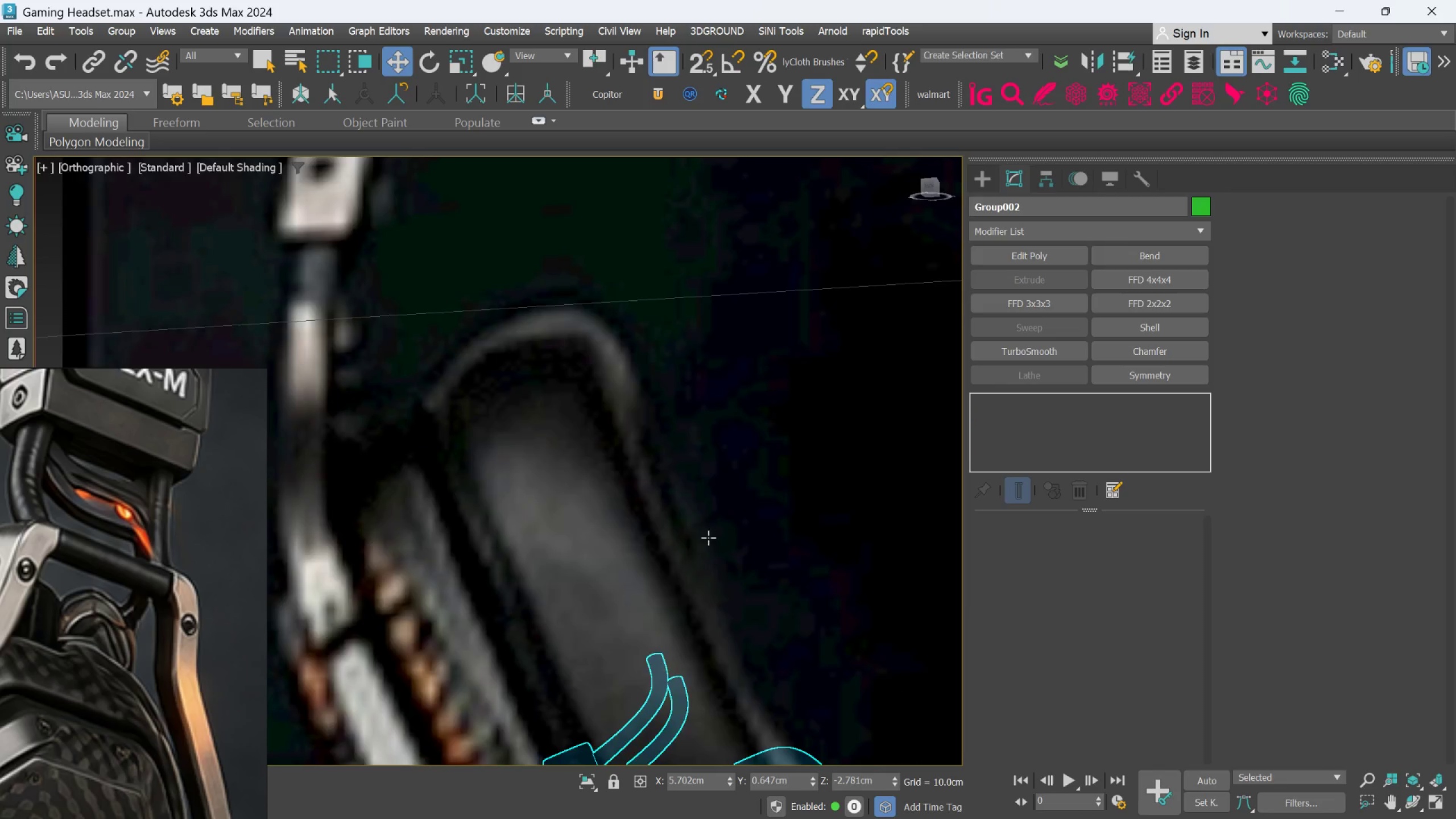 
scroll: coordinate [754, 599], scroll_direction: down, amount: 7.0
 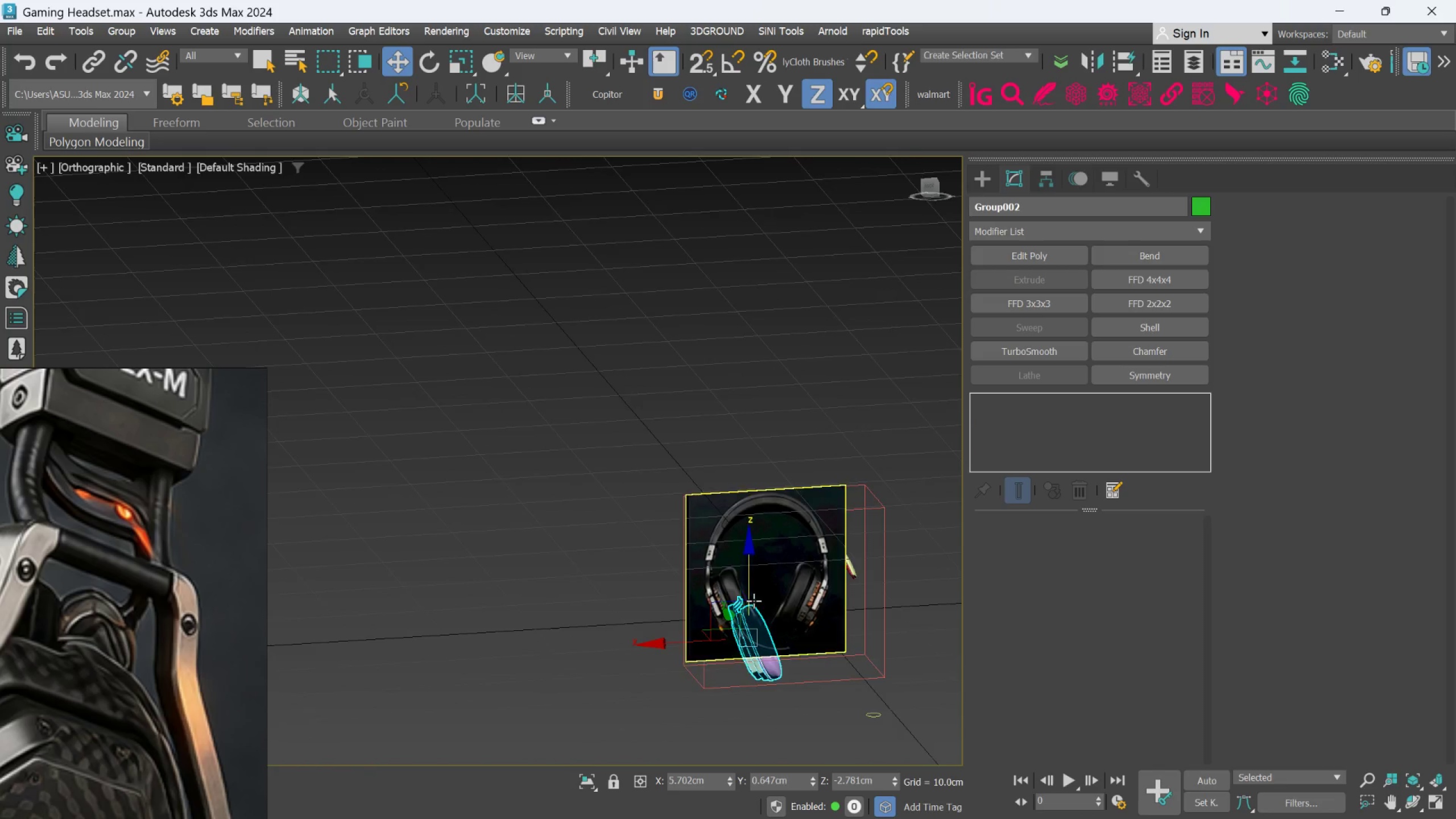 
hold_key(key=AltLeft, duration=0.91)
 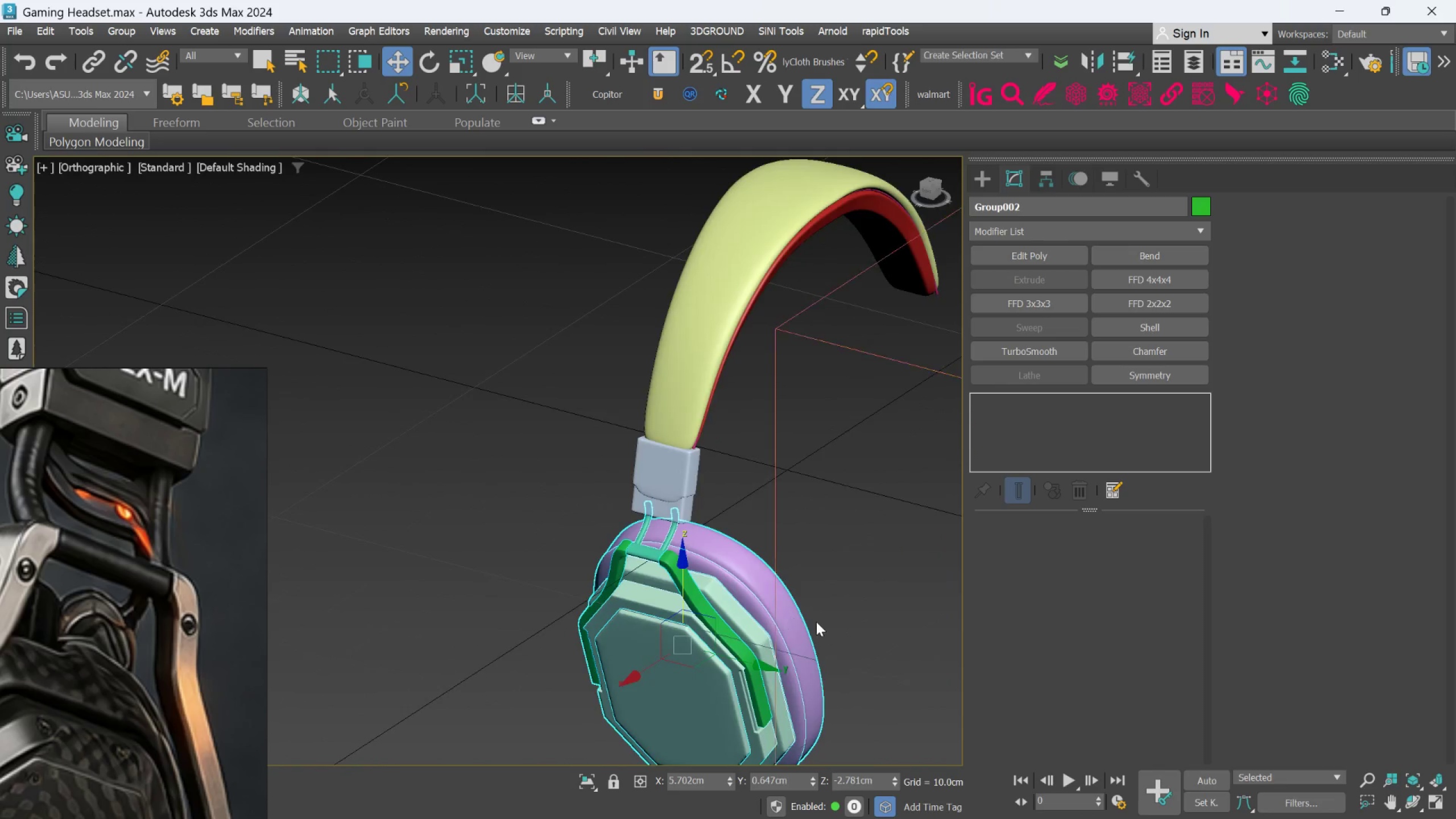 
hold_key(key=AltLeft, duration=1.51)
scroll: coordinate [816, 622], scroll_direction: up, amount: 6.0
 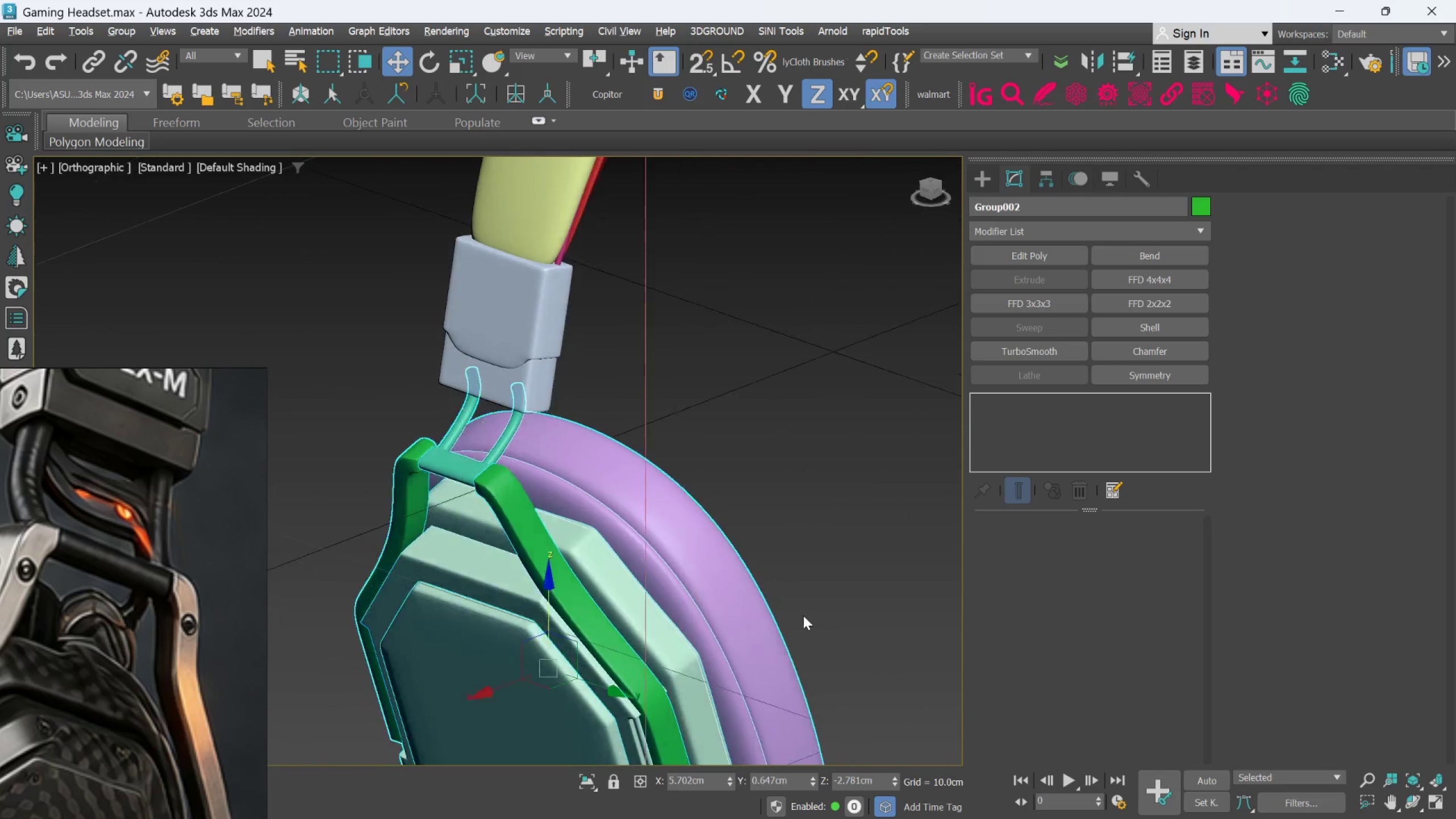 
scroll: coordinate [804, 605], scroll_direction: down, amount: 2.0
 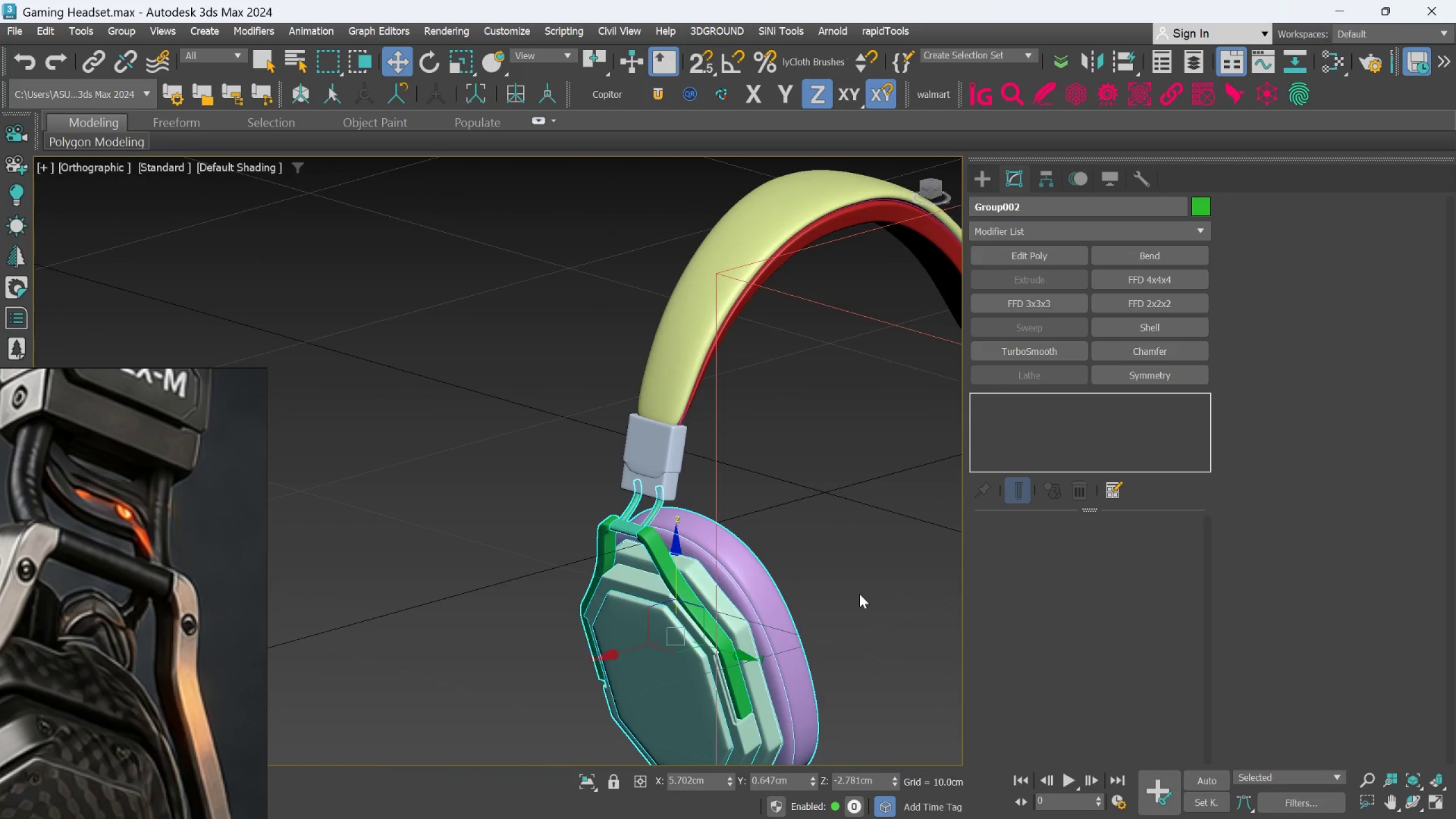 
hold_key(key=AltLeft, duration=0.89)
 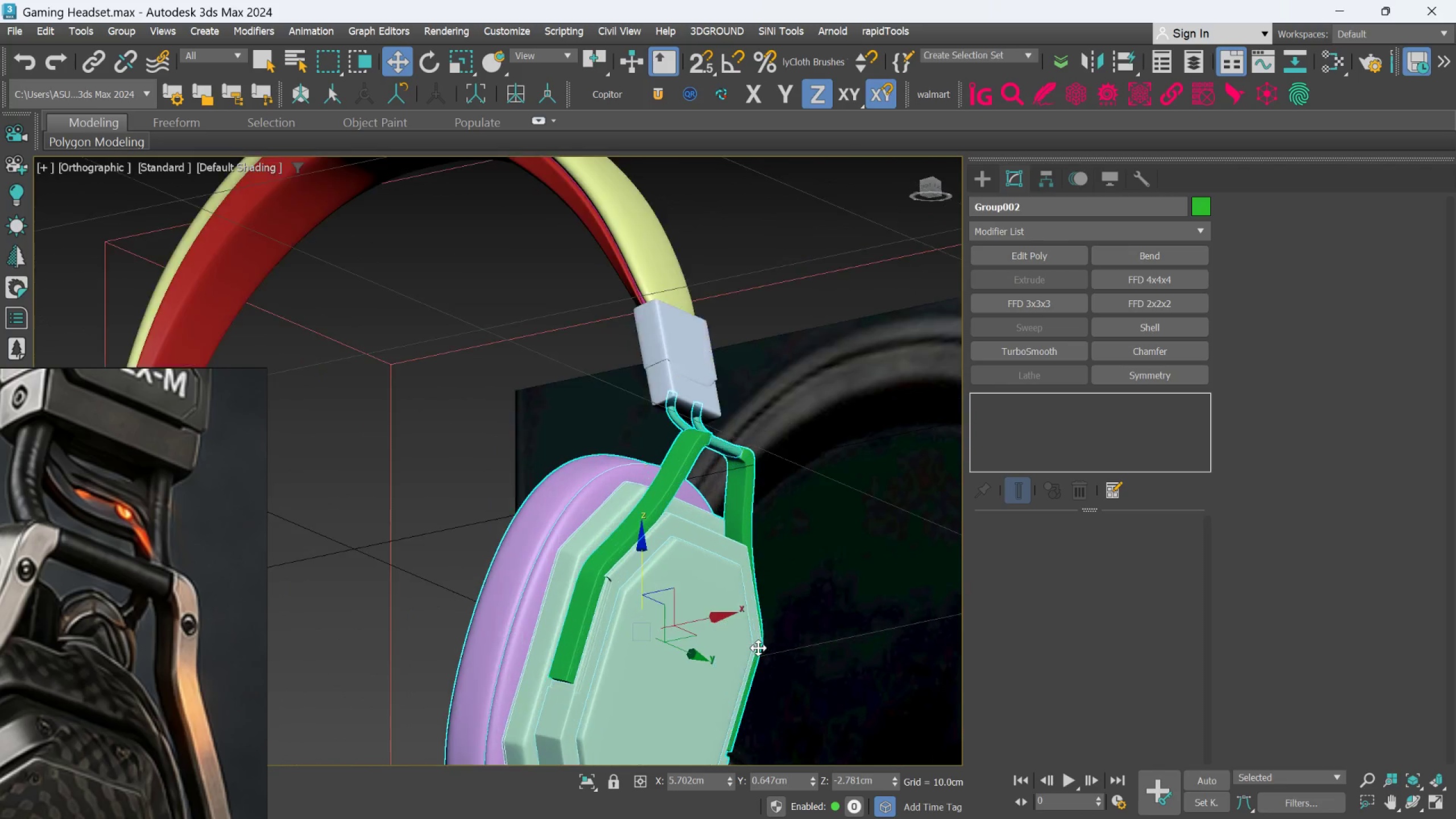 
hold_key(key=AltLeft, duration=1.52)
scroll: coordinate [759, 648], scroll_direction: up, amount: 1.0
 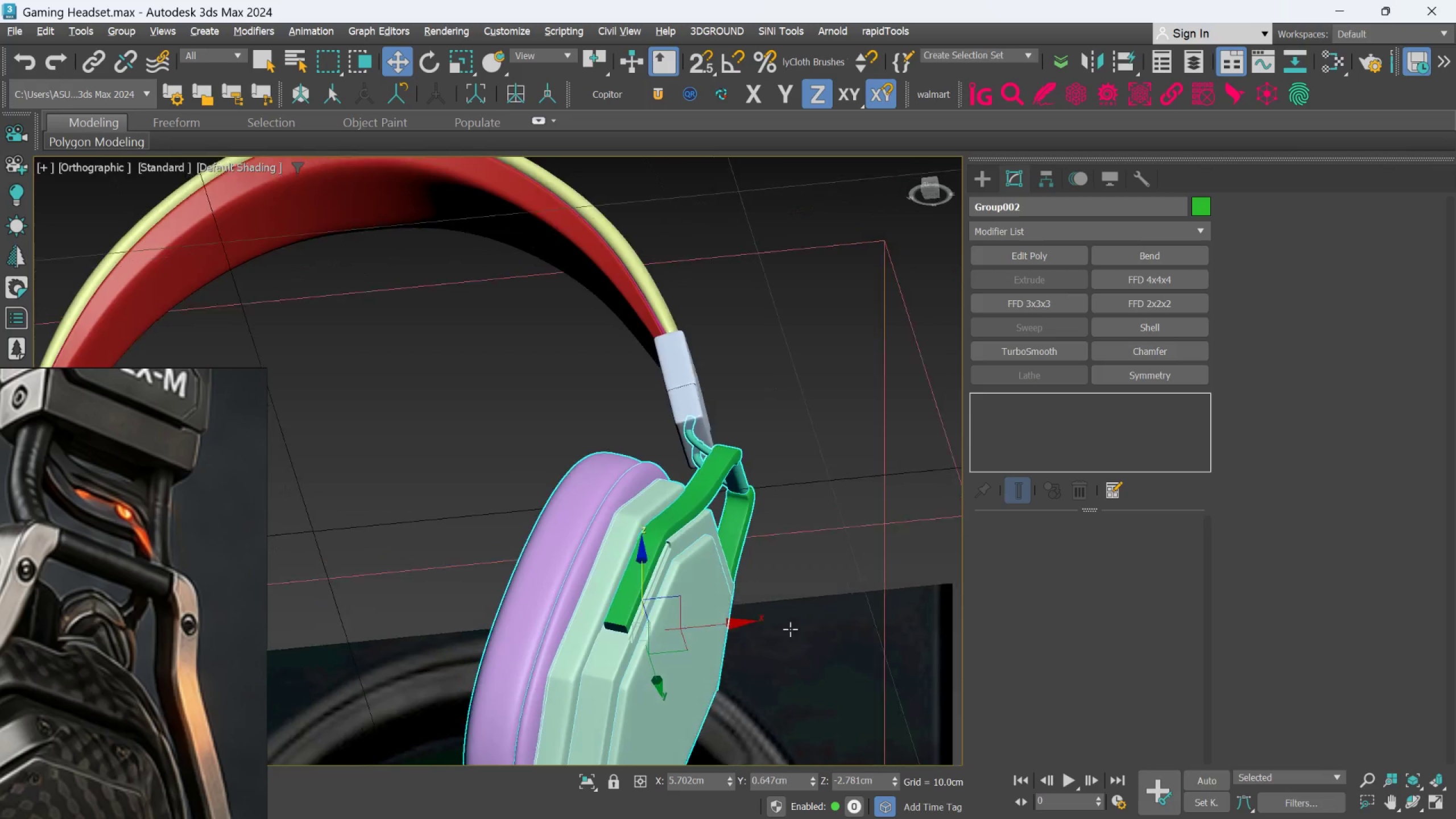 
scroll: coordinate [843, 651], scroll_direction: down, amount: 1.0
 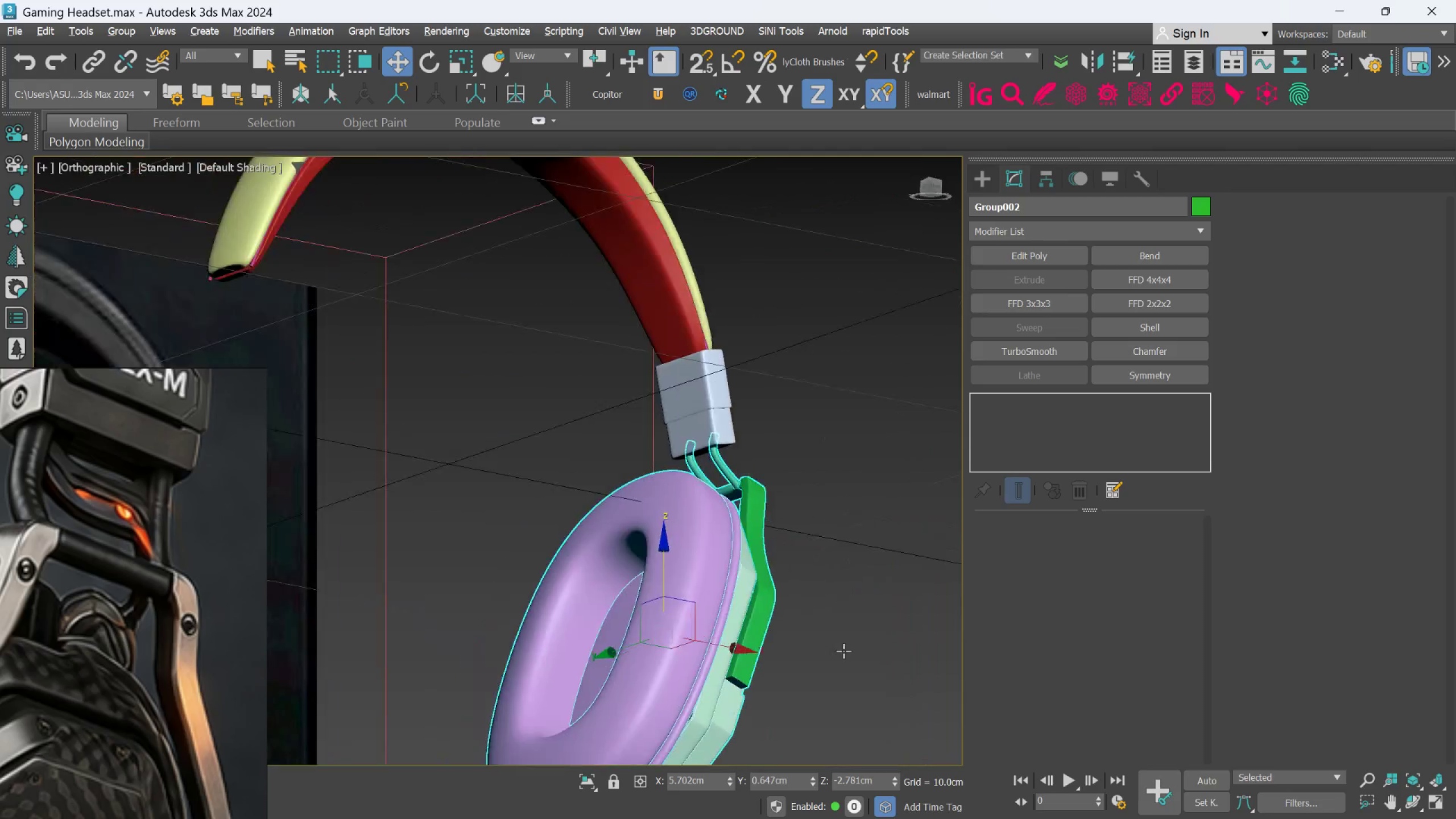 
hold_key(key=AltLeft, duration=0.38)
 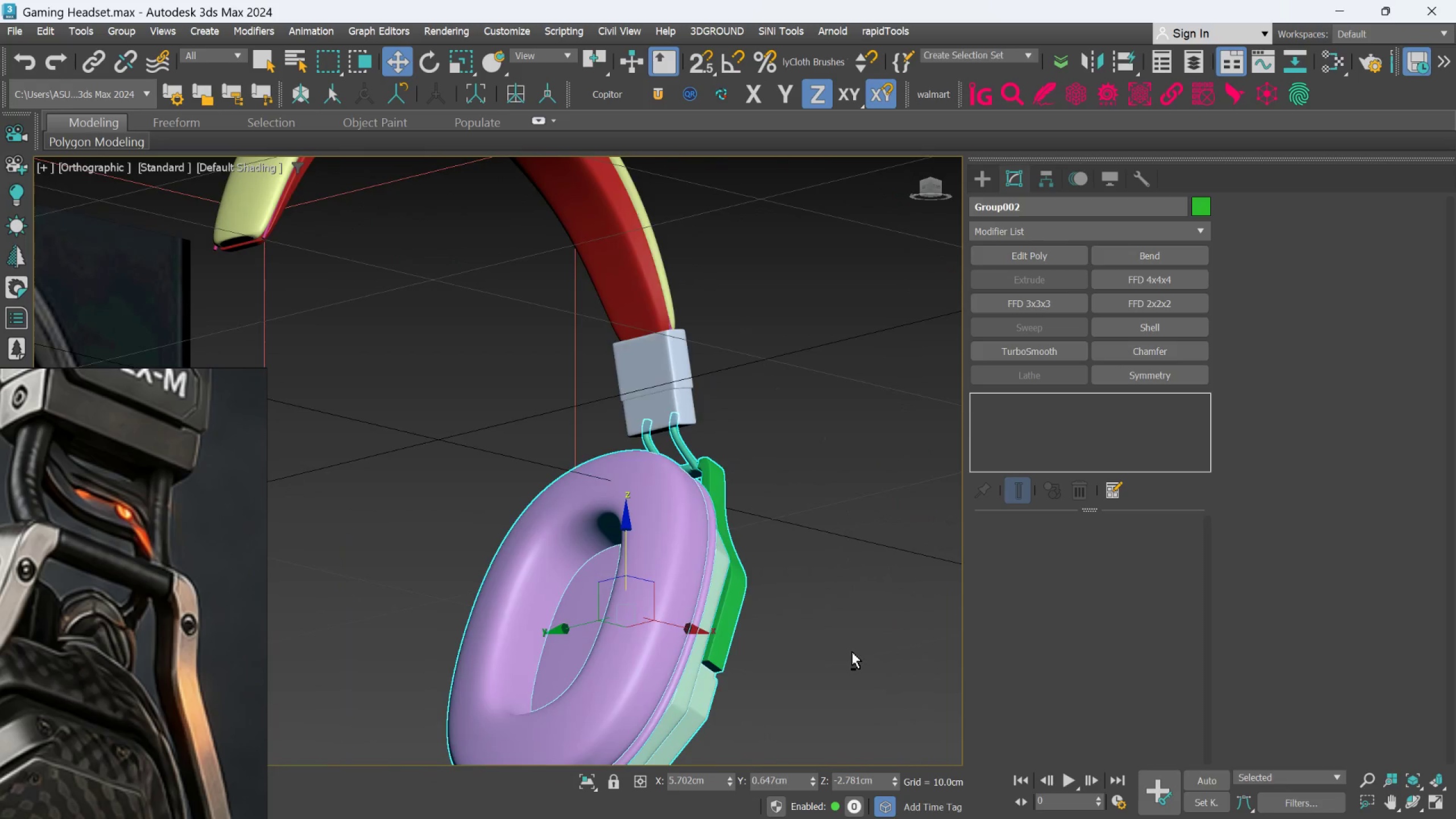 
hold_key(key=AltLeft, duration=0.83)
 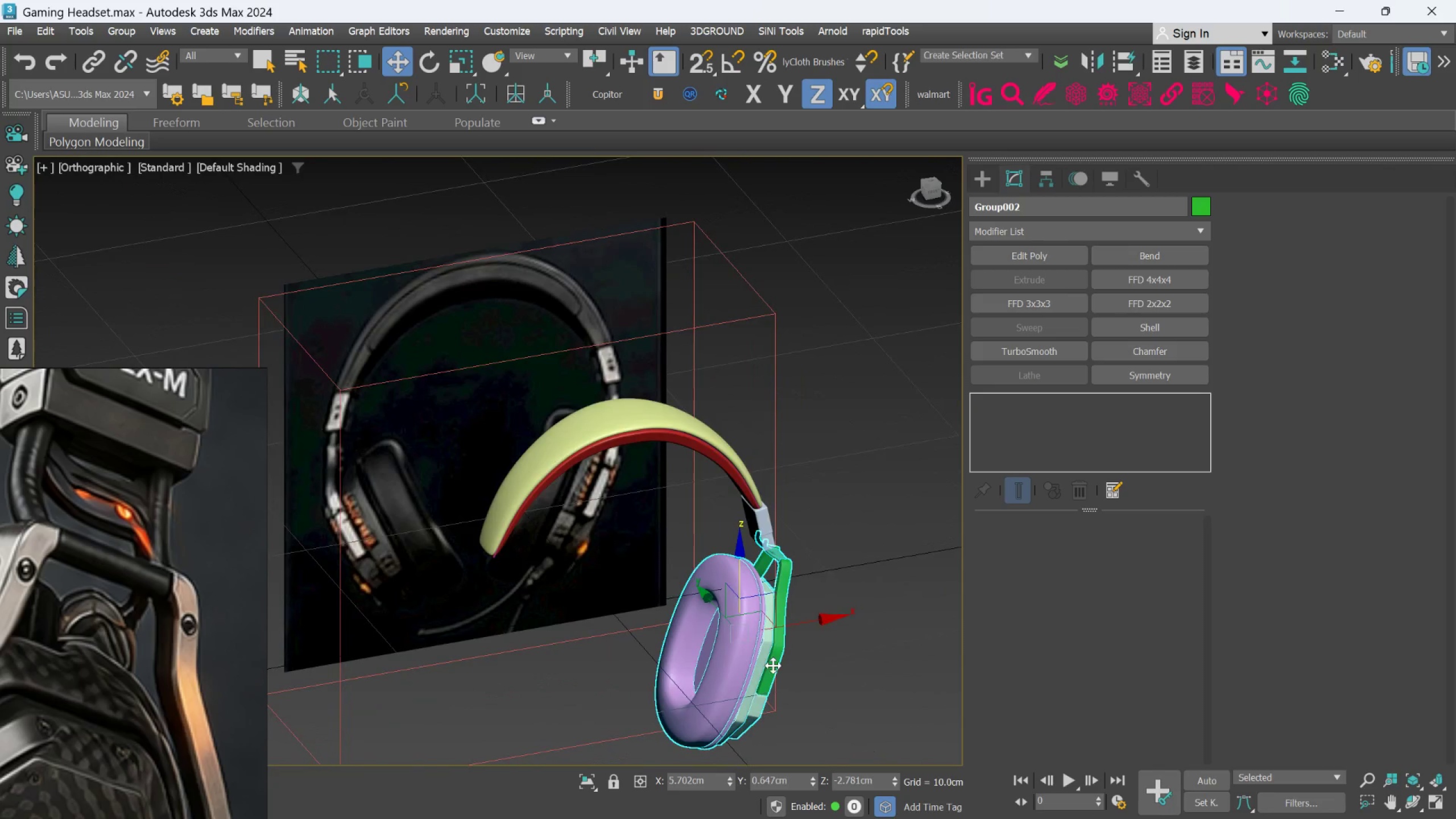 
scroll: coordinate [853, 653], scroll_direction: down, amount: 2.0
 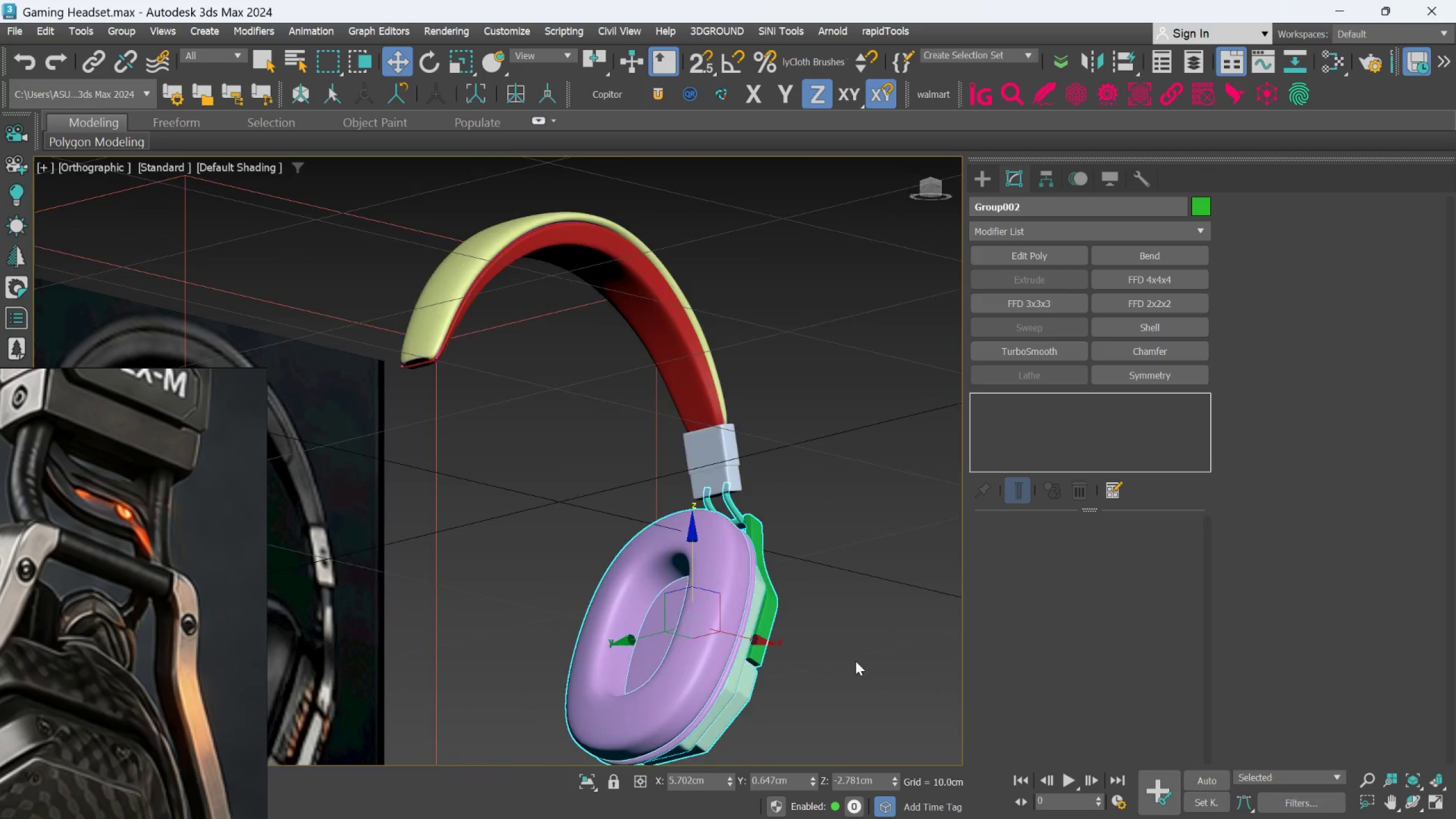 
scroll: coordinate [773, 665], scroll_direction: up, amount: 2.0
 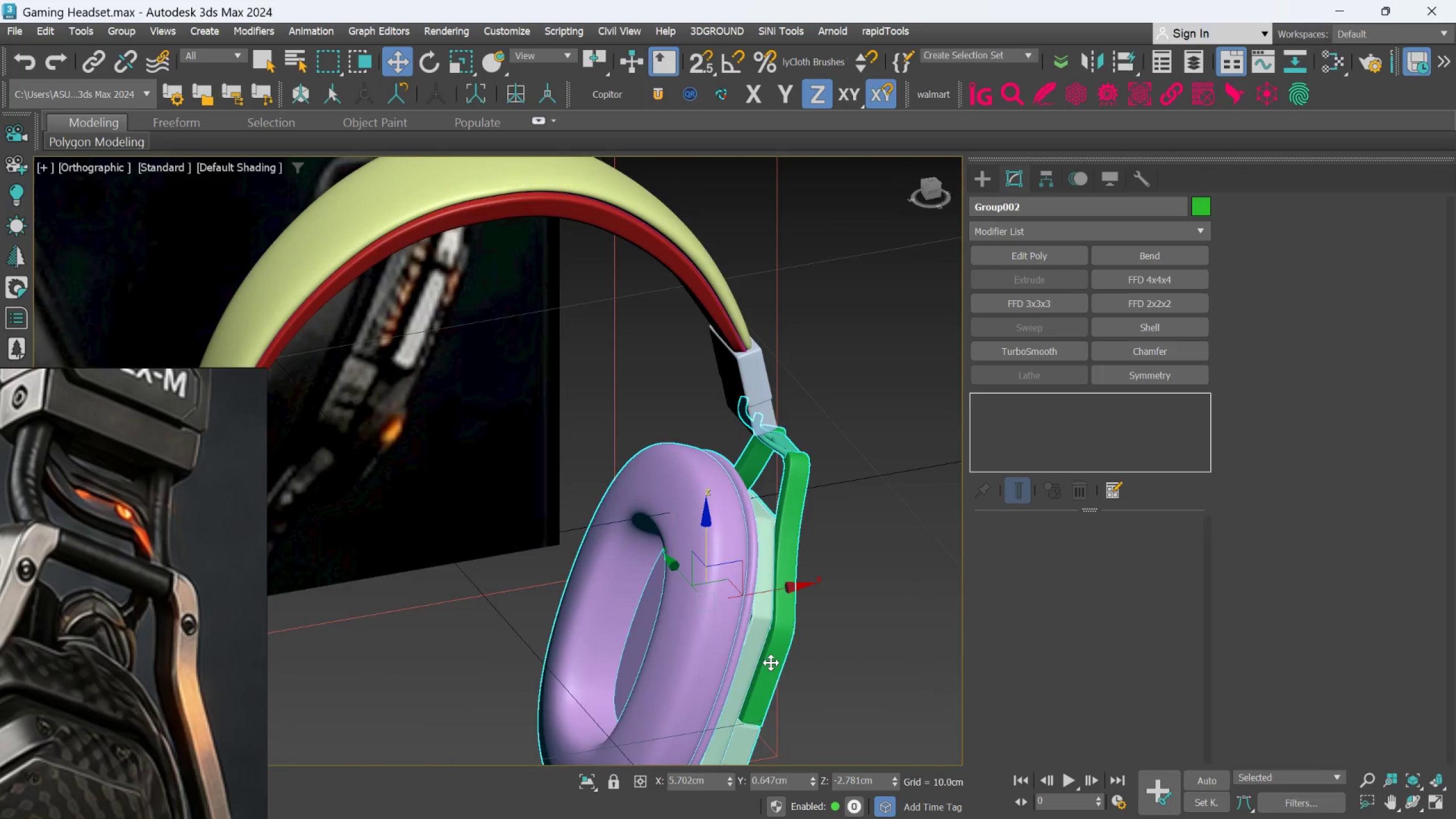 
hold_key(key=AltLeft, duration=1.12)
 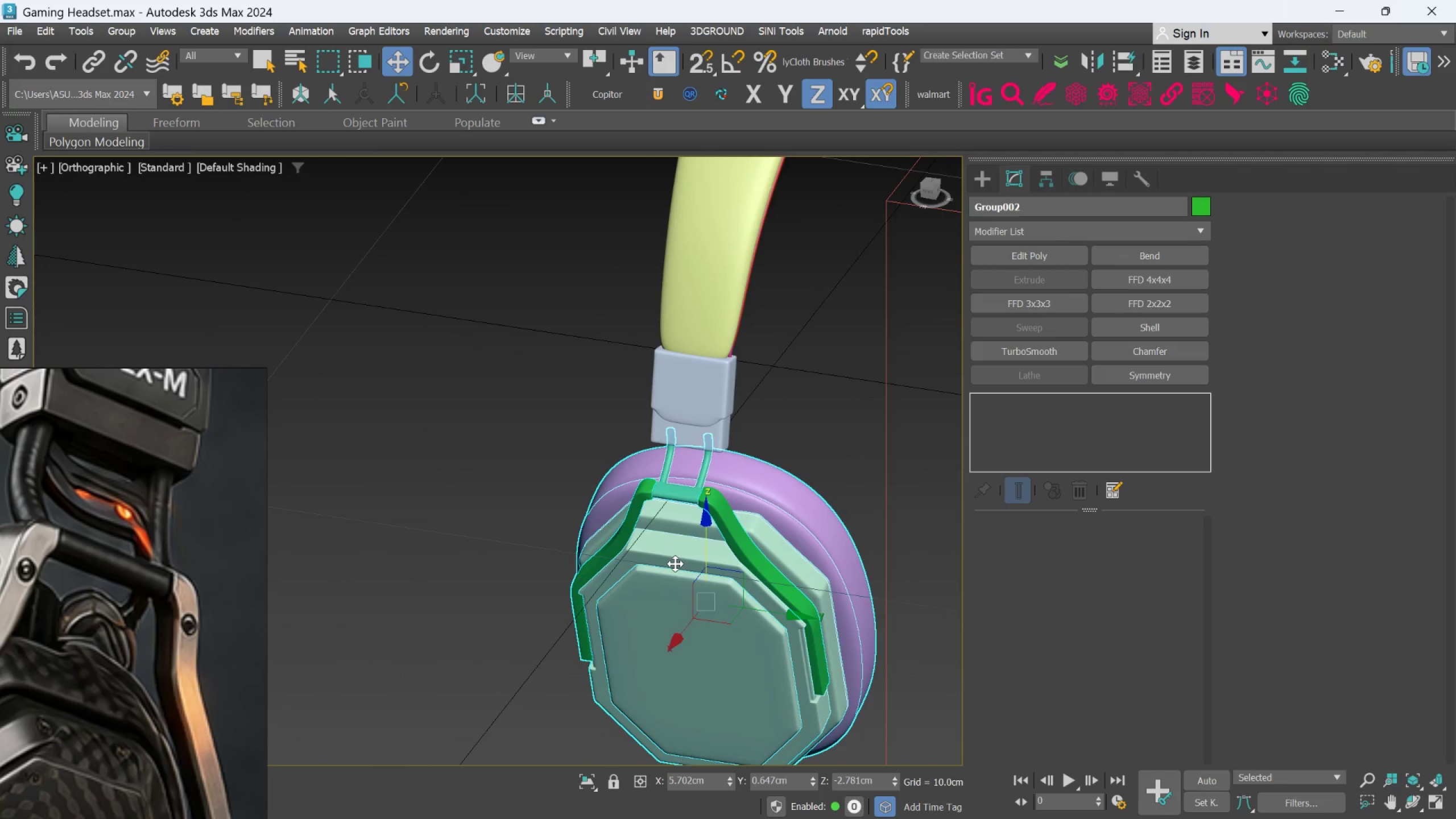 
wait(7.03)
 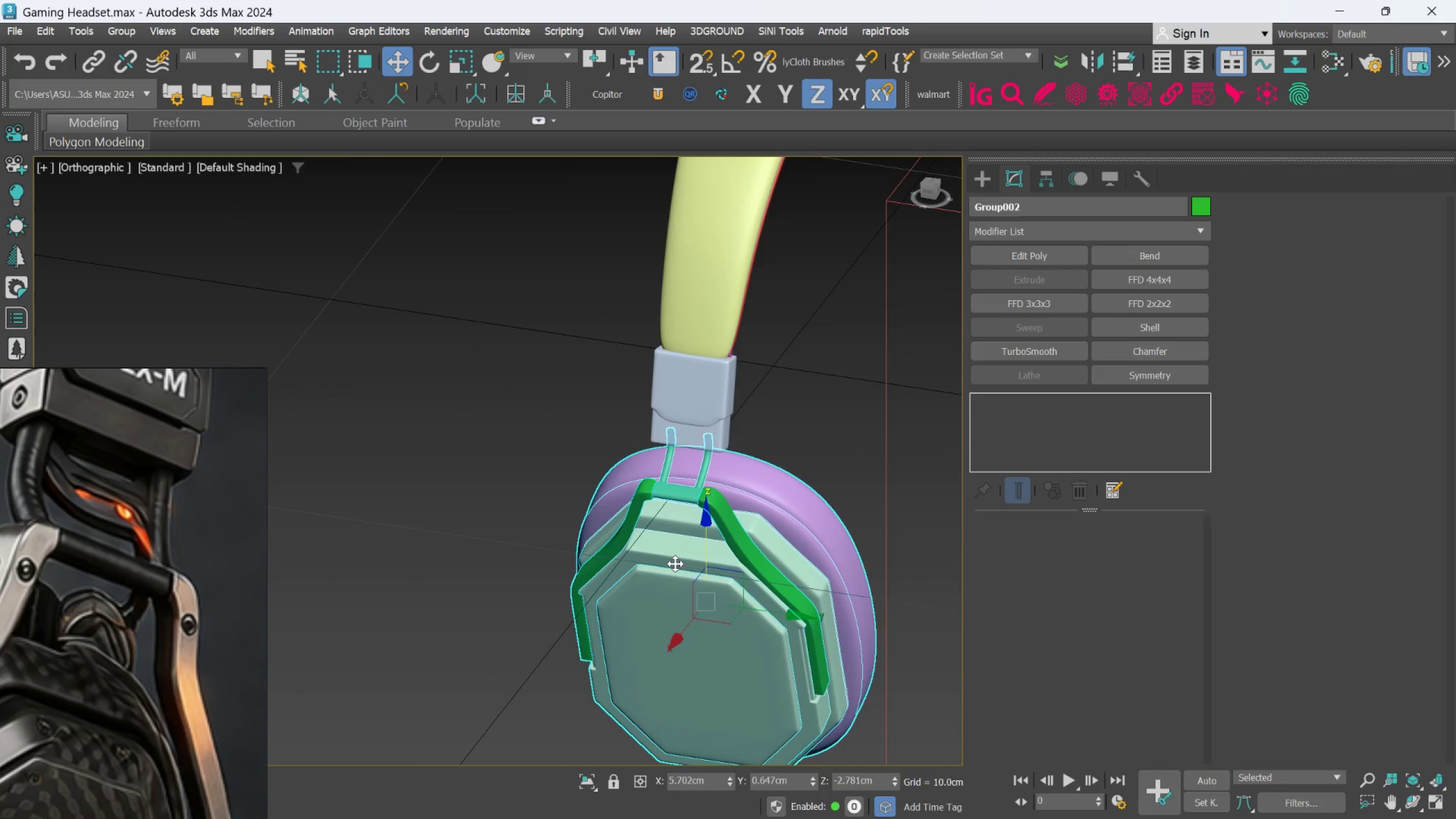 
scroll: coordinate [697, 554], scroll_direction: down, amount: 2.0
 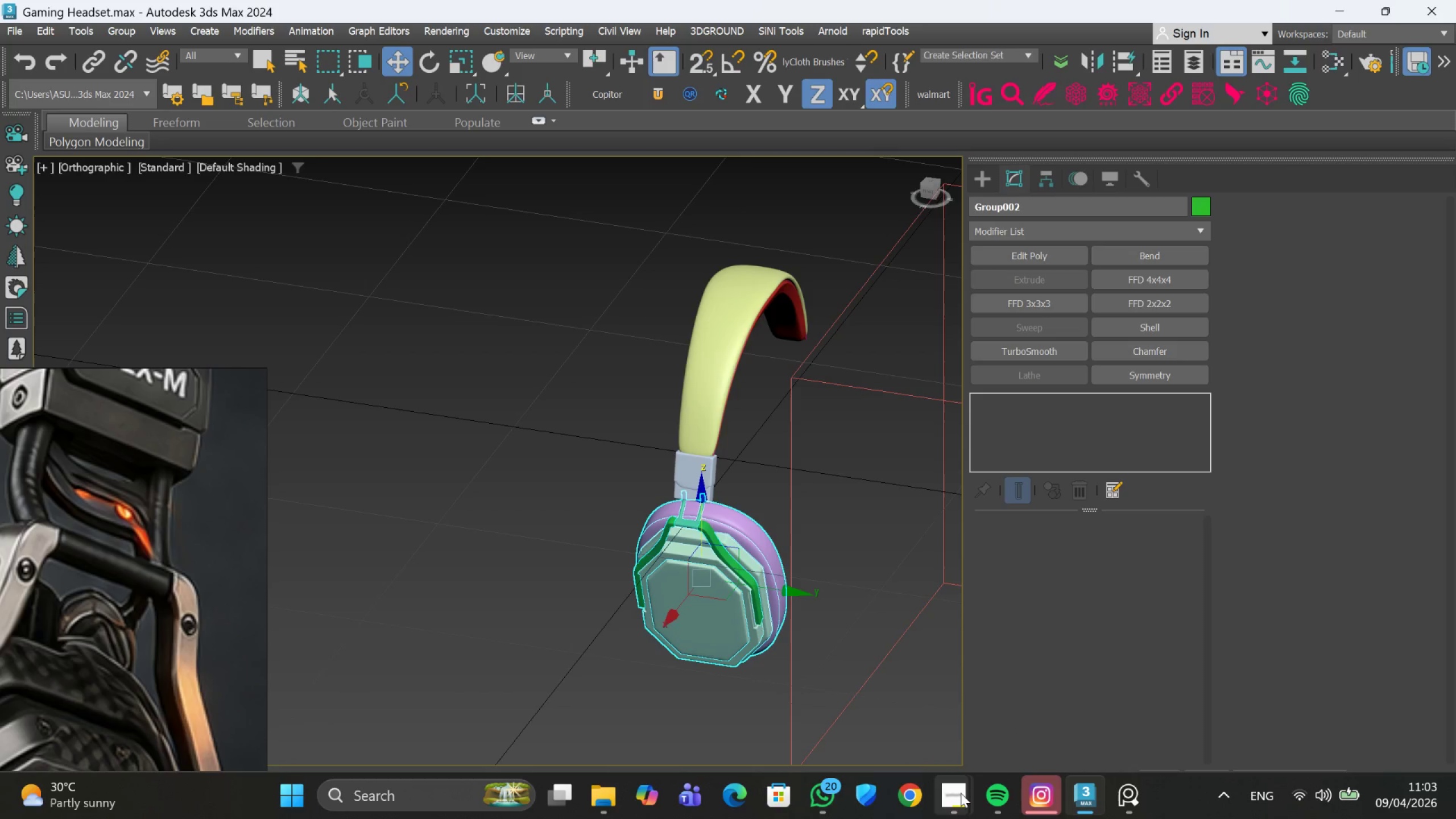 
left_click([912, 730])